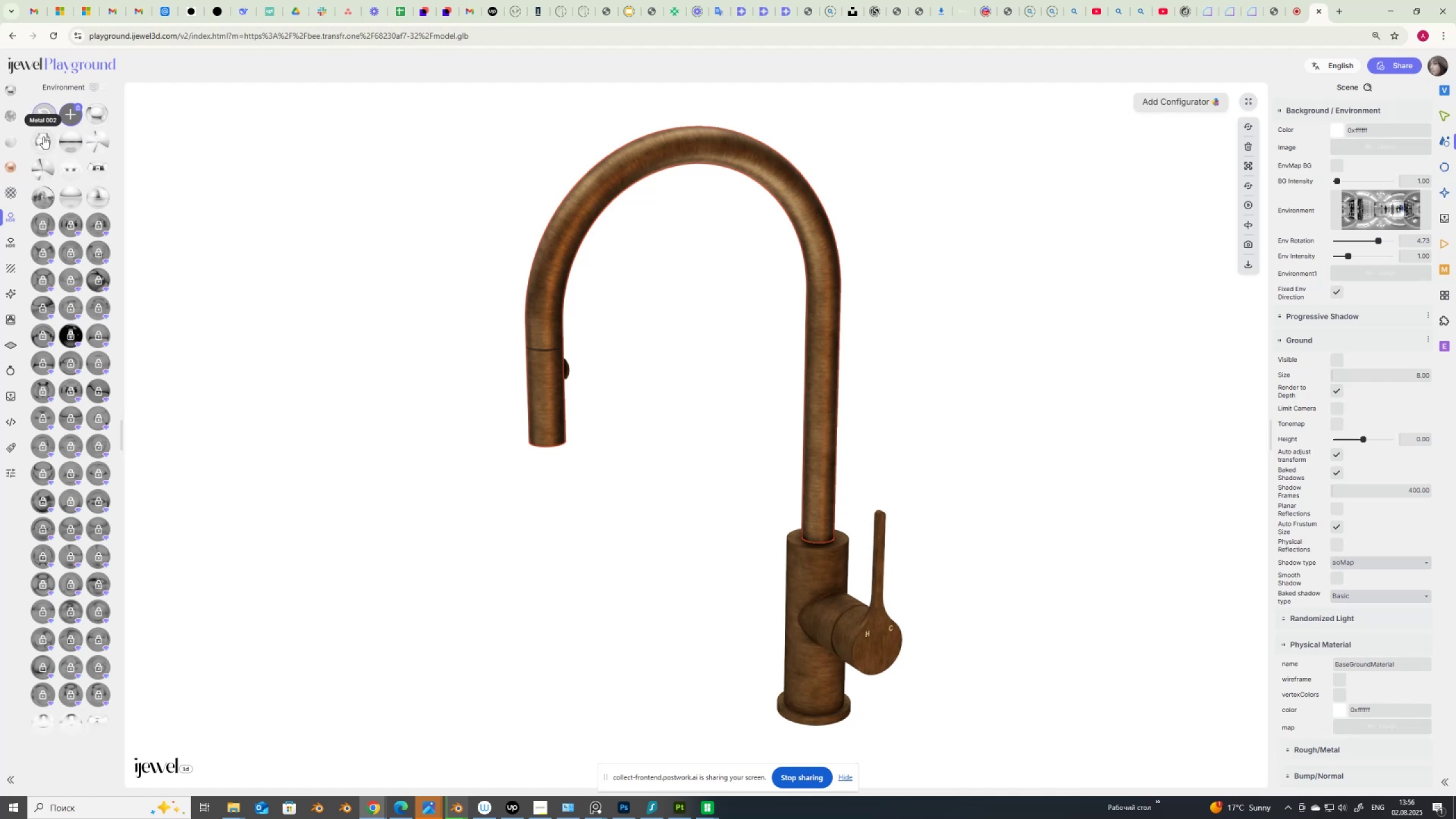 
wait(5.15)
 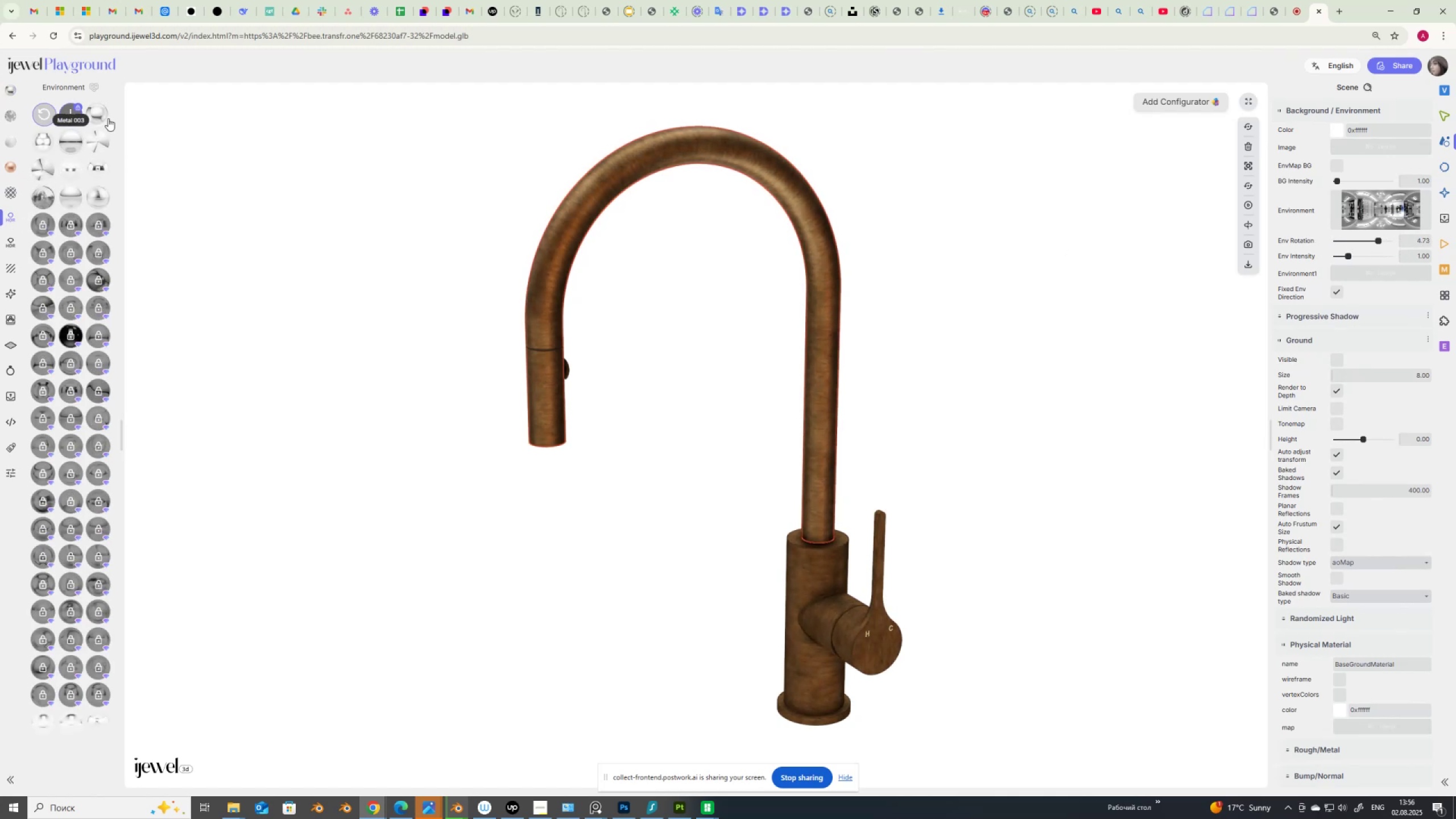 
left_click([43, 136])
 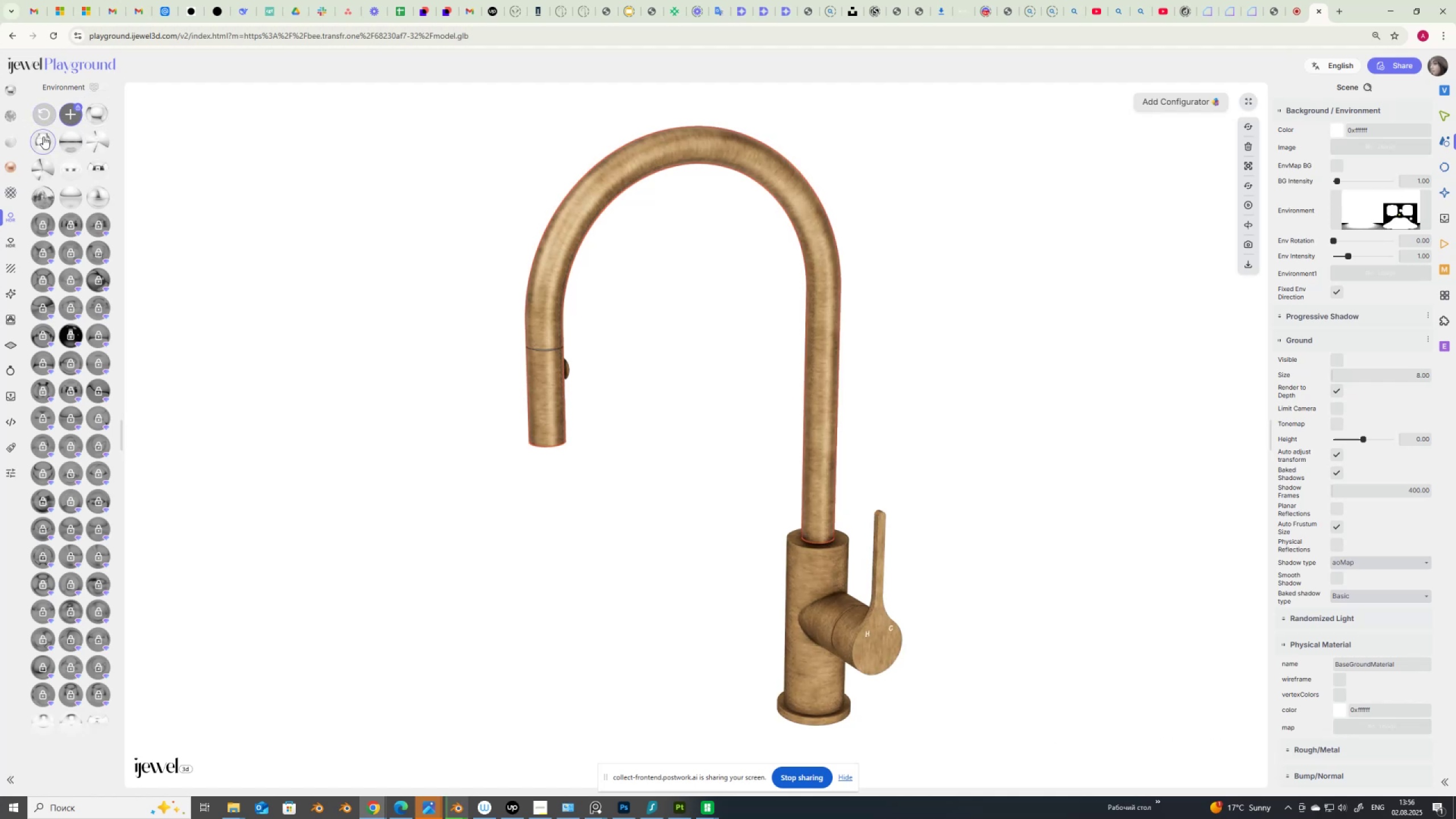 
wait(7.76)
 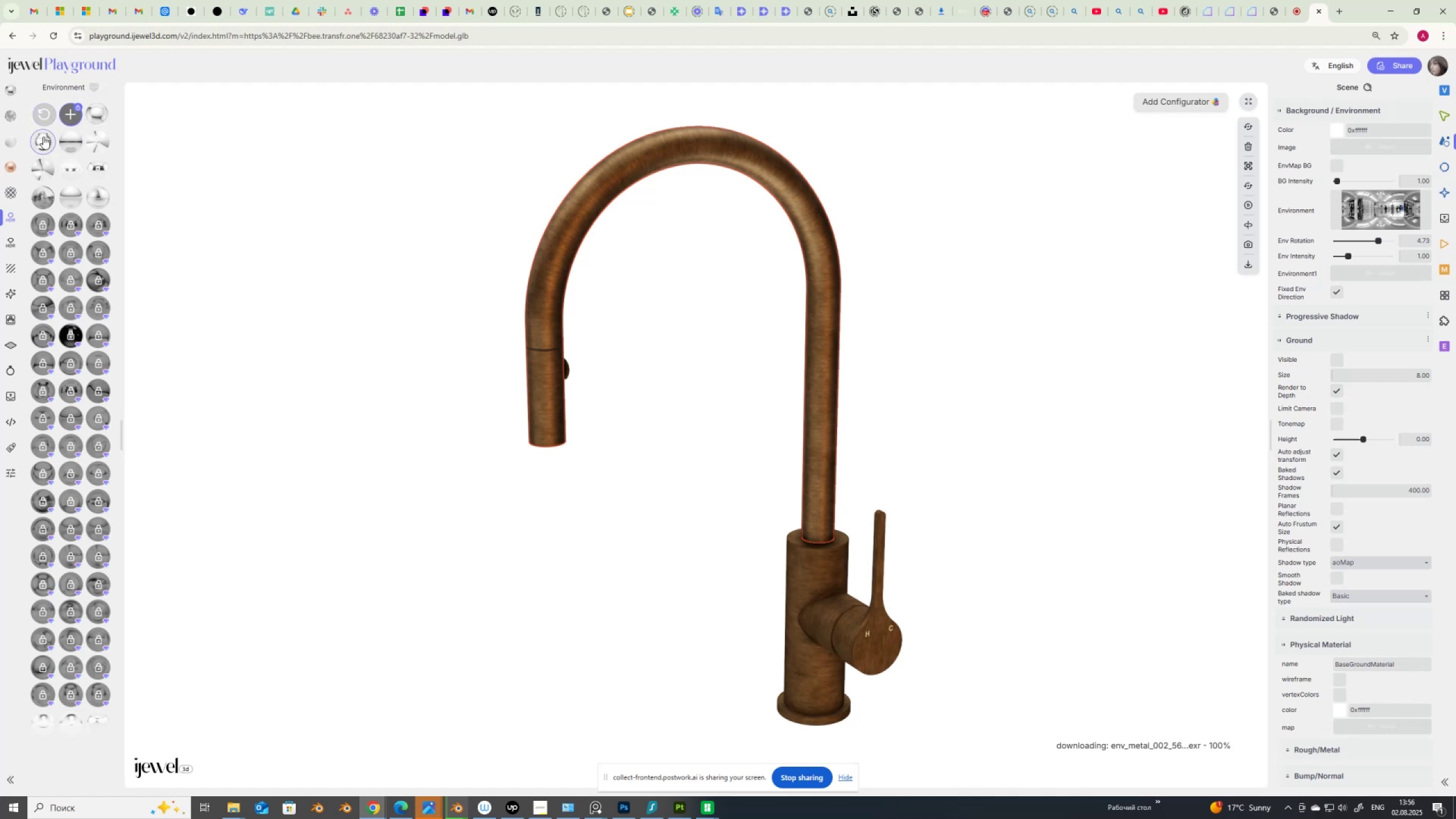 
left_click_drag(start_coordinate=[1334, 241], to_coordinate=[1196, 242])
 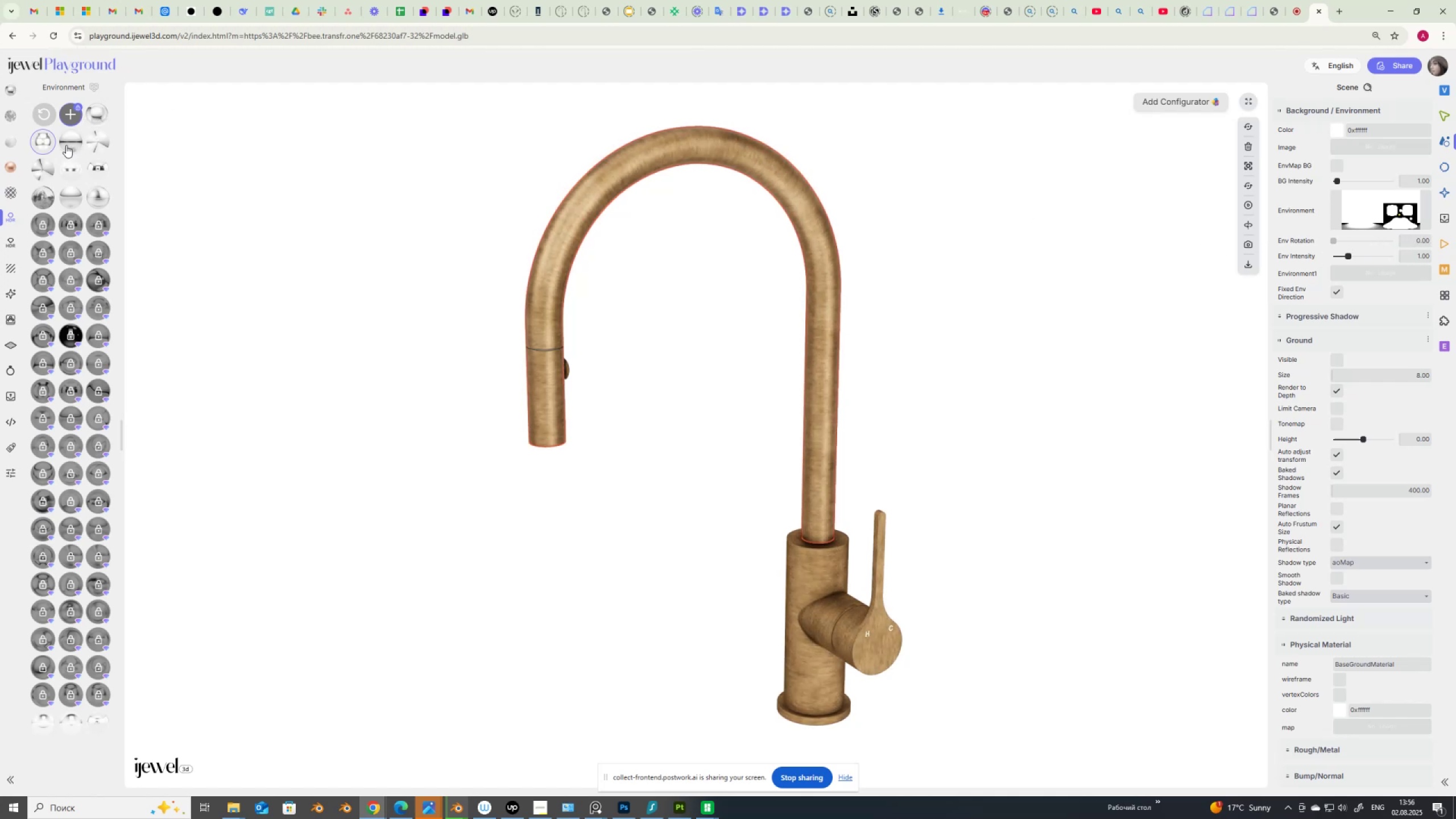 
left_click([65, 144])
 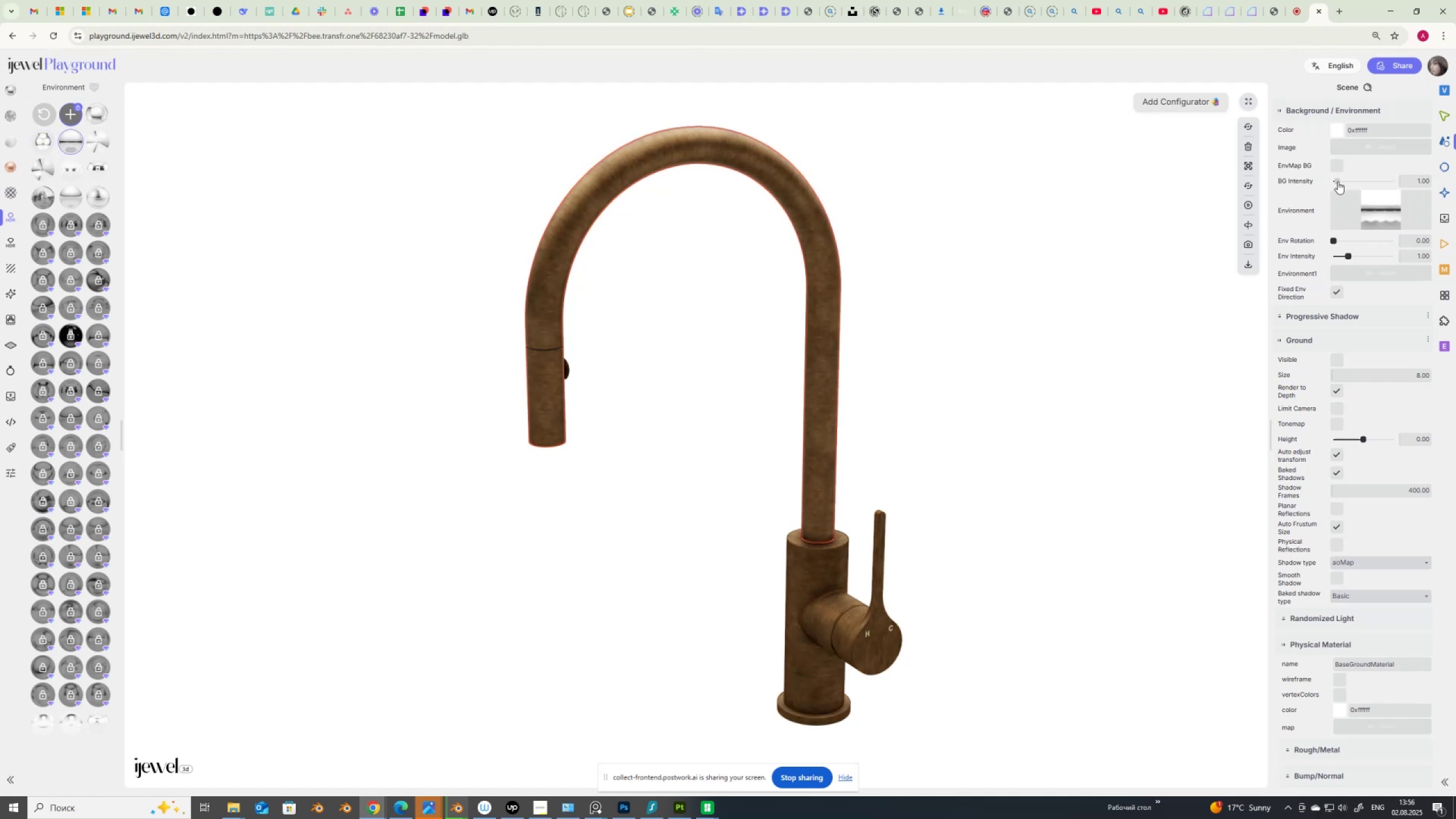 
wait(5.07)
 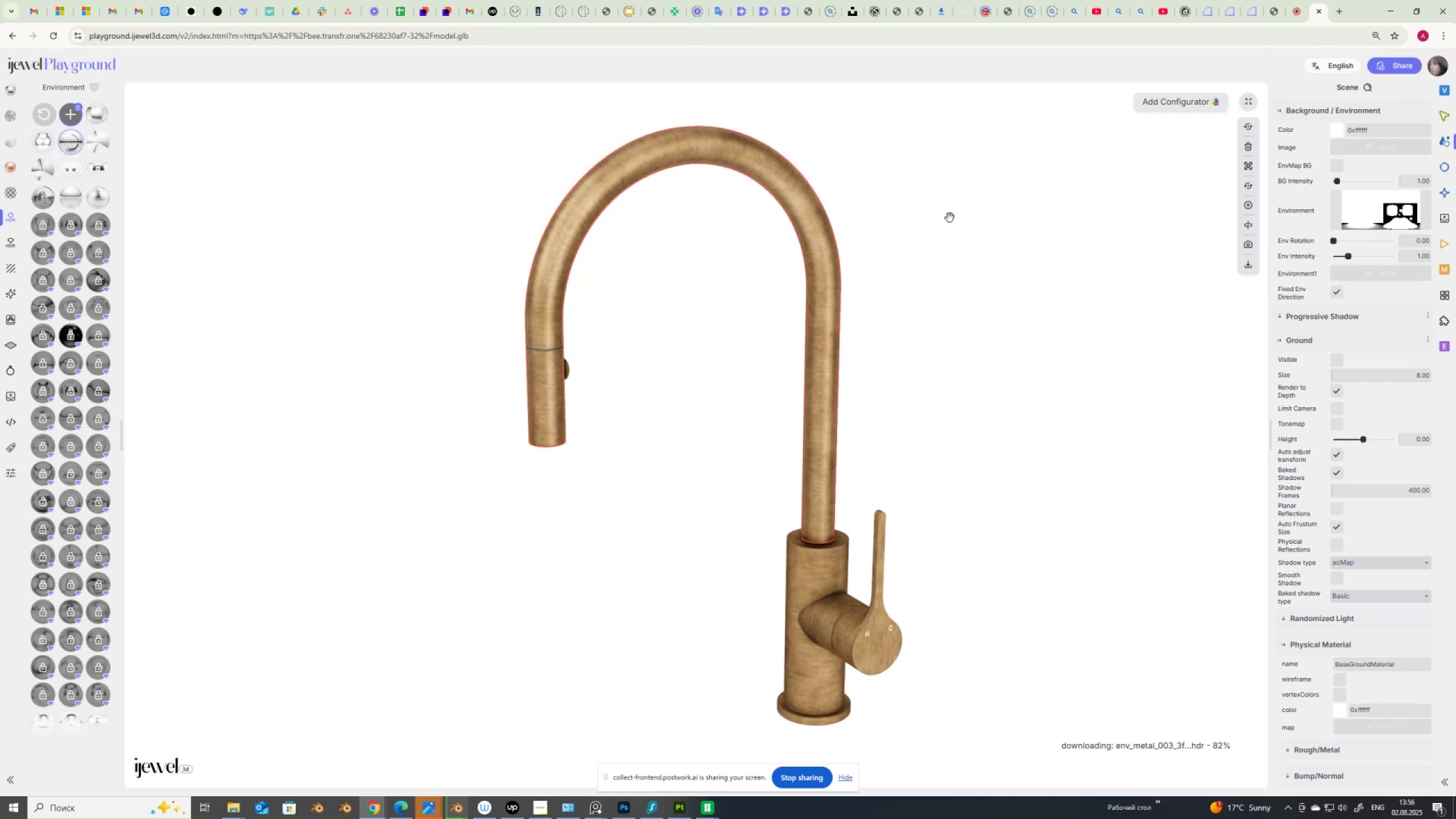 
left_click_drag(start_coordinate=[1334, 241], to_coordinate=[1186, 255])
 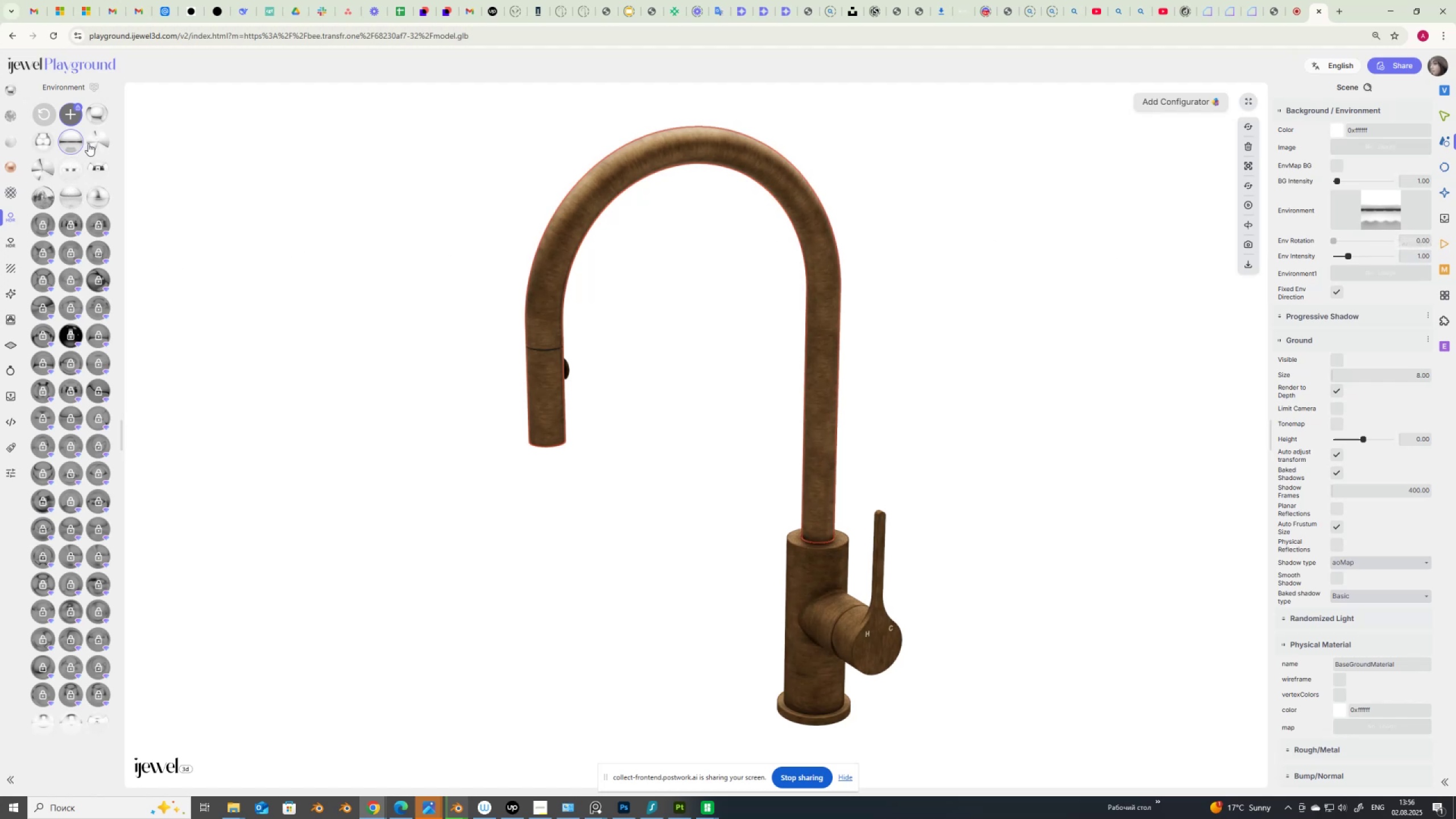 
left_click([90, 143])
 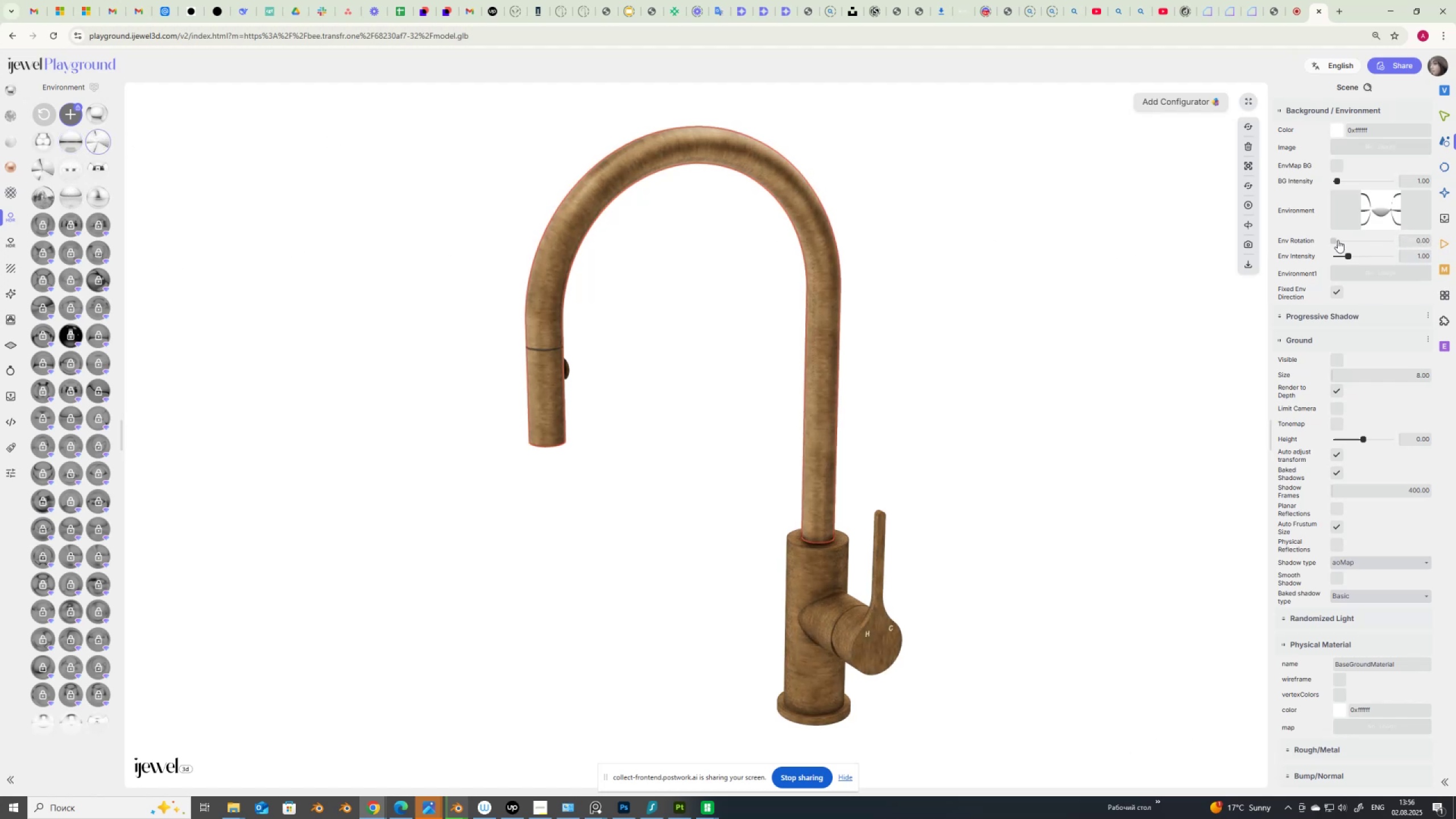 
left_click_drag(start_coordinate=[1331, 241], to_coordinate=[1366, 246])
 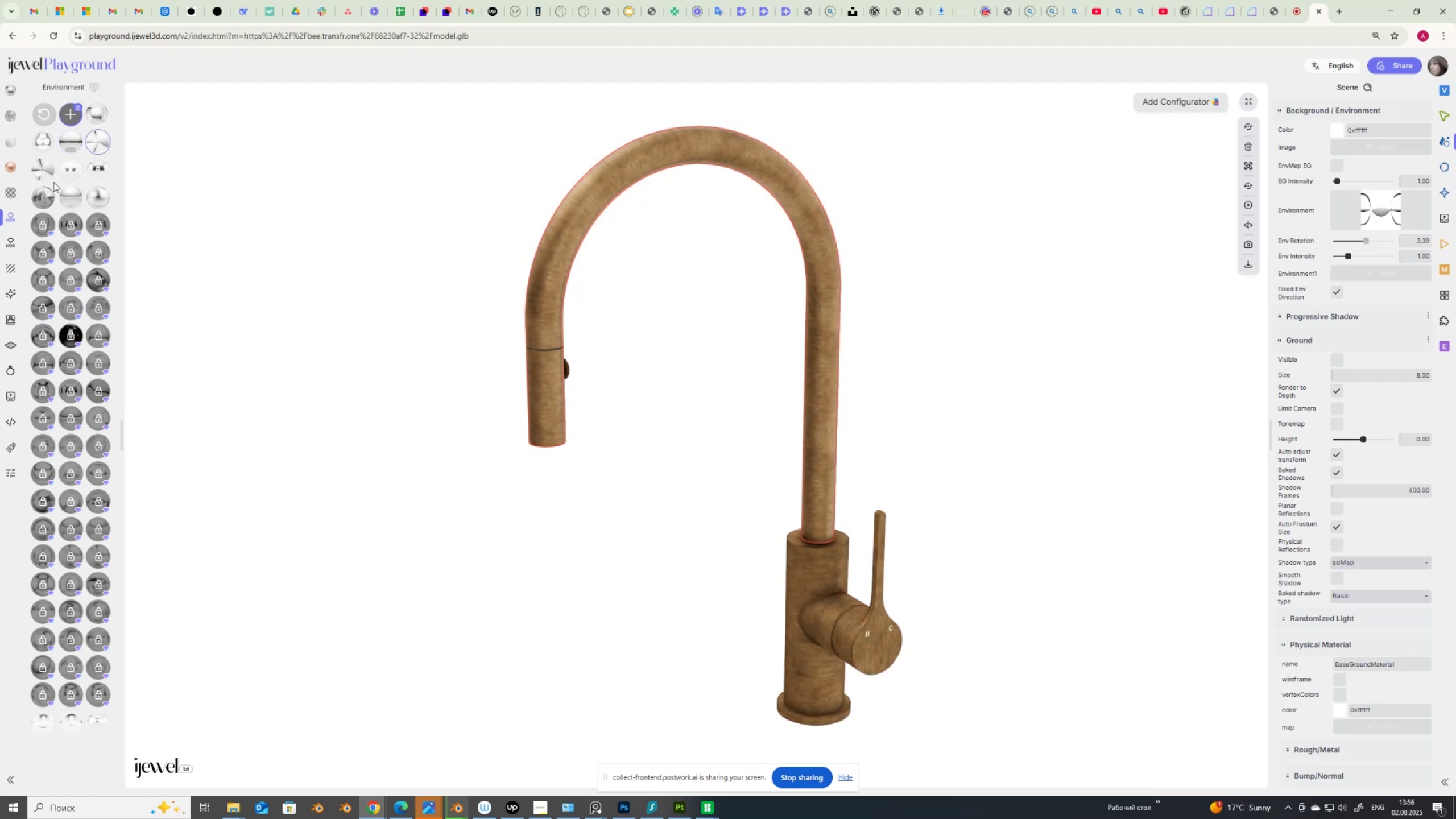 
left_click([47, 164])
 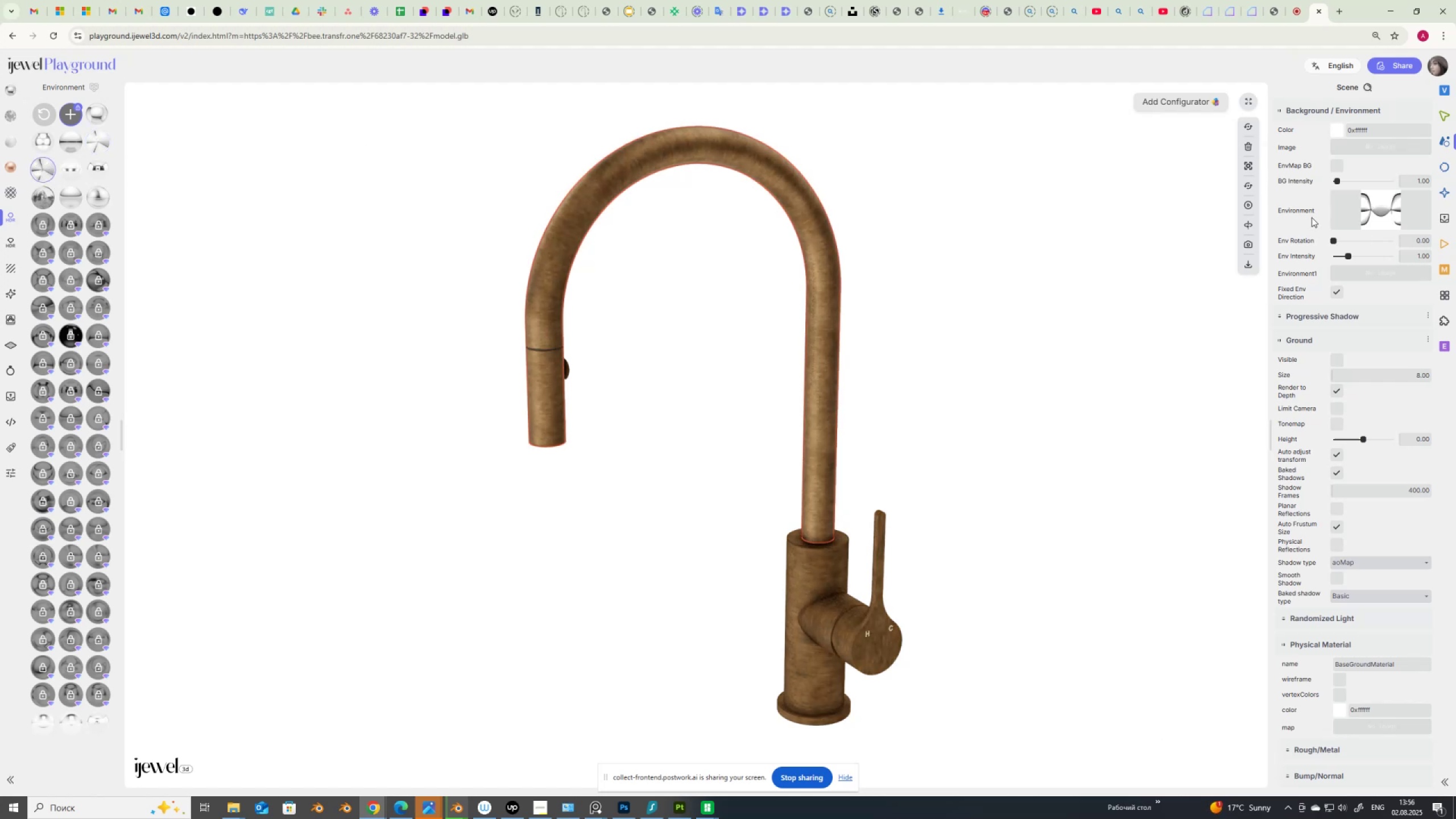 
left_click_drag(start_coordinate=[1338, 242], to_coordinate=[1352, 245])
 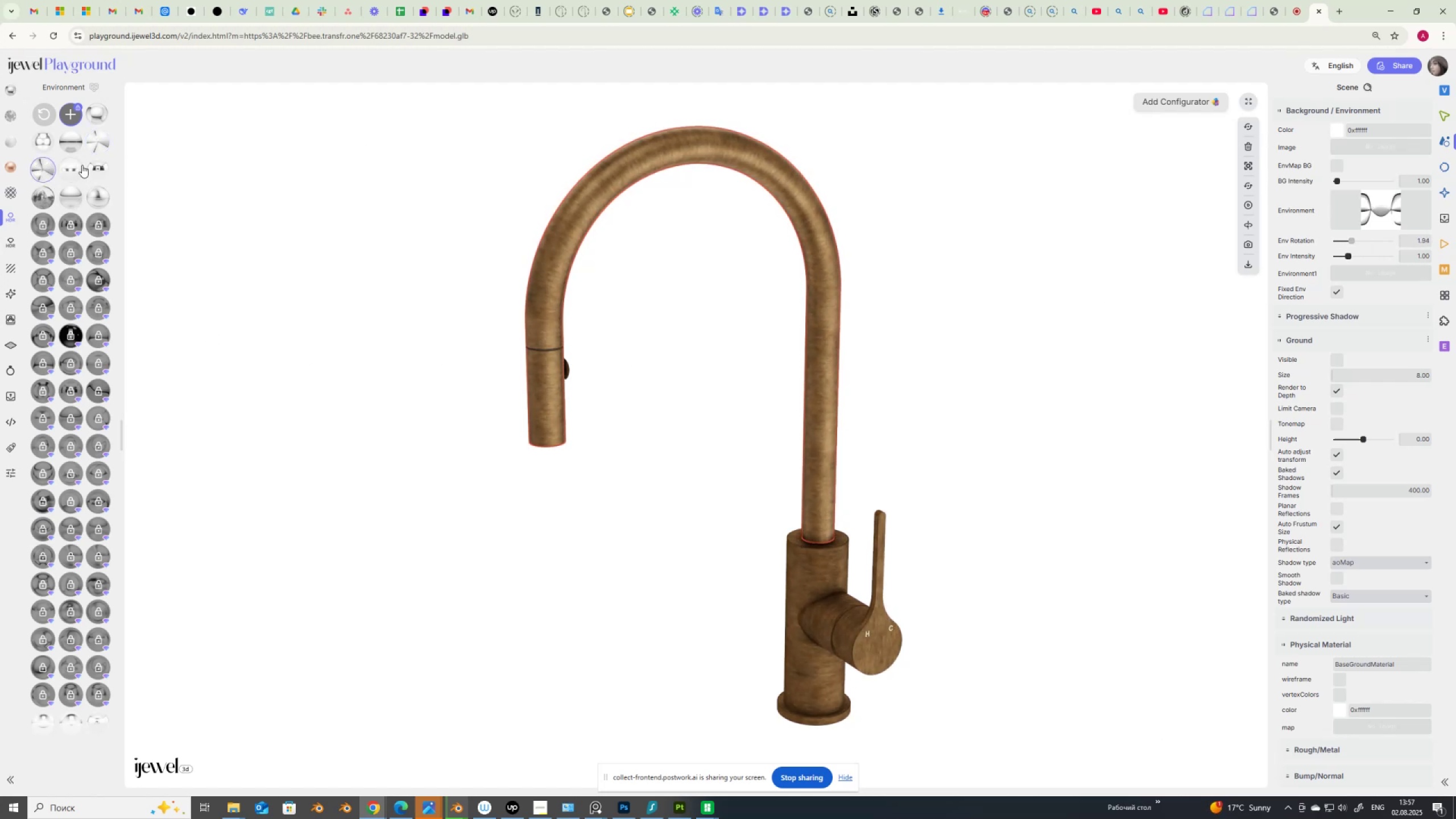 
left_click([77, 168])
 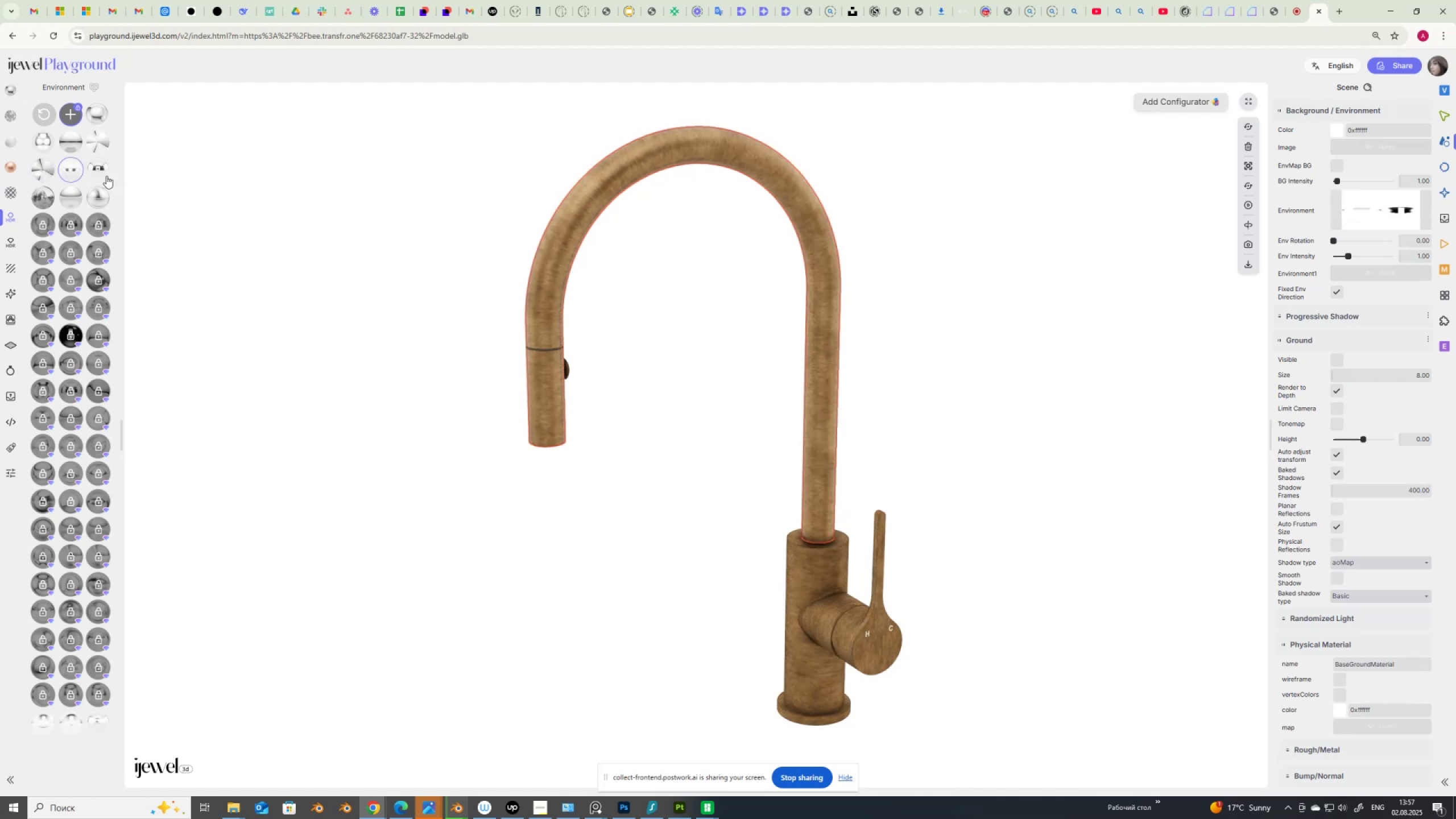 
left_click([101, 172])
 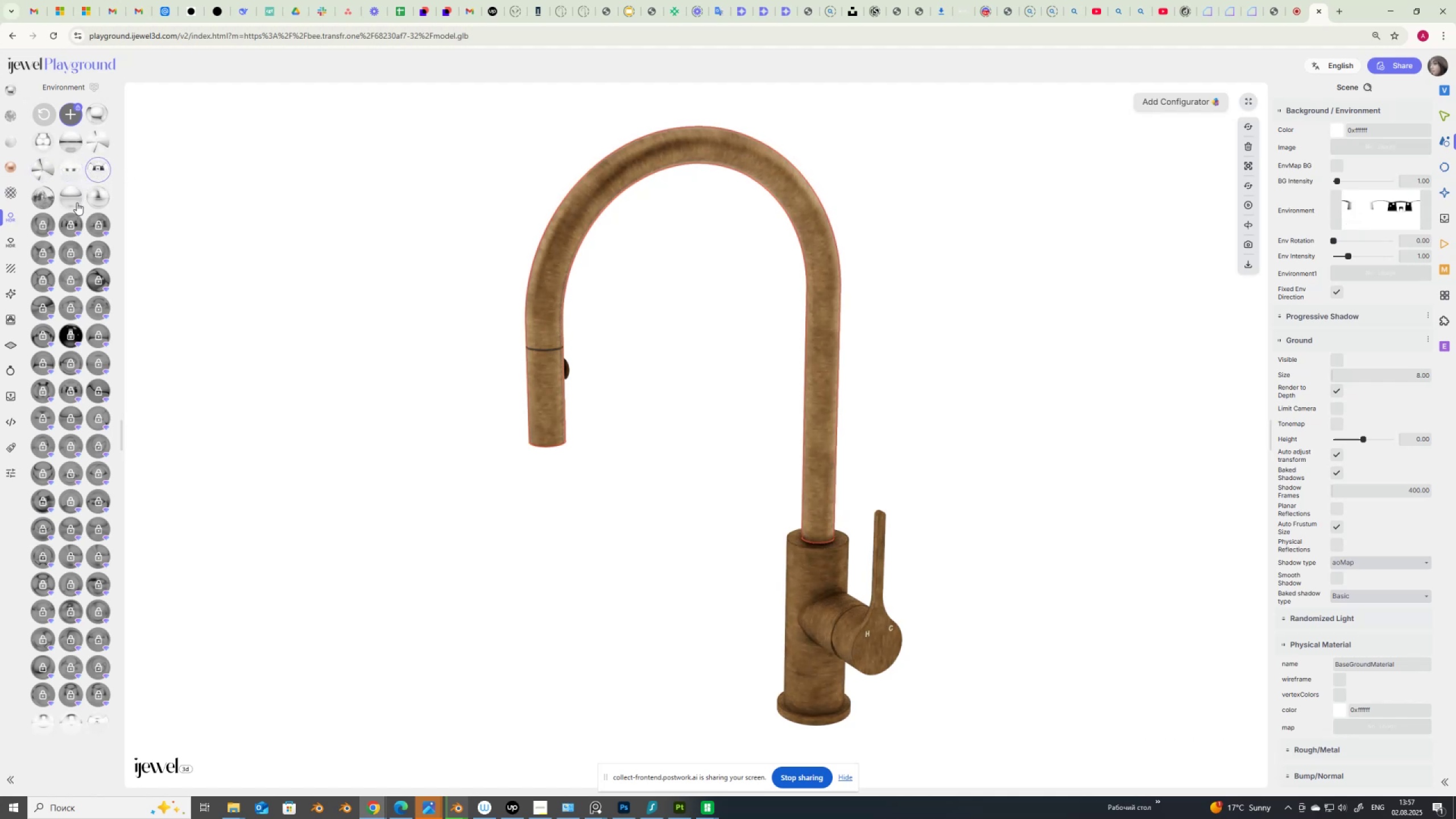 
left_click([44, 195])
 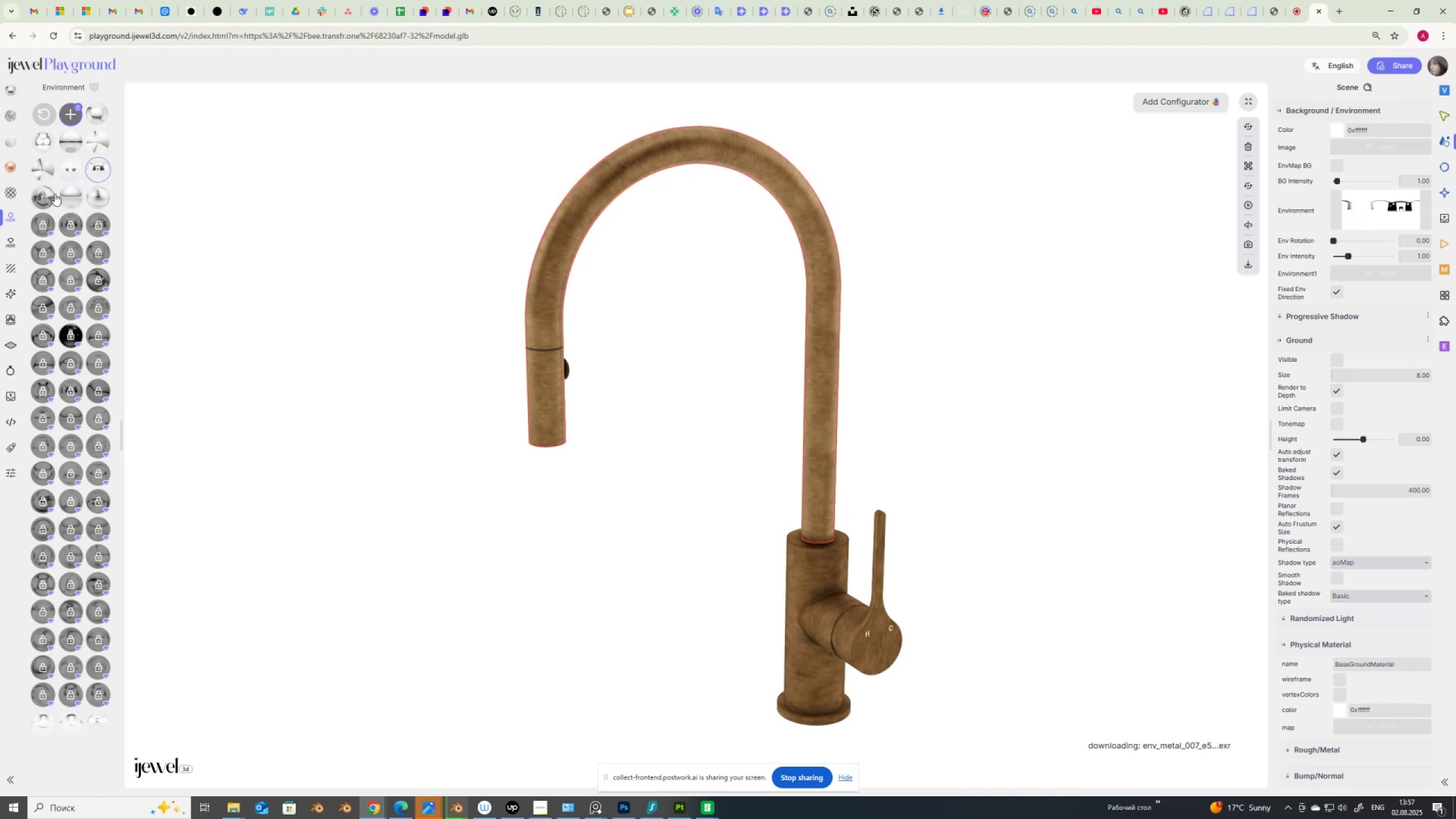 
mouse_move([75, 196])
 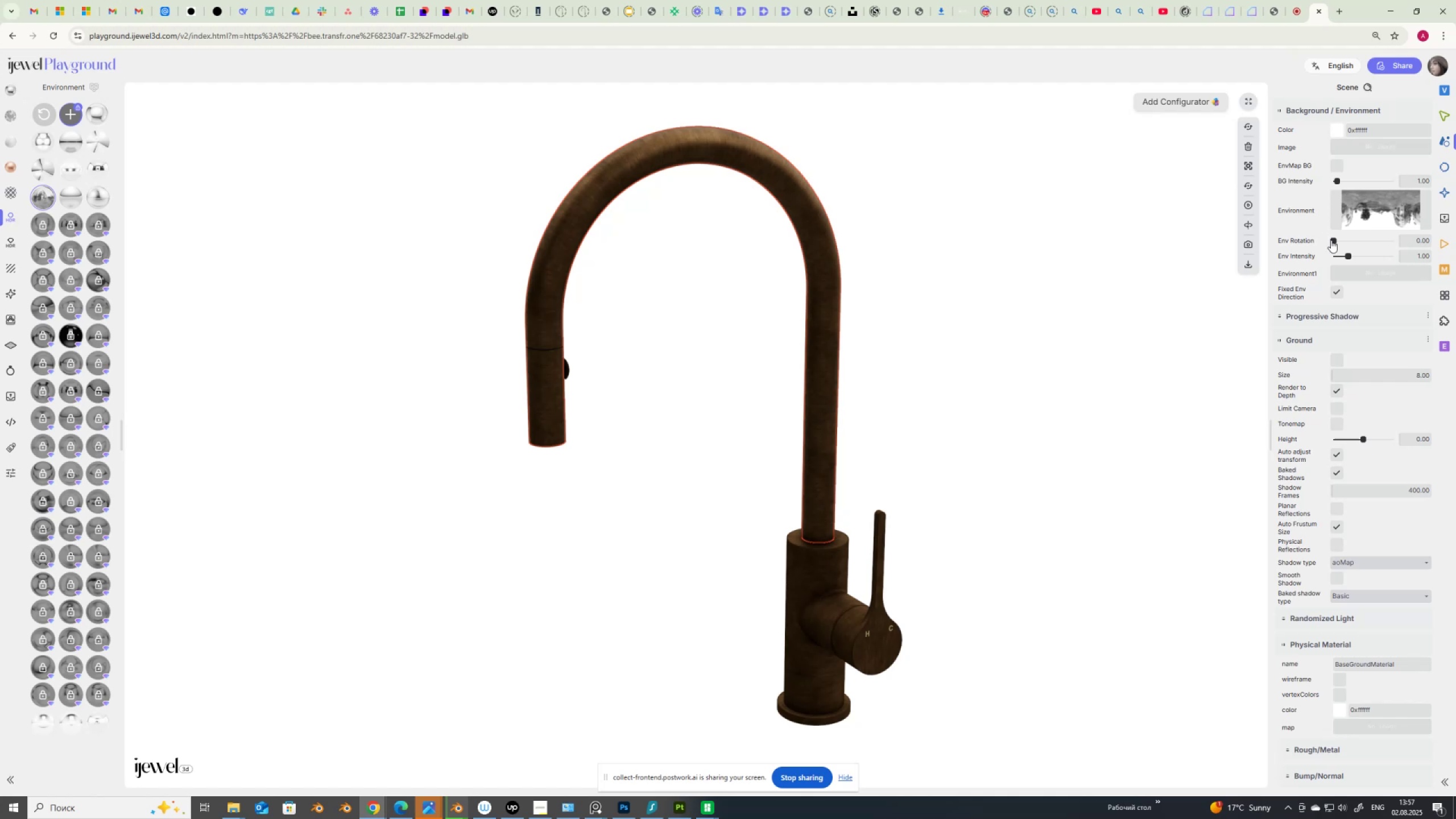 
left_click_drag(start_coordinate=[1334, 242], to_coordinate=[1305, 246])
 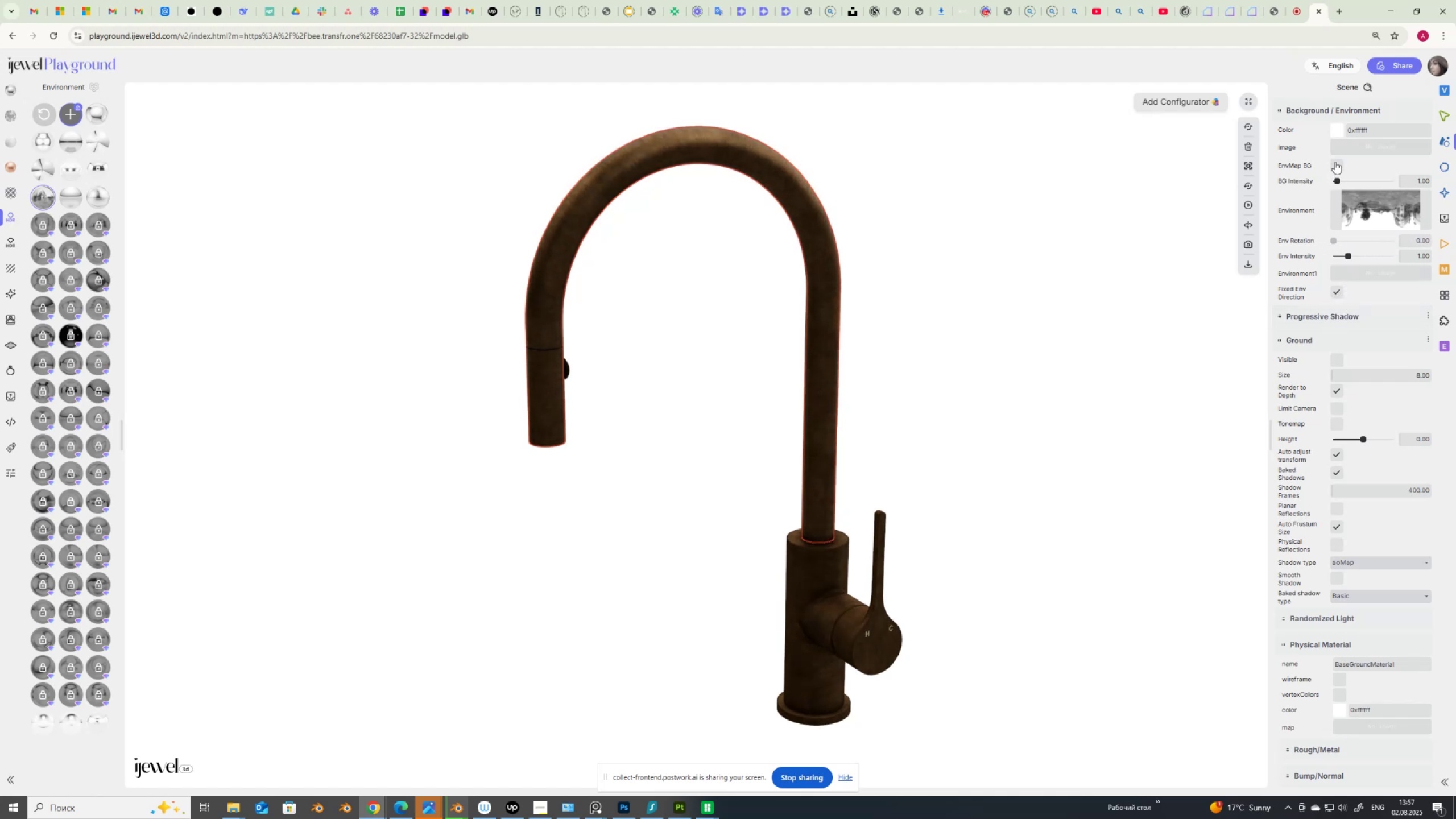 
wait(5.12)
 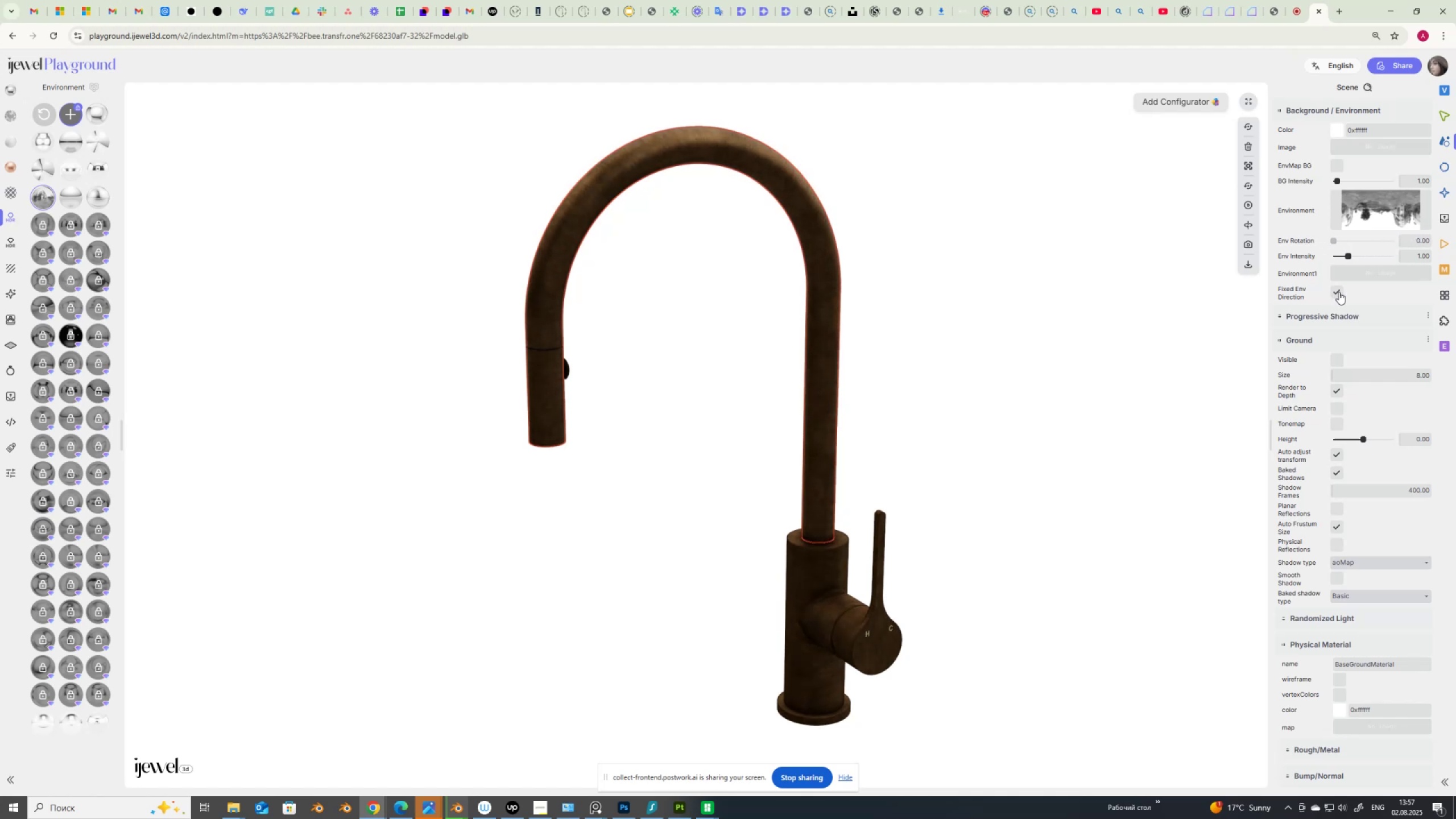 
left_click([1337, 164])
 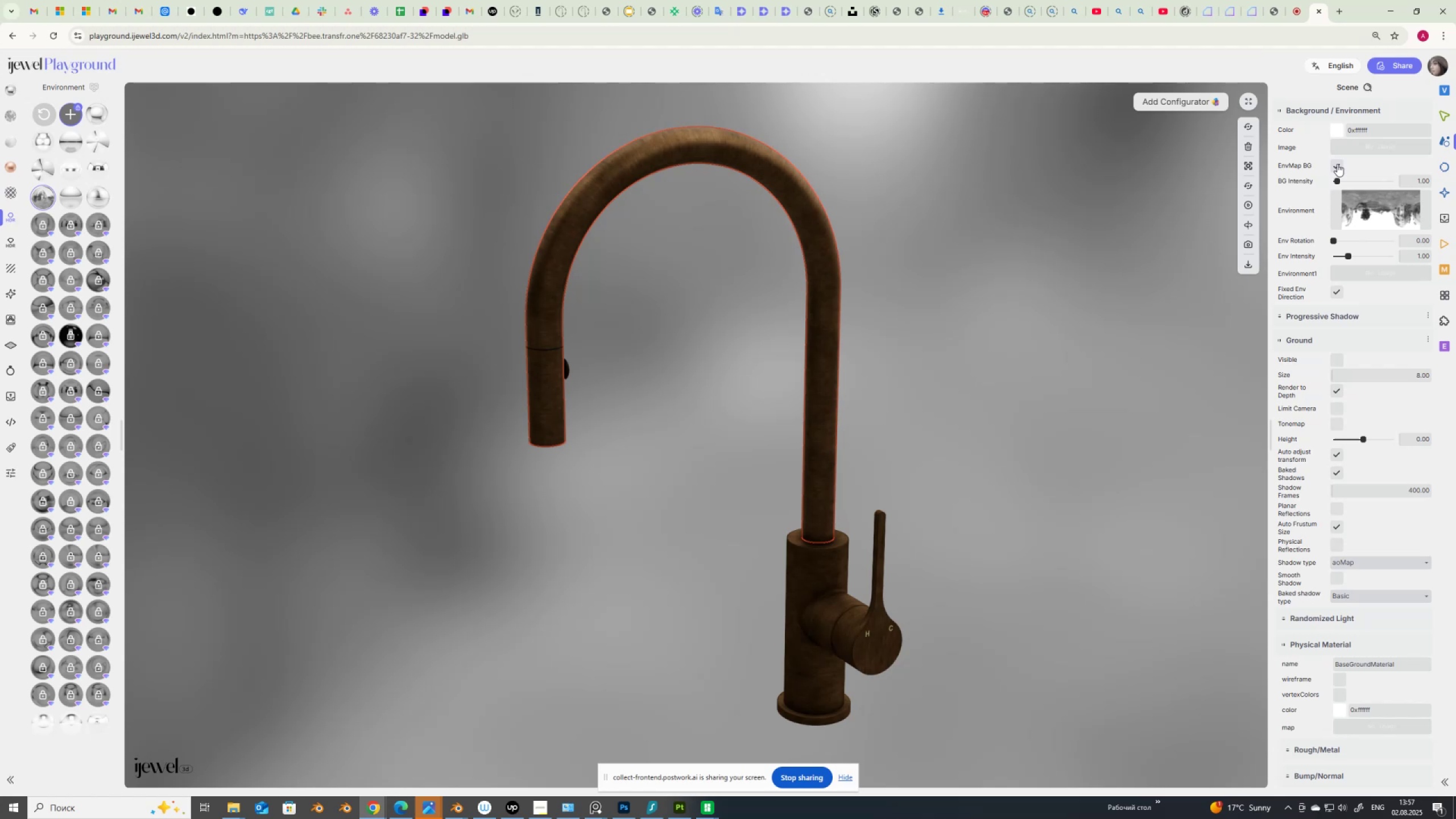 
left_click([1337, 164])
 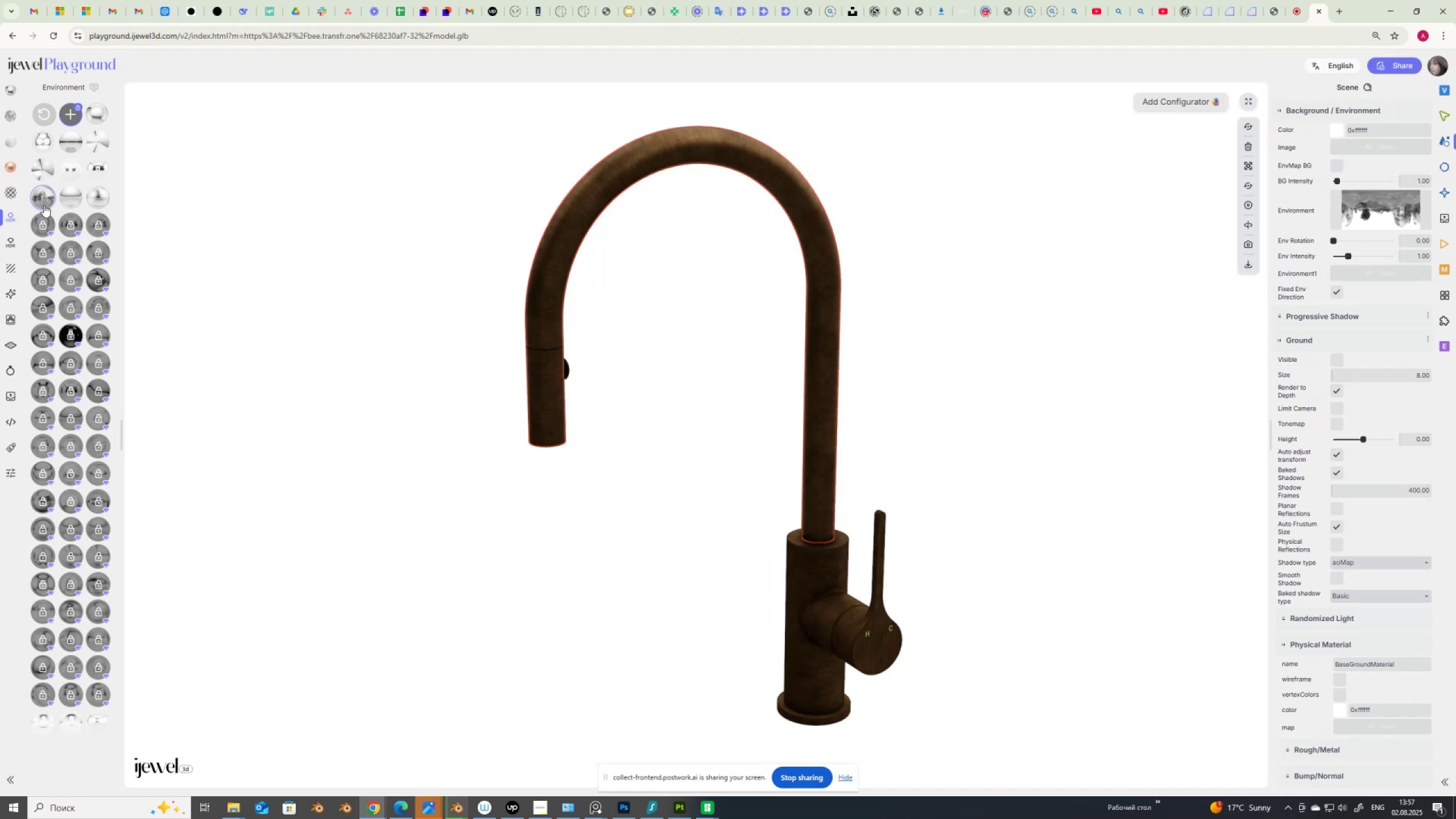 
left_click([70, 194])
 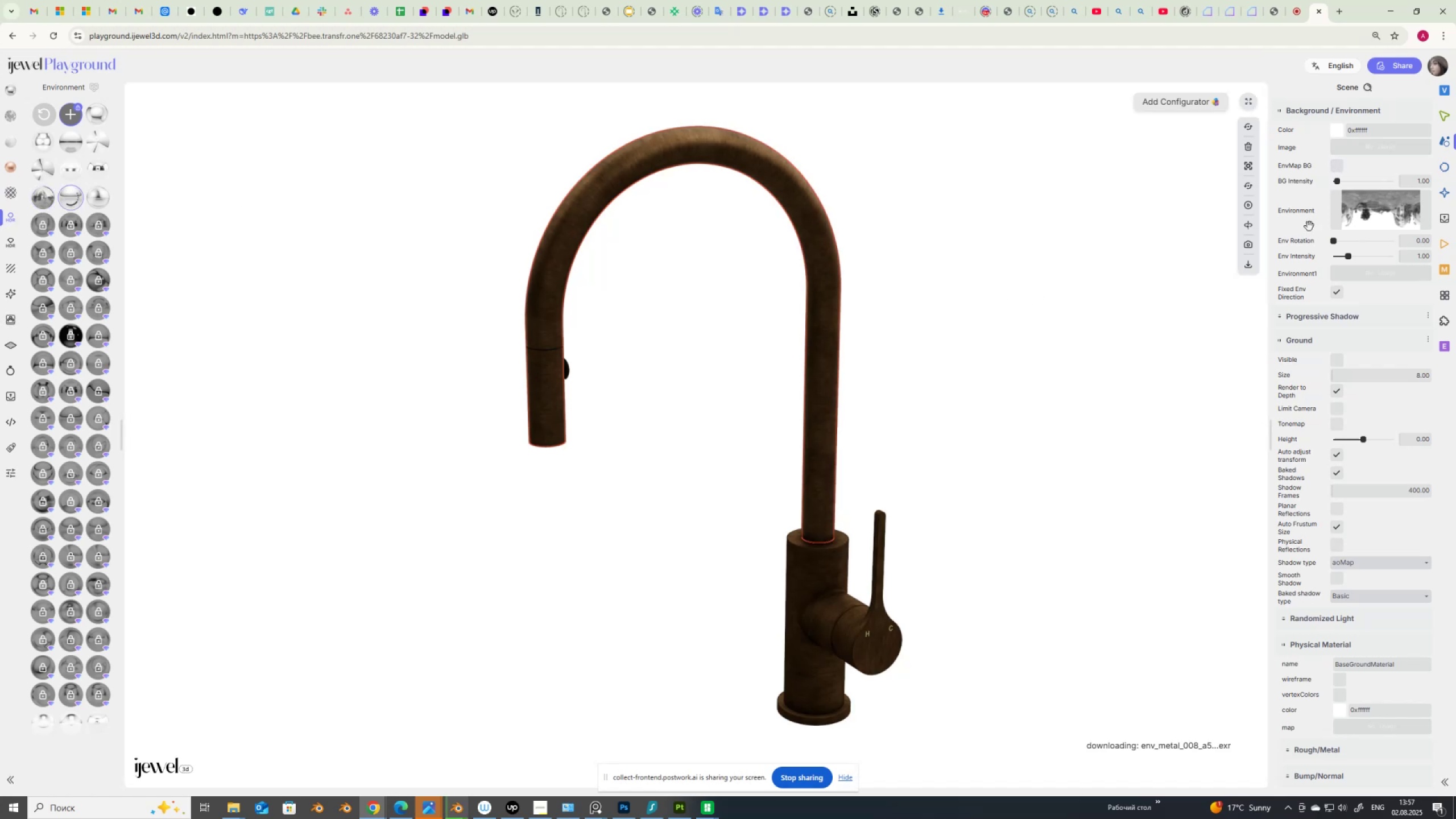 
mouse_move([1312, 249])
 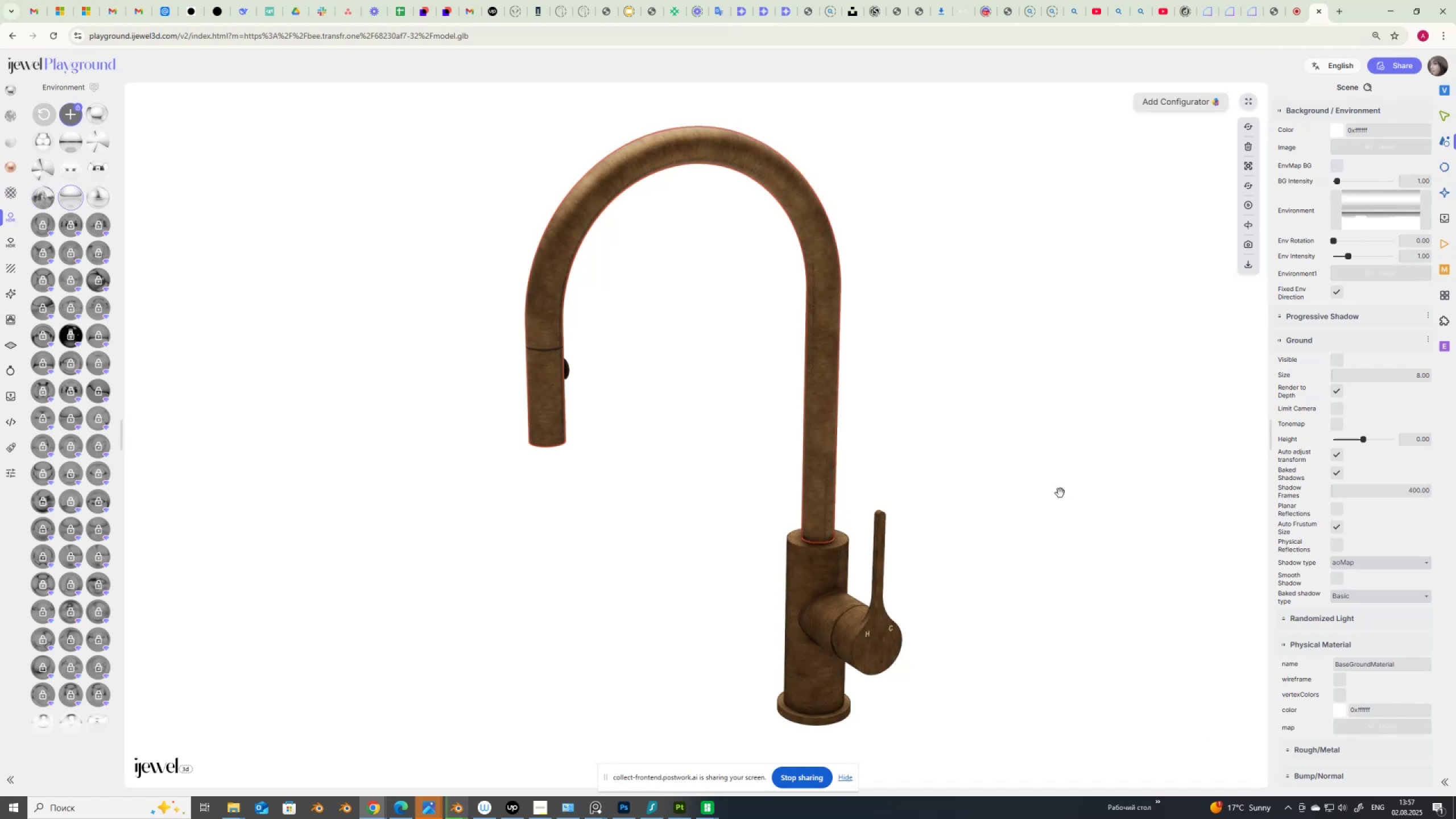 
left_click_drag(start_coordinate=[1068, 479], to_coordinate=[1066, 473])
 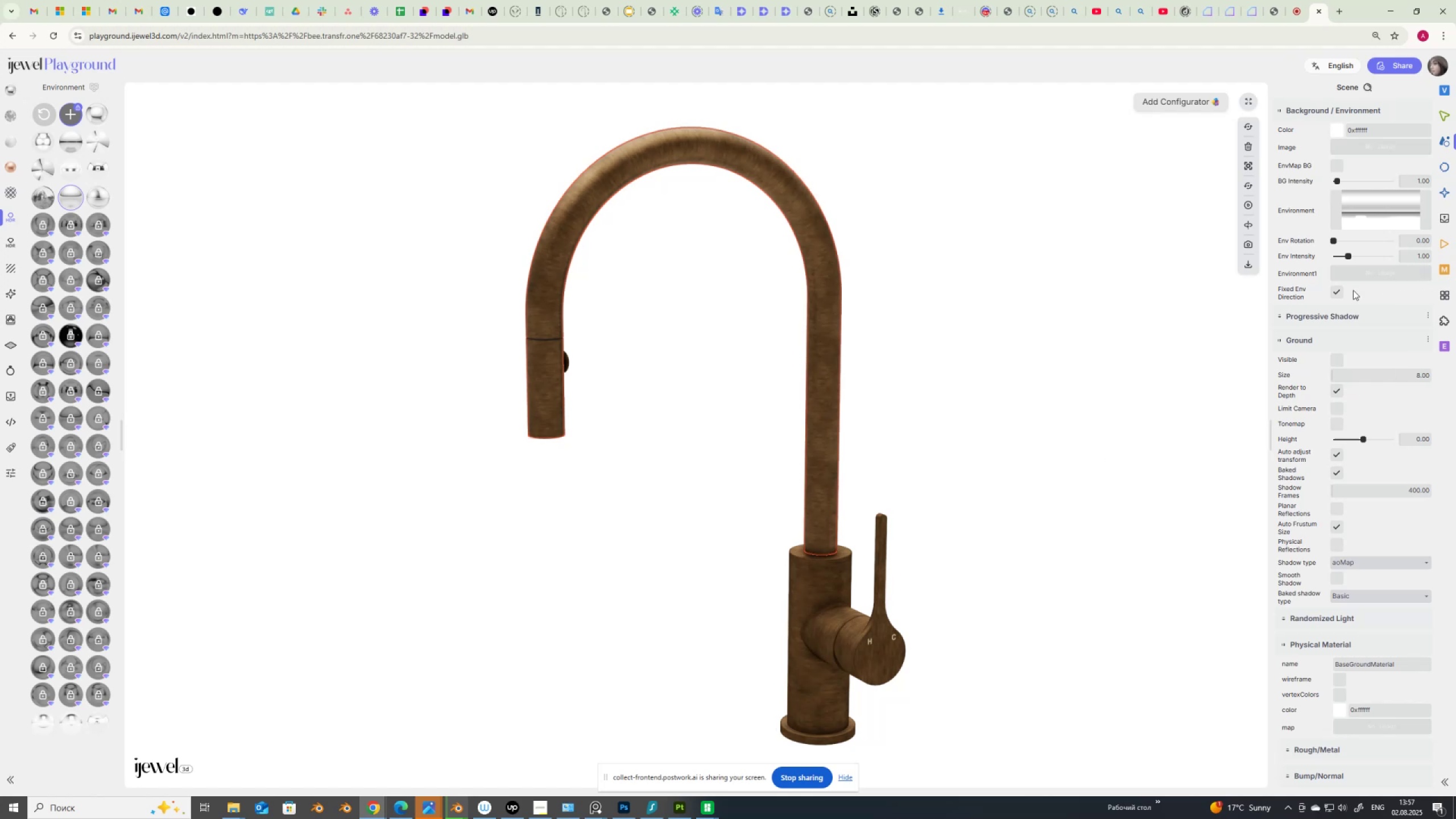 
left_click([1334, 292])
 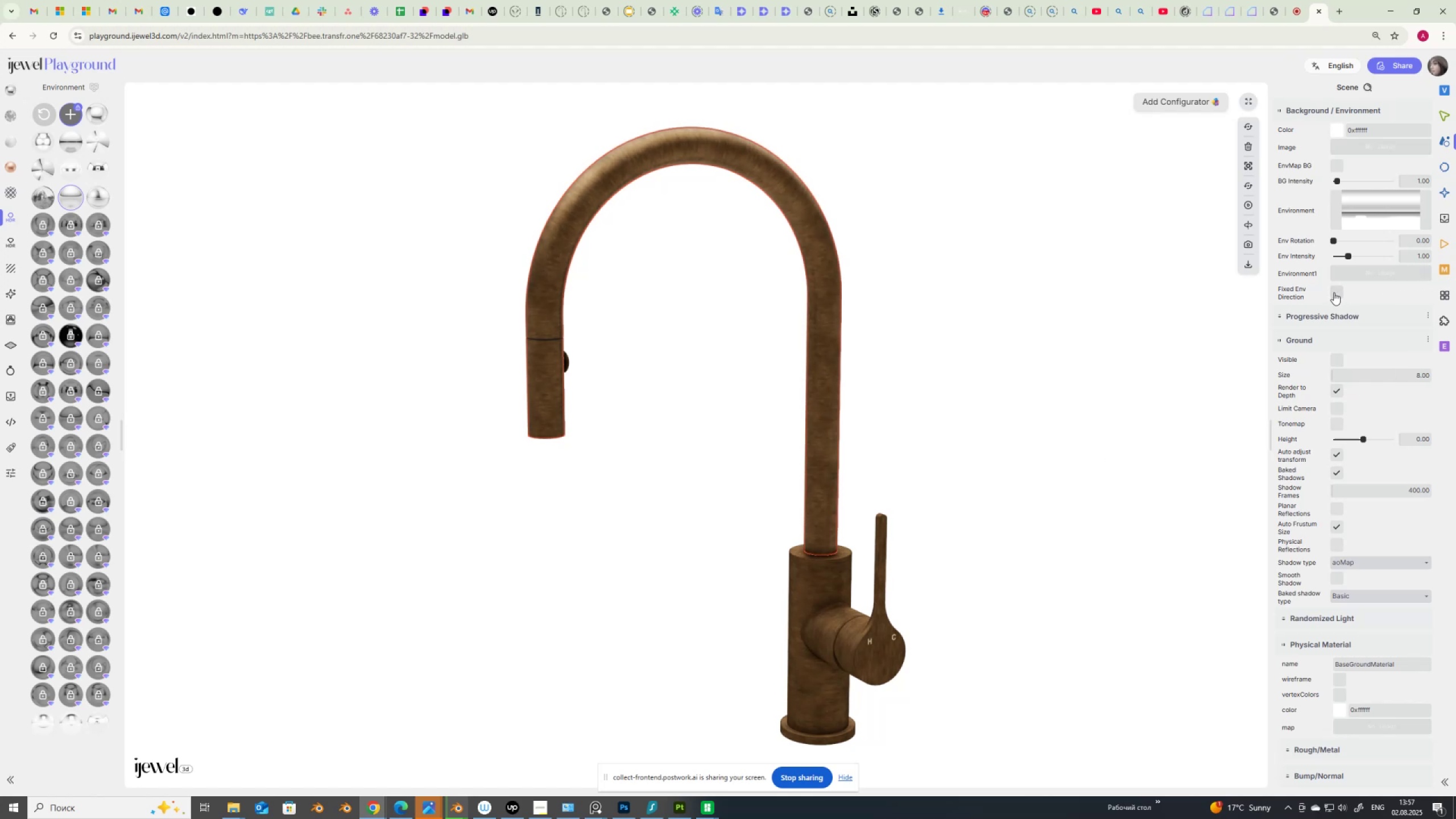 
left_click([1341, 292])
 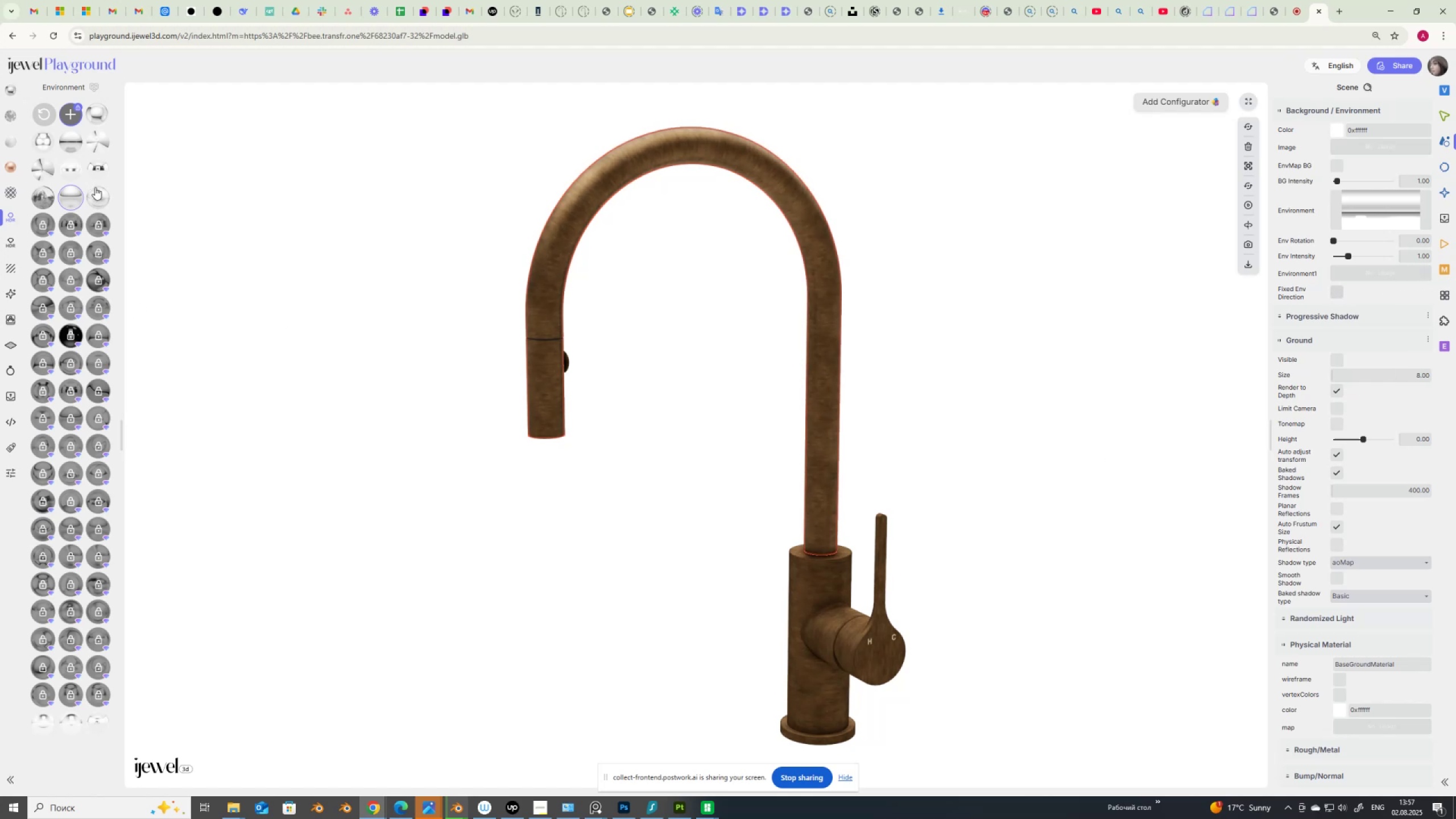 
left_click([100, 189])
 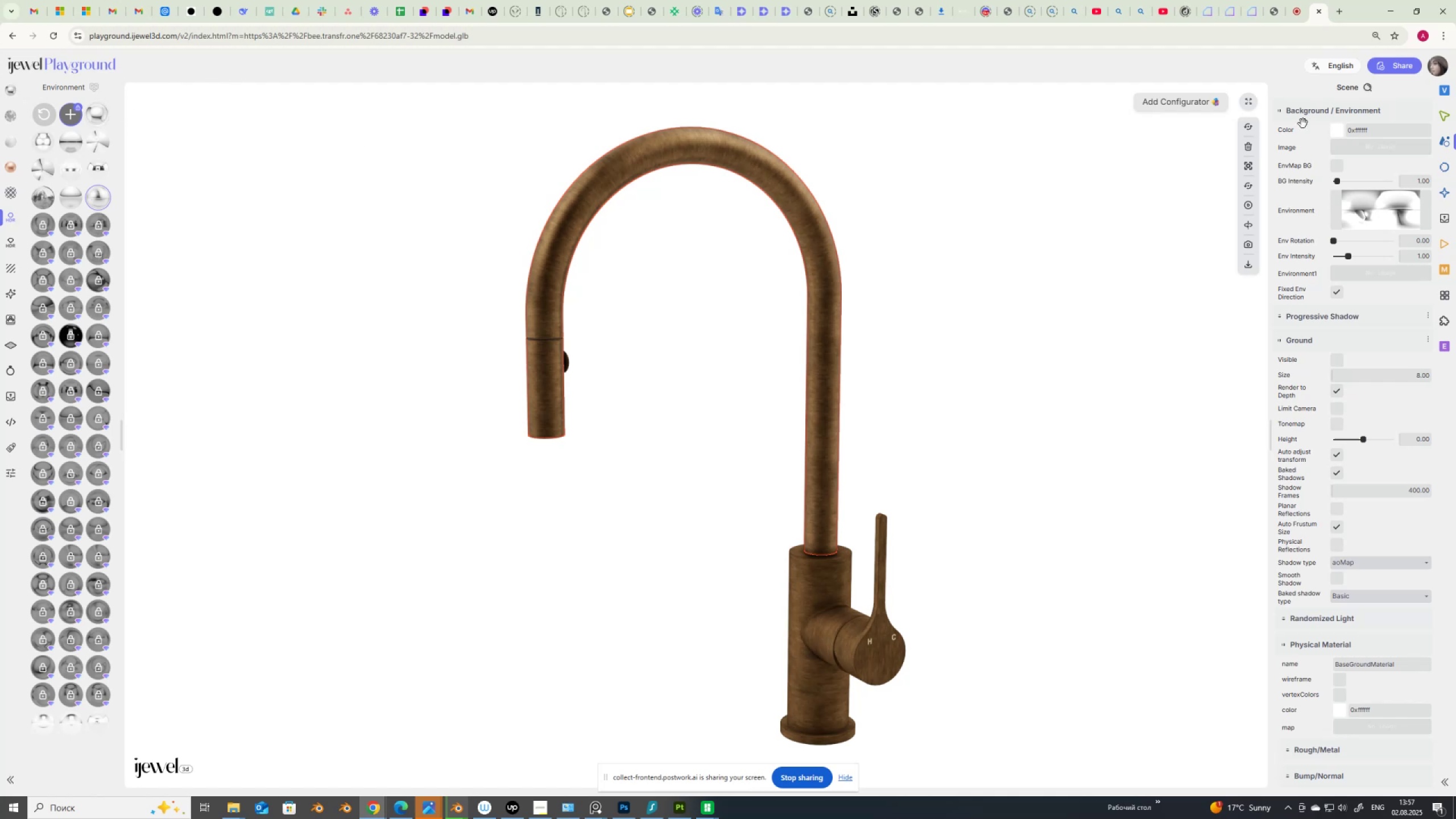 
wait(6.44)
 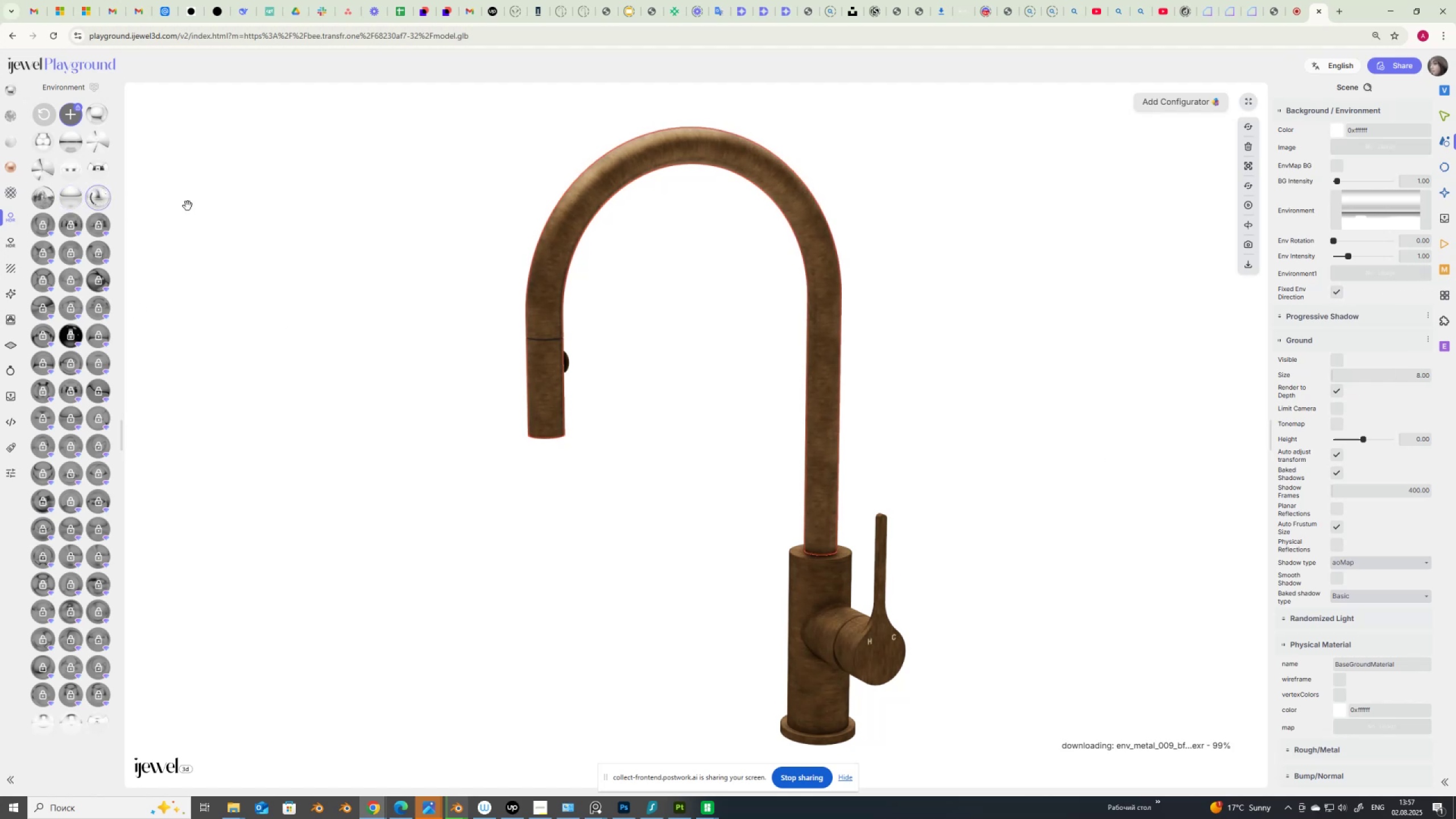 
left_click_drag(start_coordinate=[1335, 239], to_coordinate=[1356, 242])
 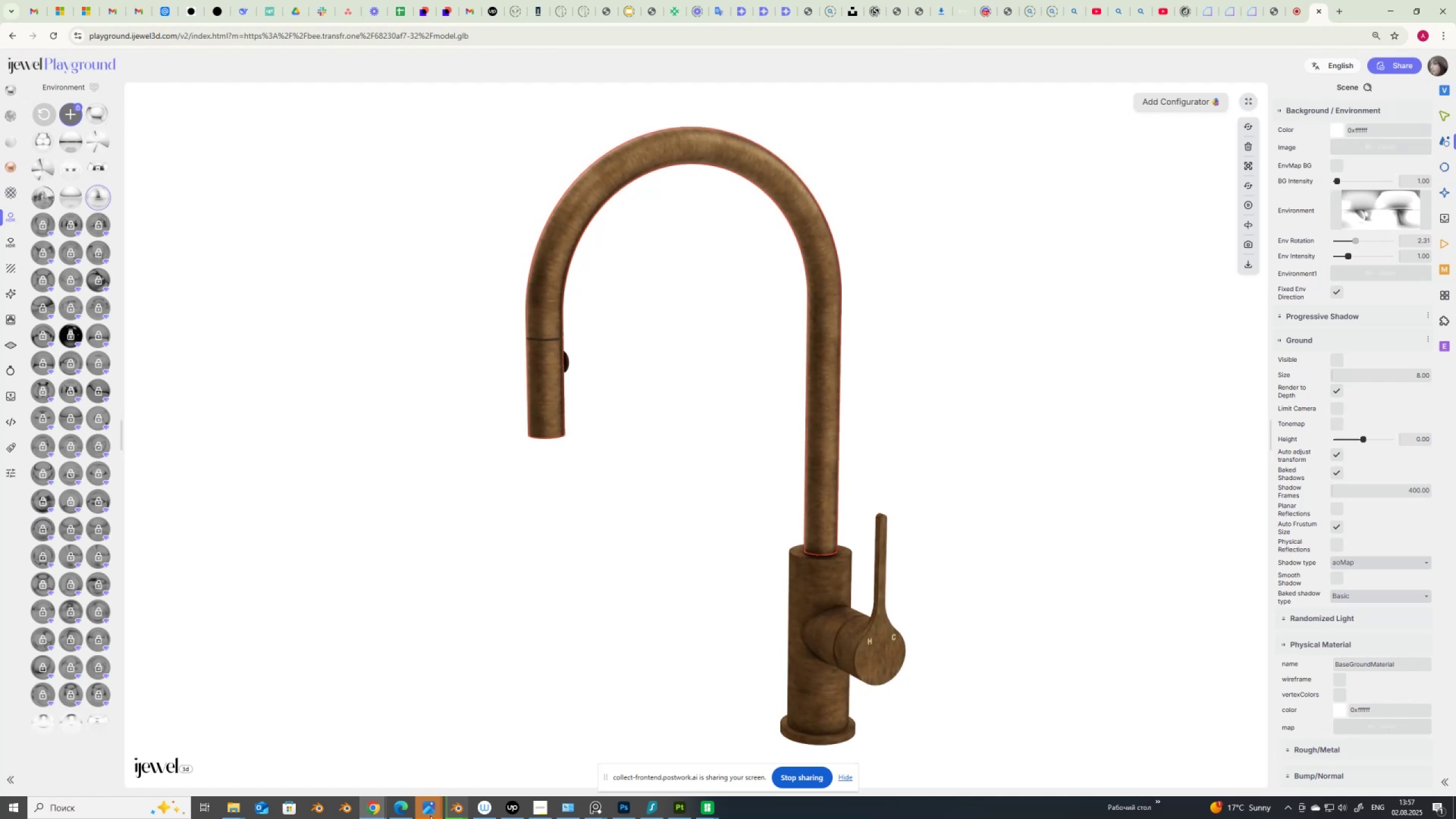 
mouse_move([487, 808])
 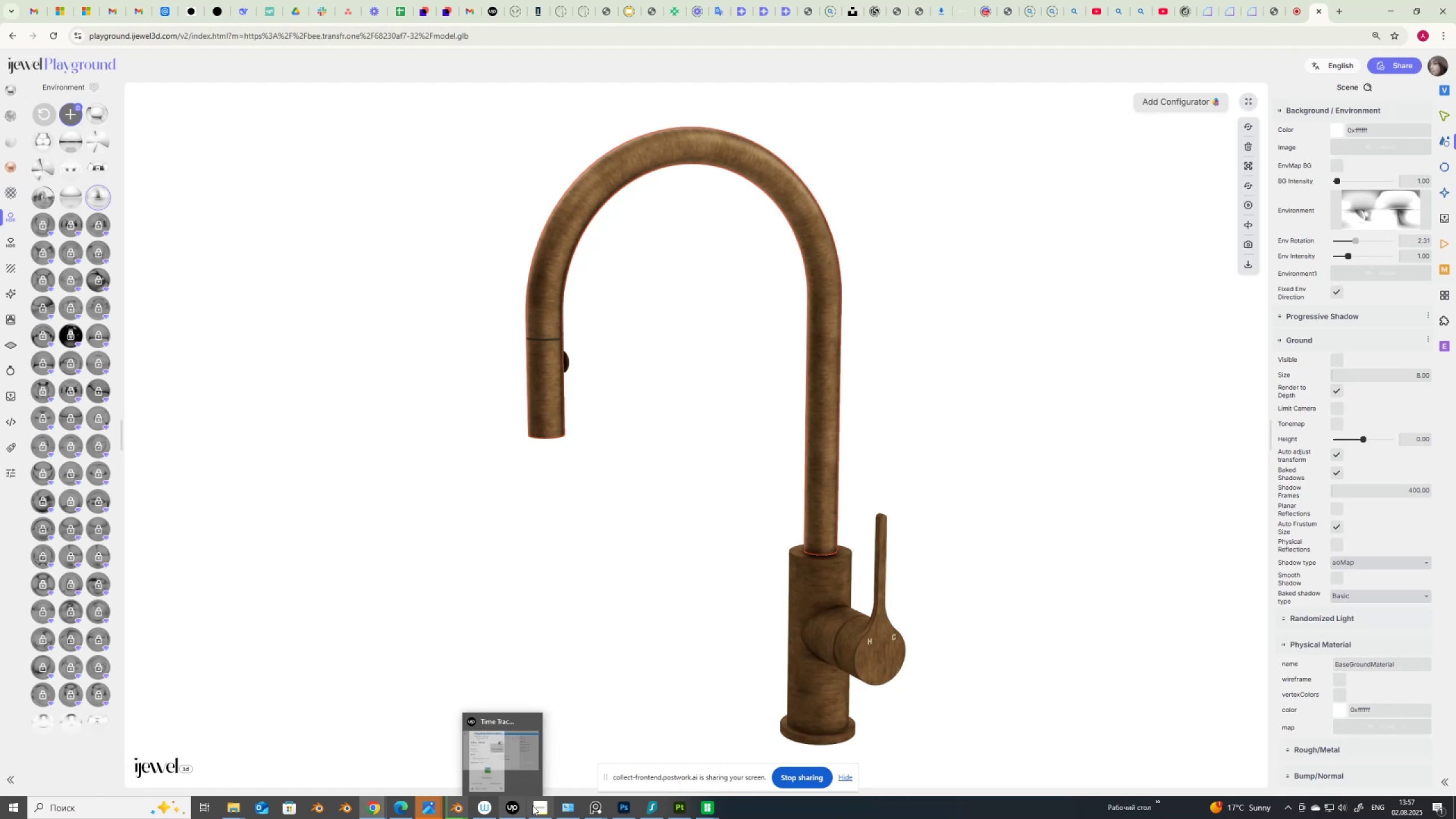 
mouse_move([593, 792])
 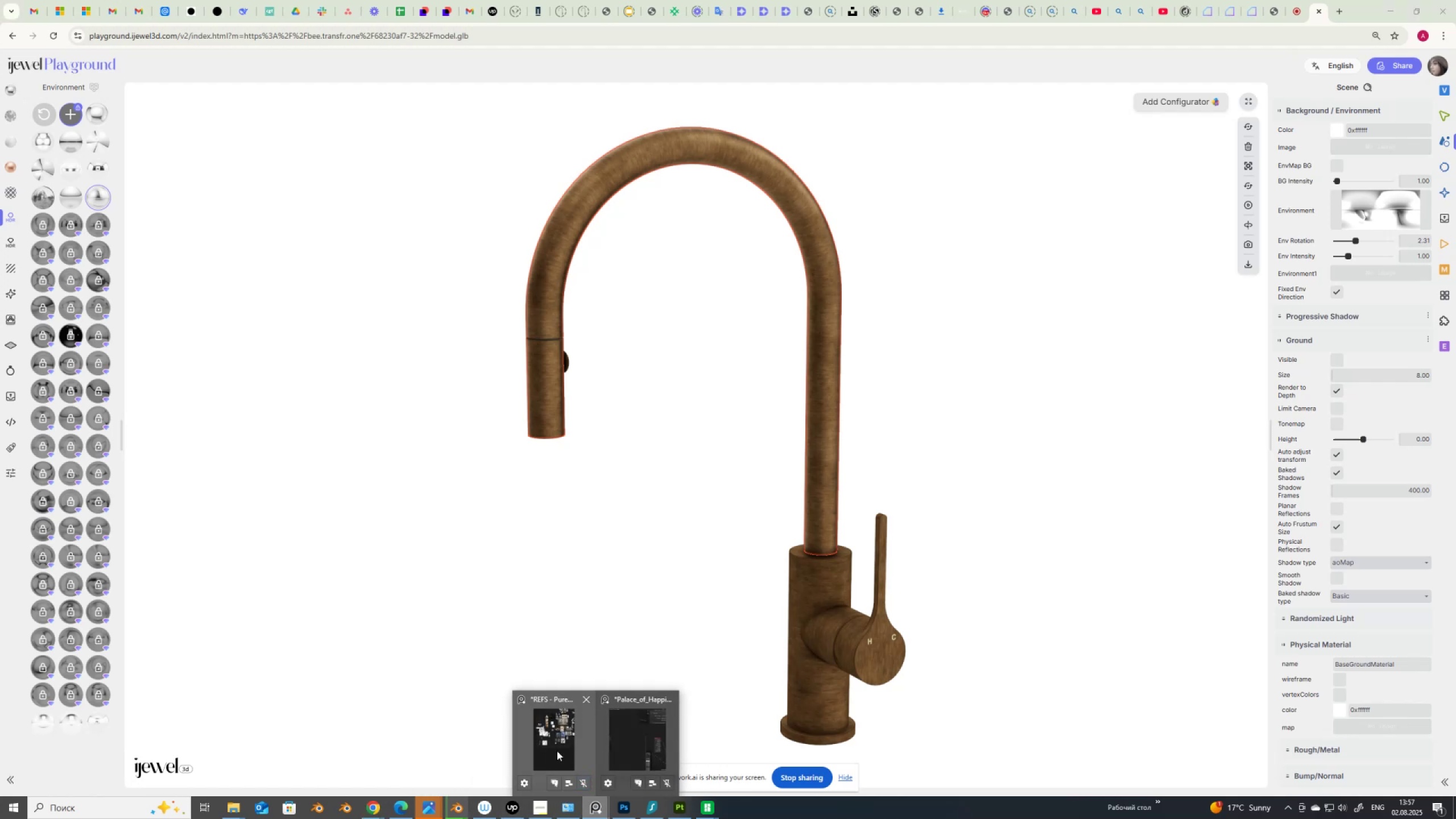 
left_click([557, 751])
 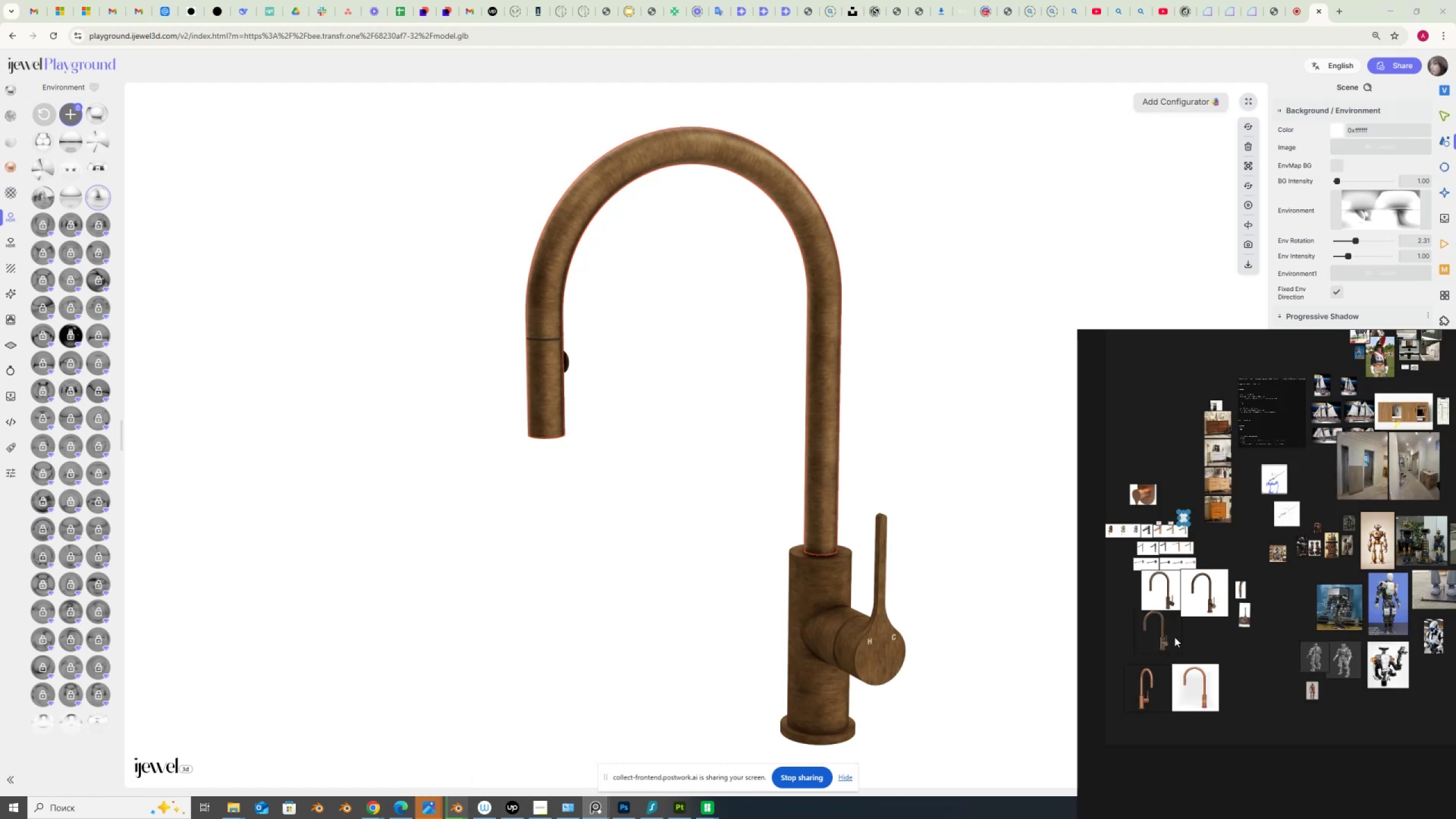 
scroll: coordinate [1318, 748], scroll_direction: up, amount: 14.0
 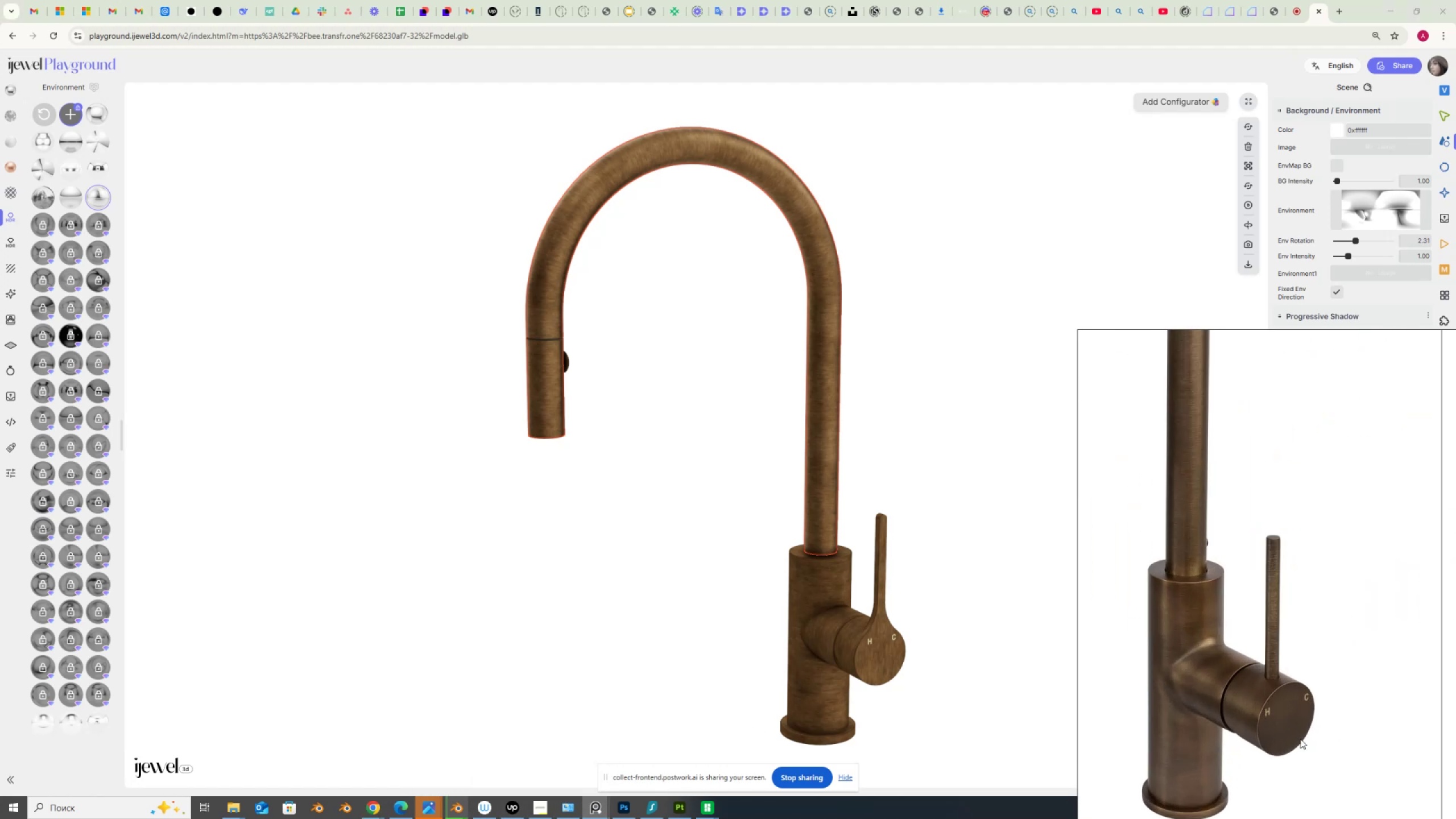 
scroll: coordinate [1312, 559], scroll_direction: down, amount: 7.0
 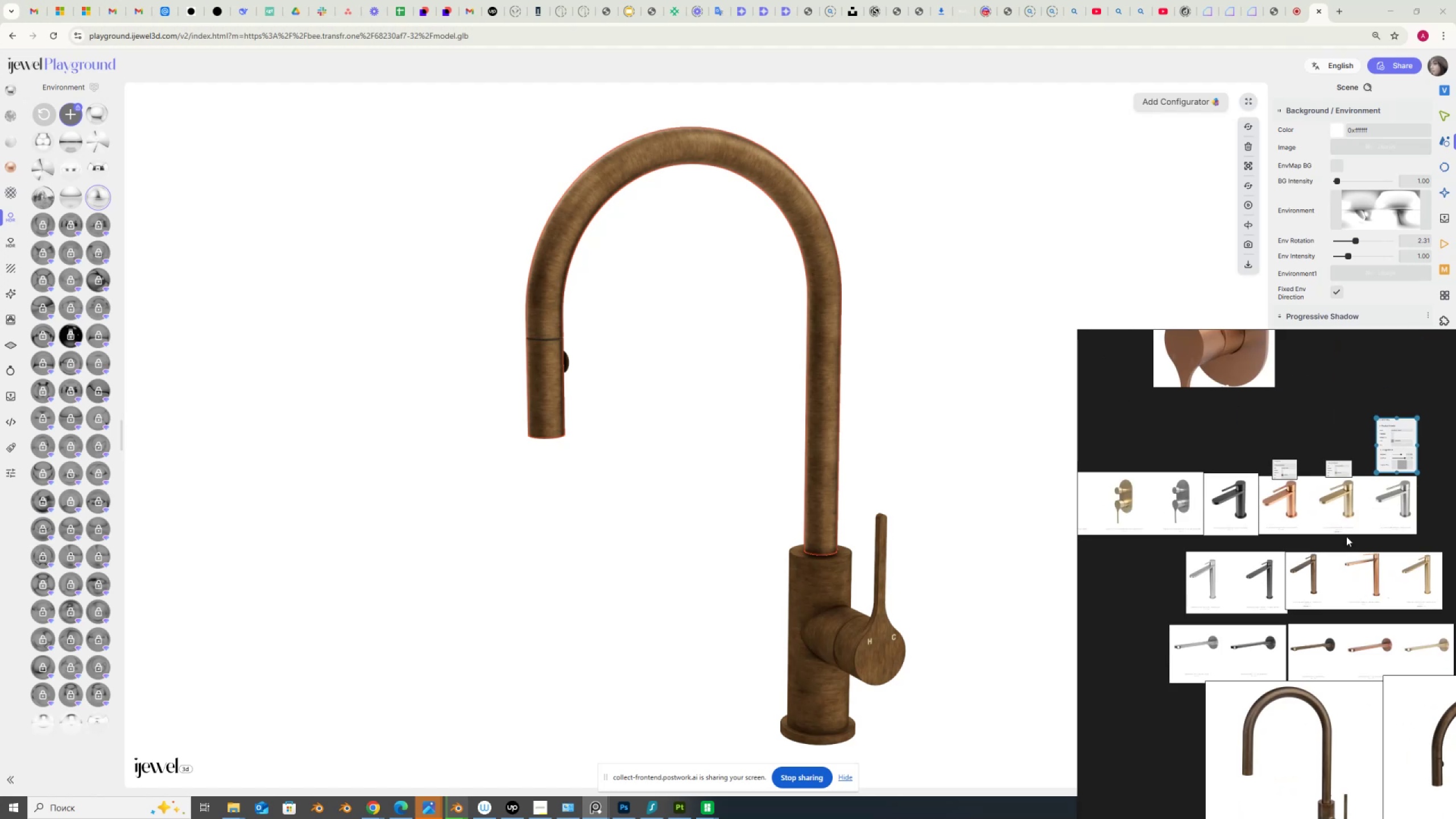 
scroll: coordinate [1345, 638], scroll_direction: up, amount: 9.0
 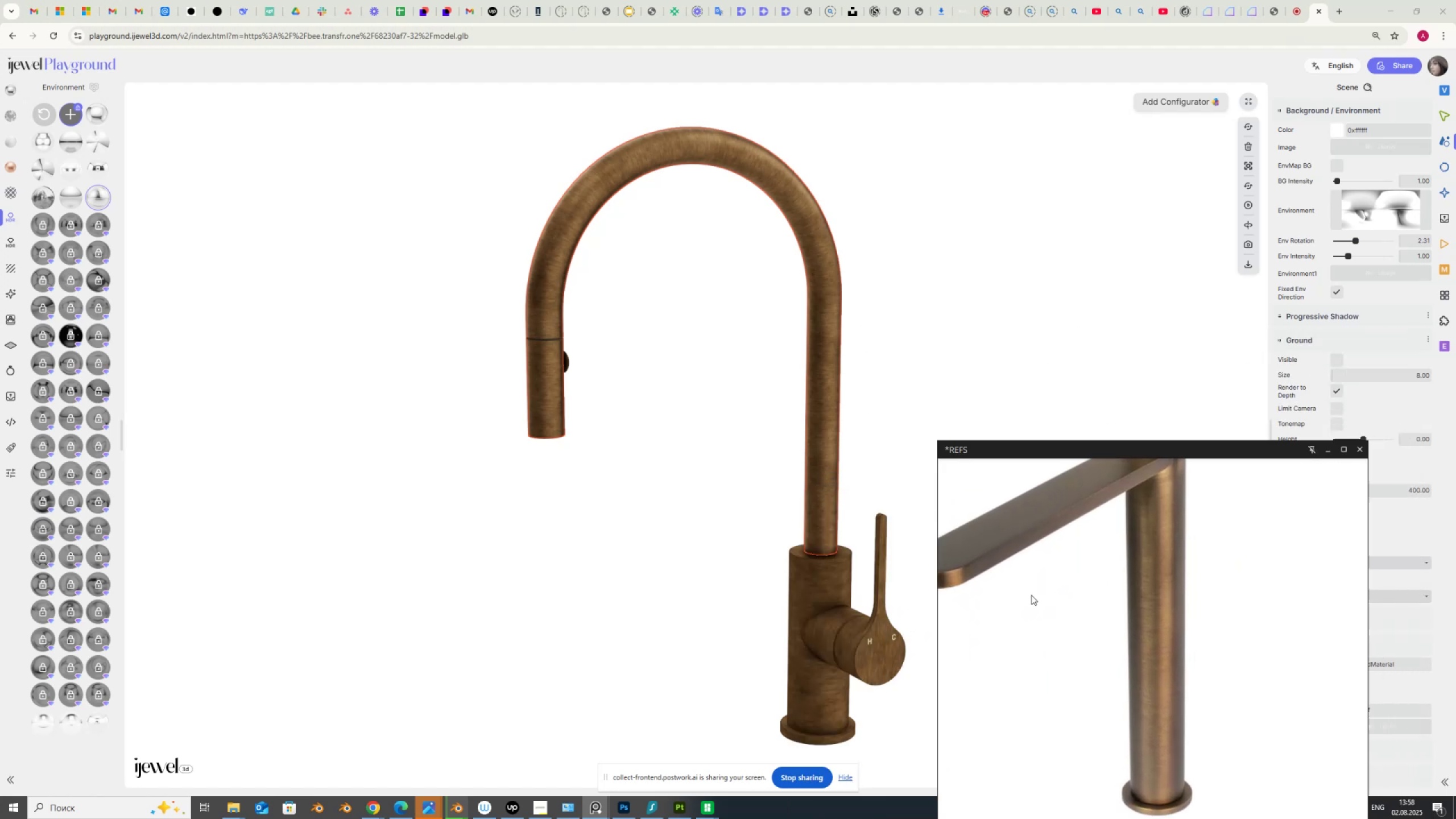 
wait(5.73)
 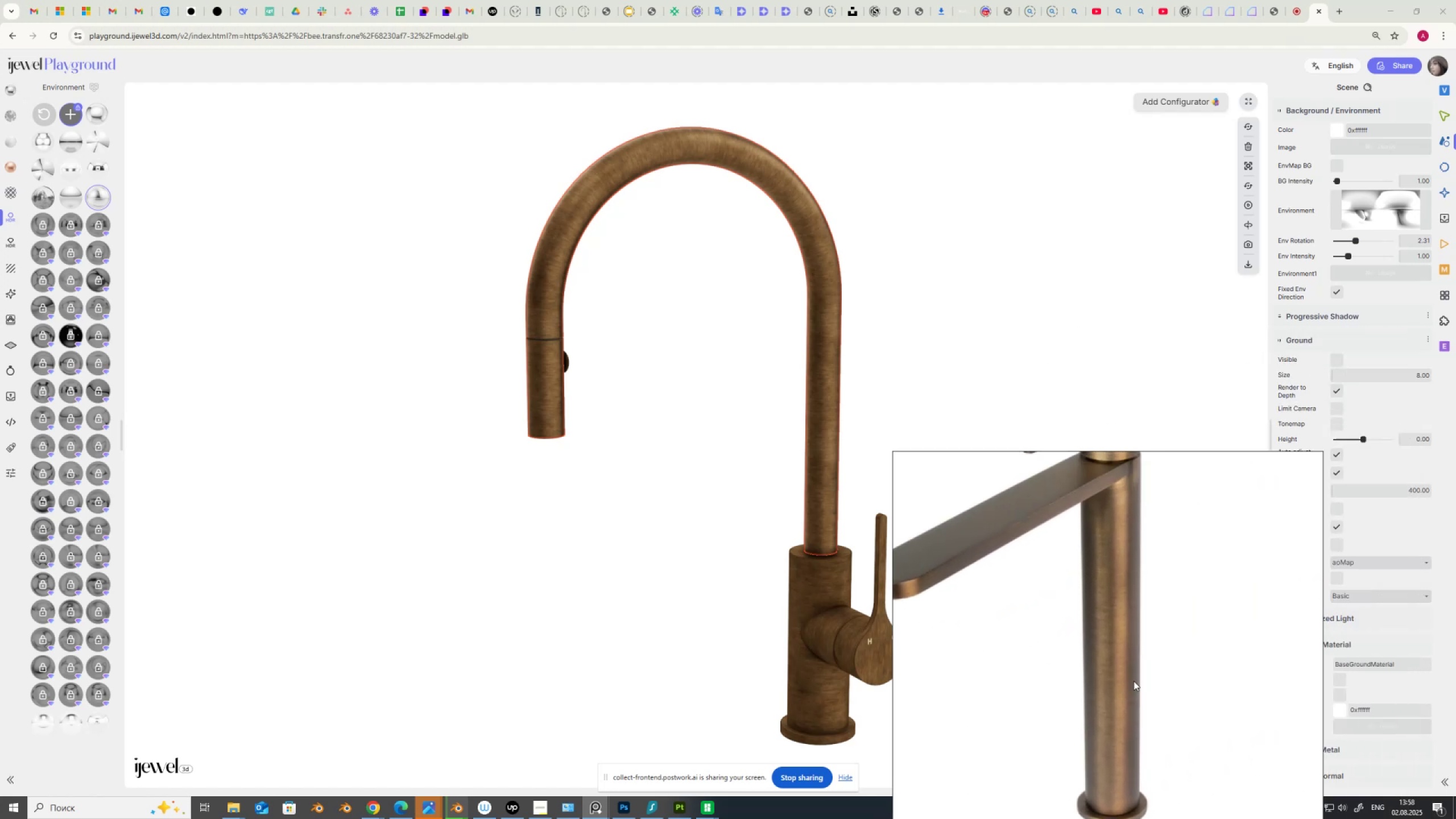 
left_click([821, 592])
 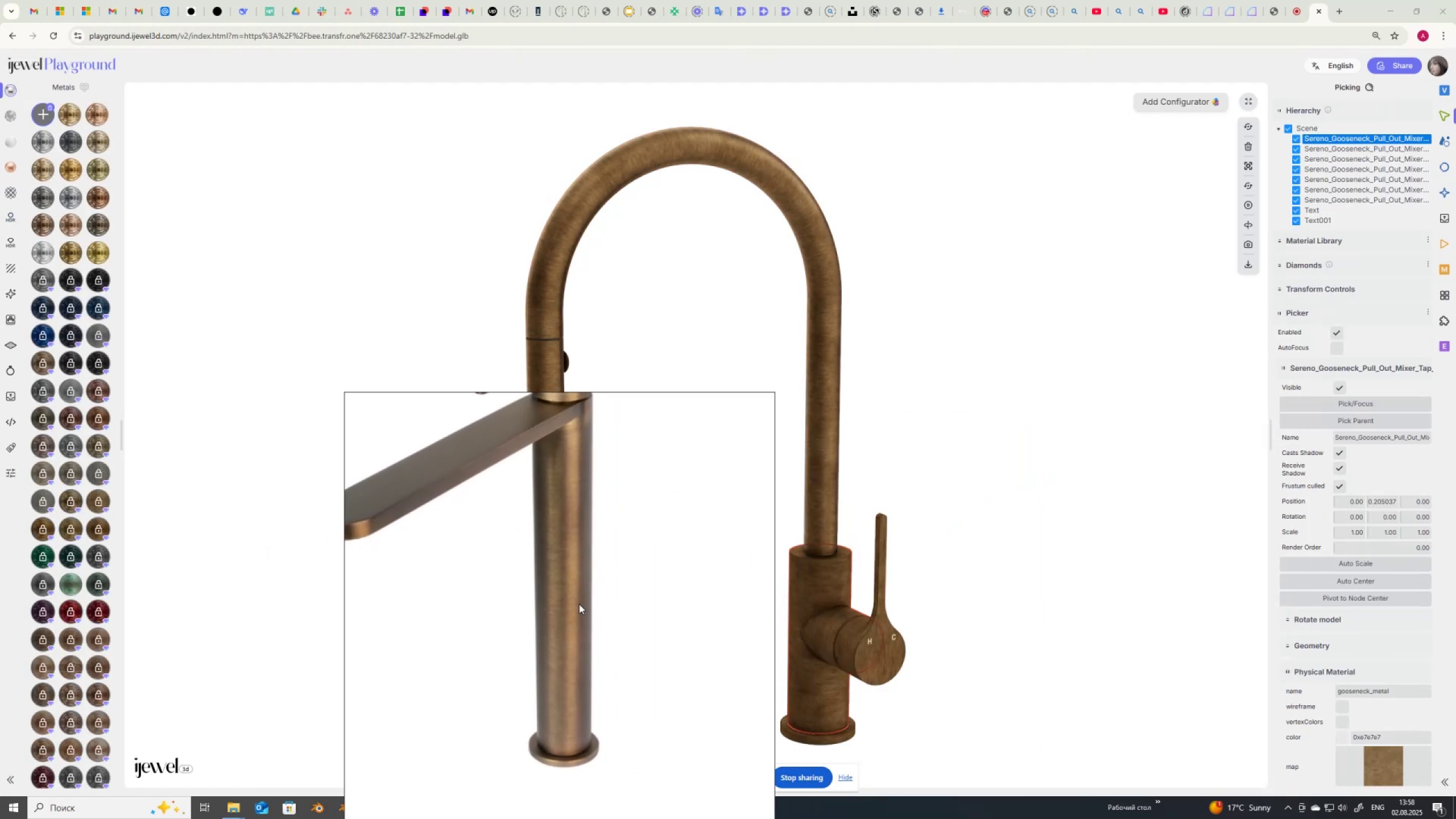 
scroll: coordinate [1341, 634], scroll_direction: down, amount: 6.0
 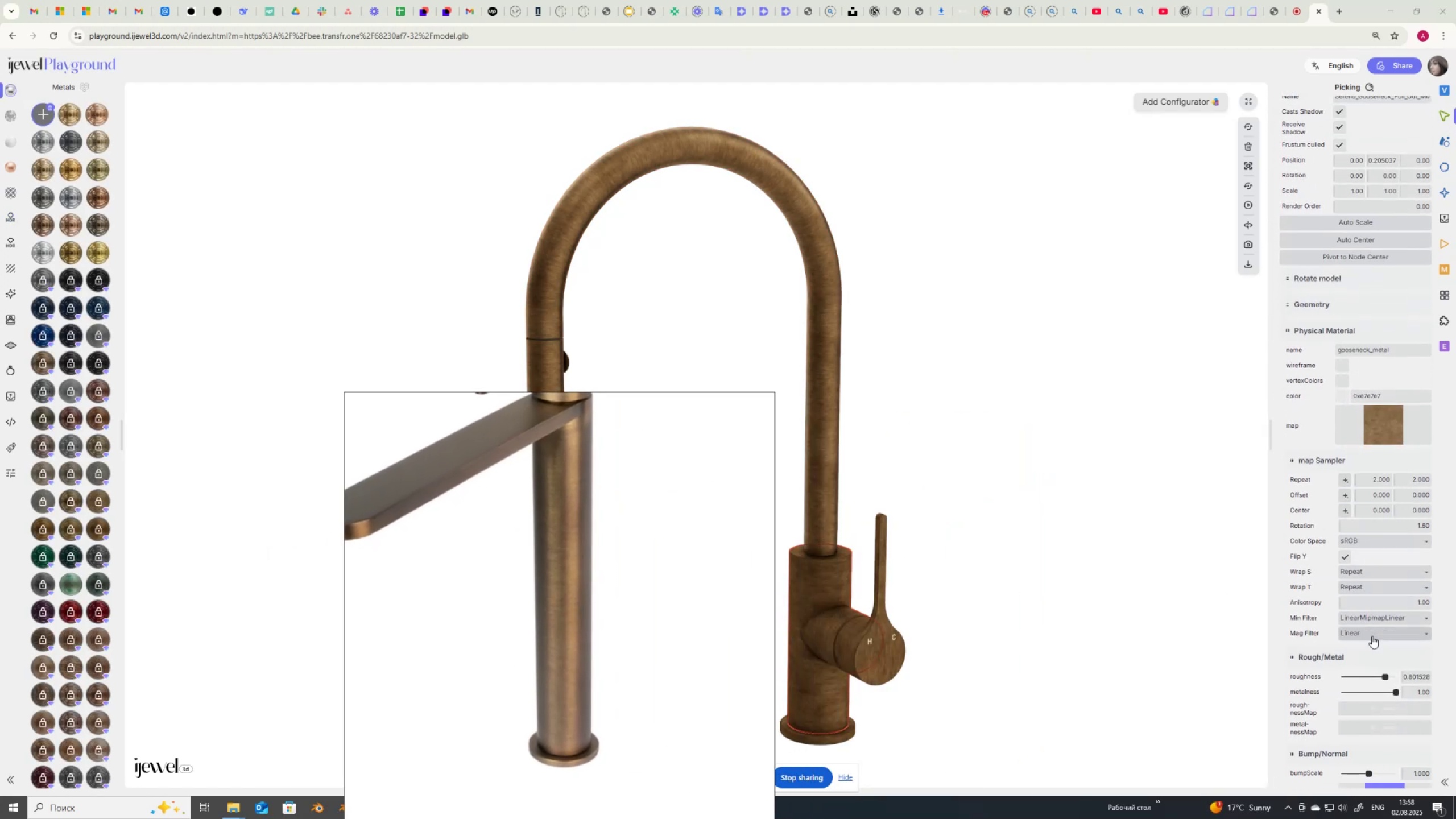 
left_click_drag(start_coordinate=[1385, 679], to_coordinate=[1357, 689])
 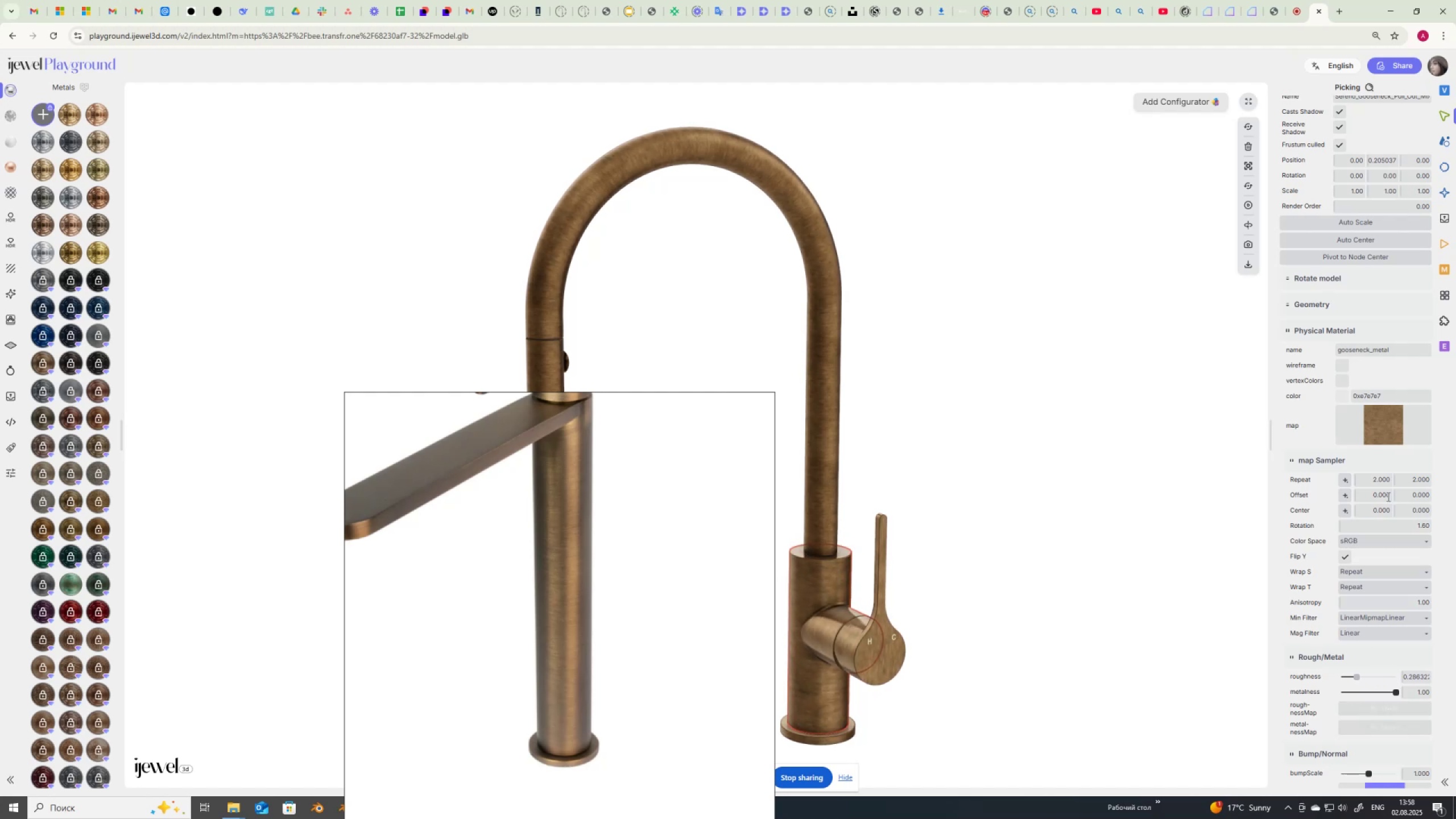 
left_click([825, 368])
 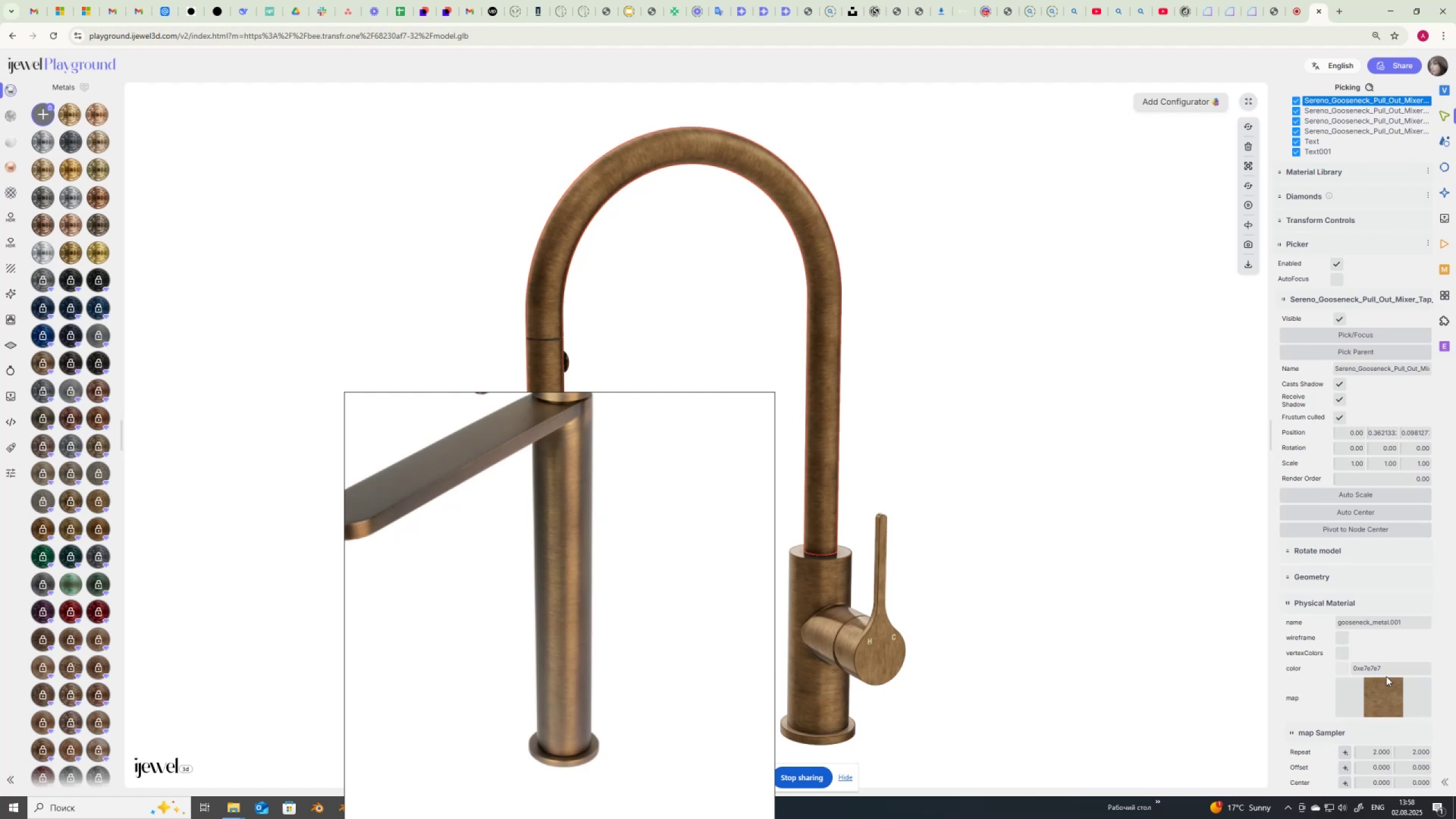 
scroll: coordinate [1372, 672], scroll_direction: down, amount: 6.0
 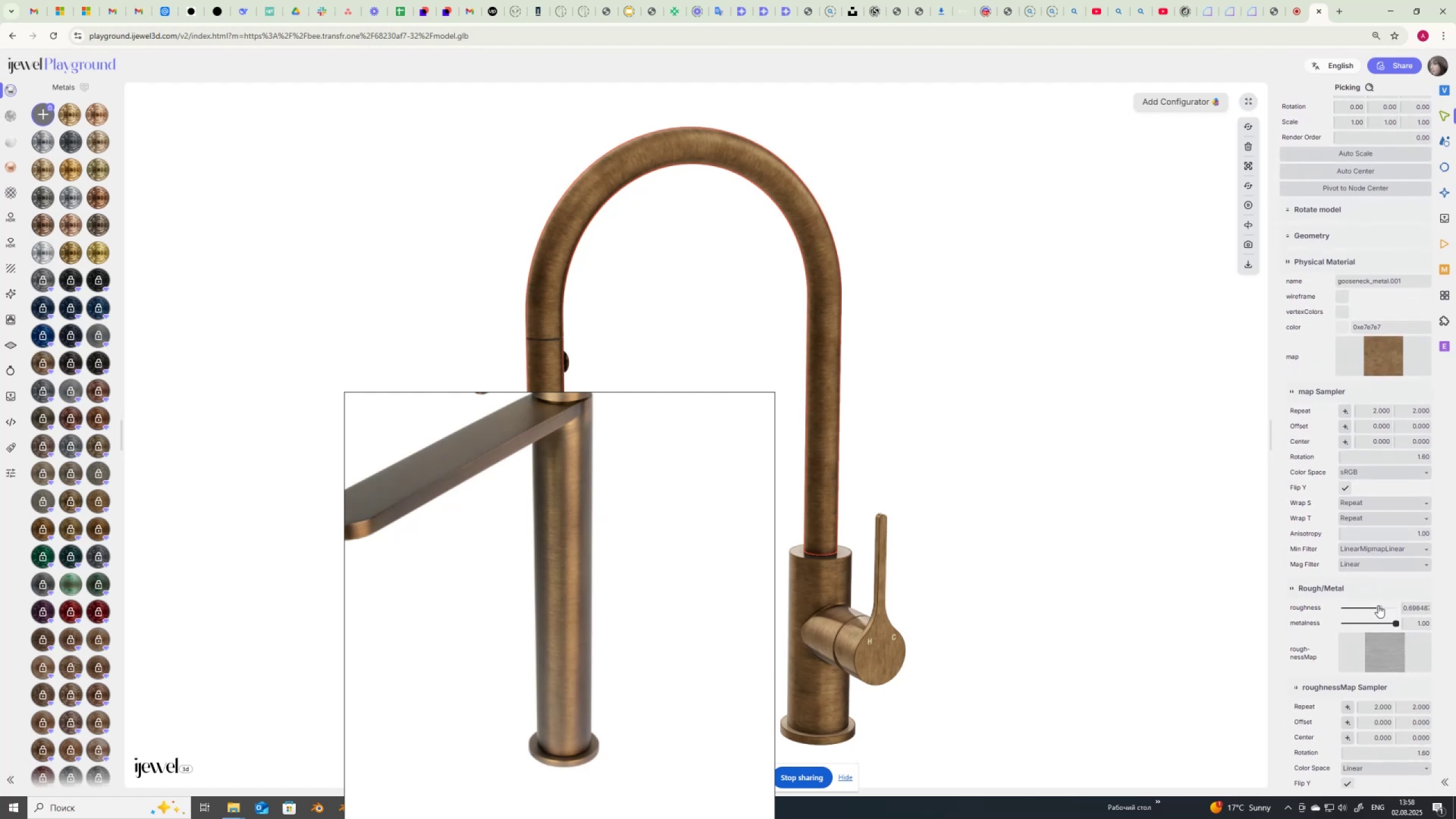 
left_click_drag(start_coordinate=[1379, 606], to_coordinate=[1371, 617])
 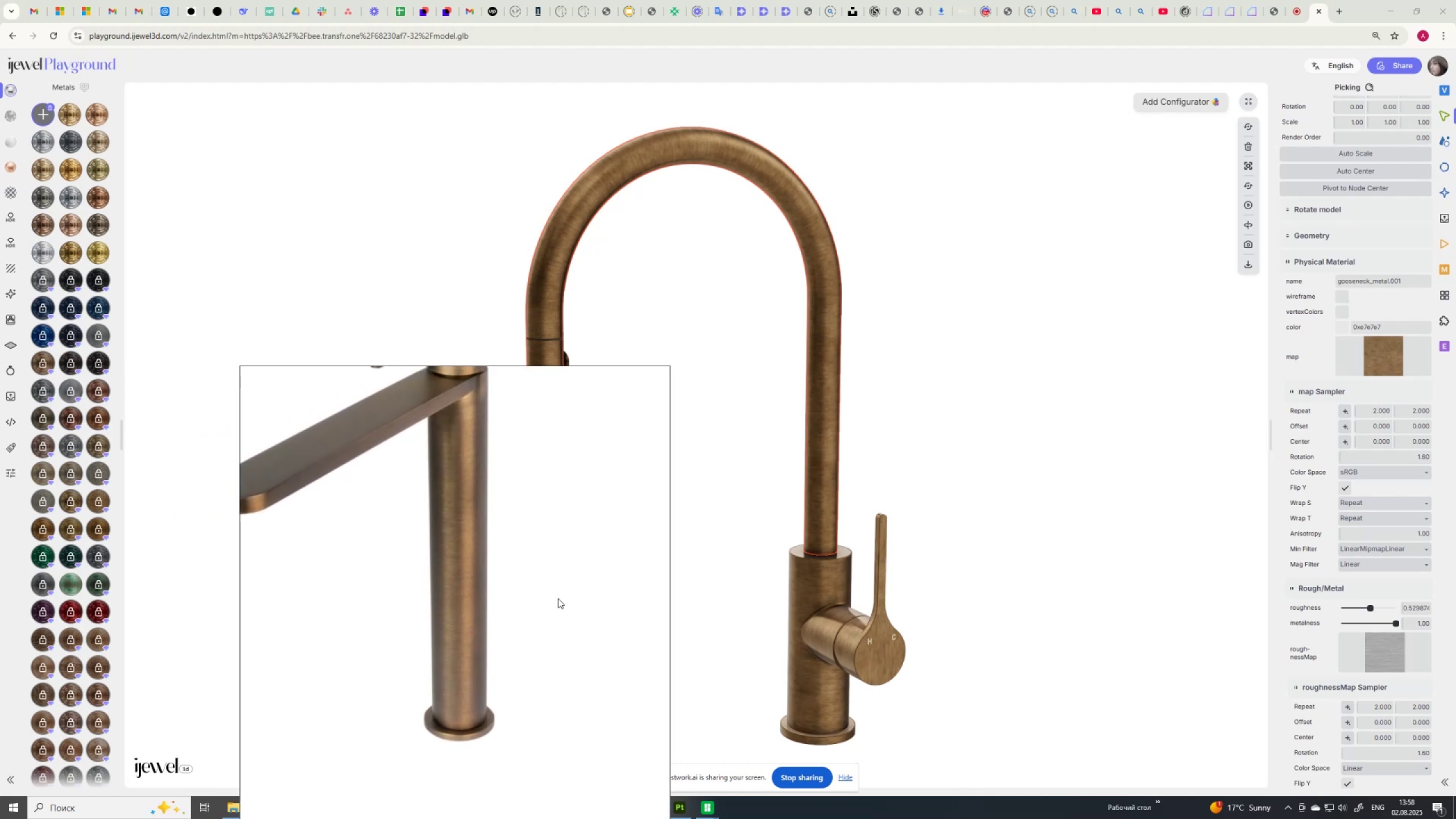 
wait(18.42)
 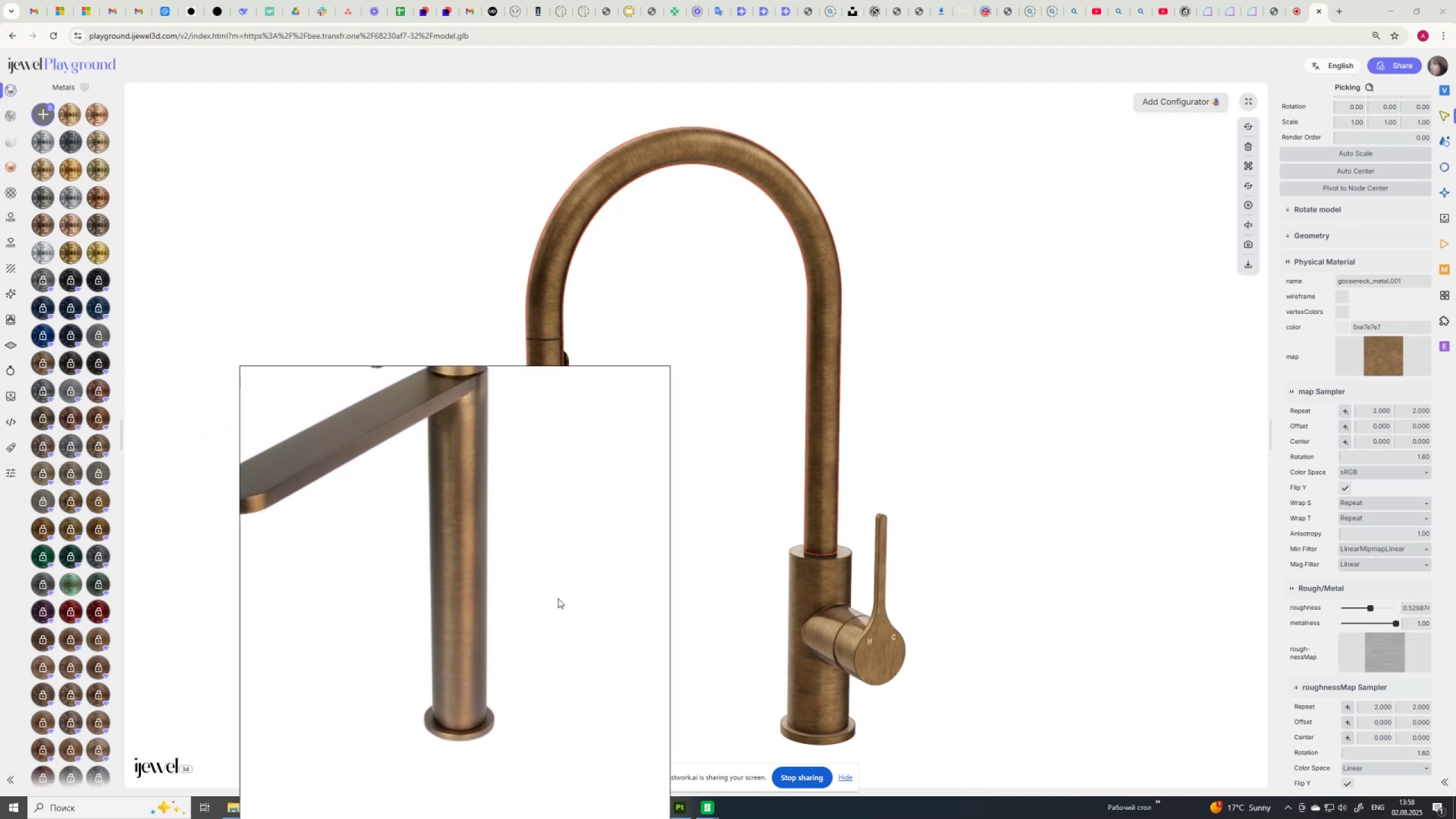 
scroll: coordinate [511, 597], scroll_direction: down, amount: 9.0
 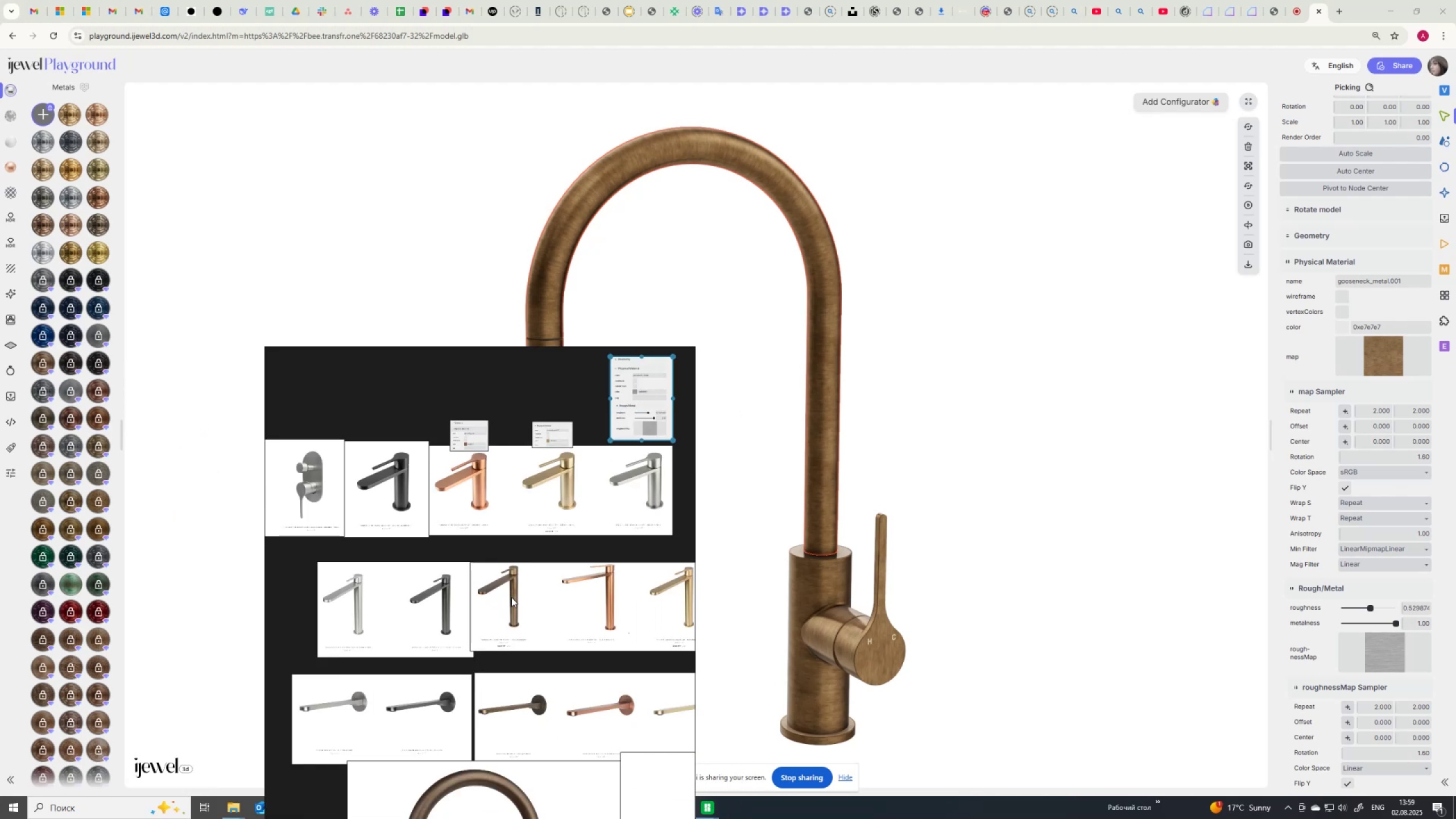 
scroll: coordinate [457, 738], scroll_direction: up, amount: 6.0
 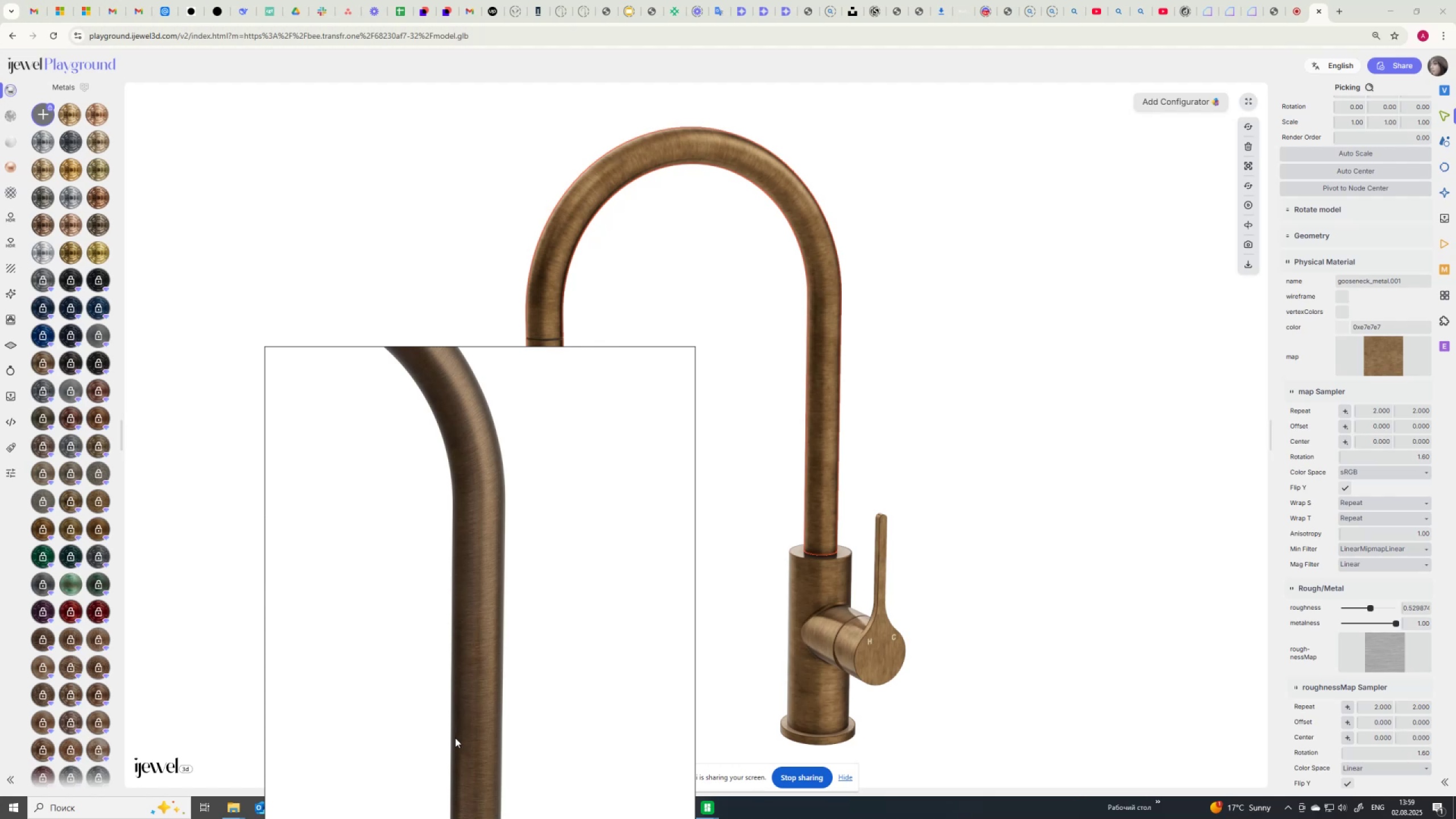 
left_click_drag(start_coordinate=[458, 742], to_coordinate=[599, 573])
 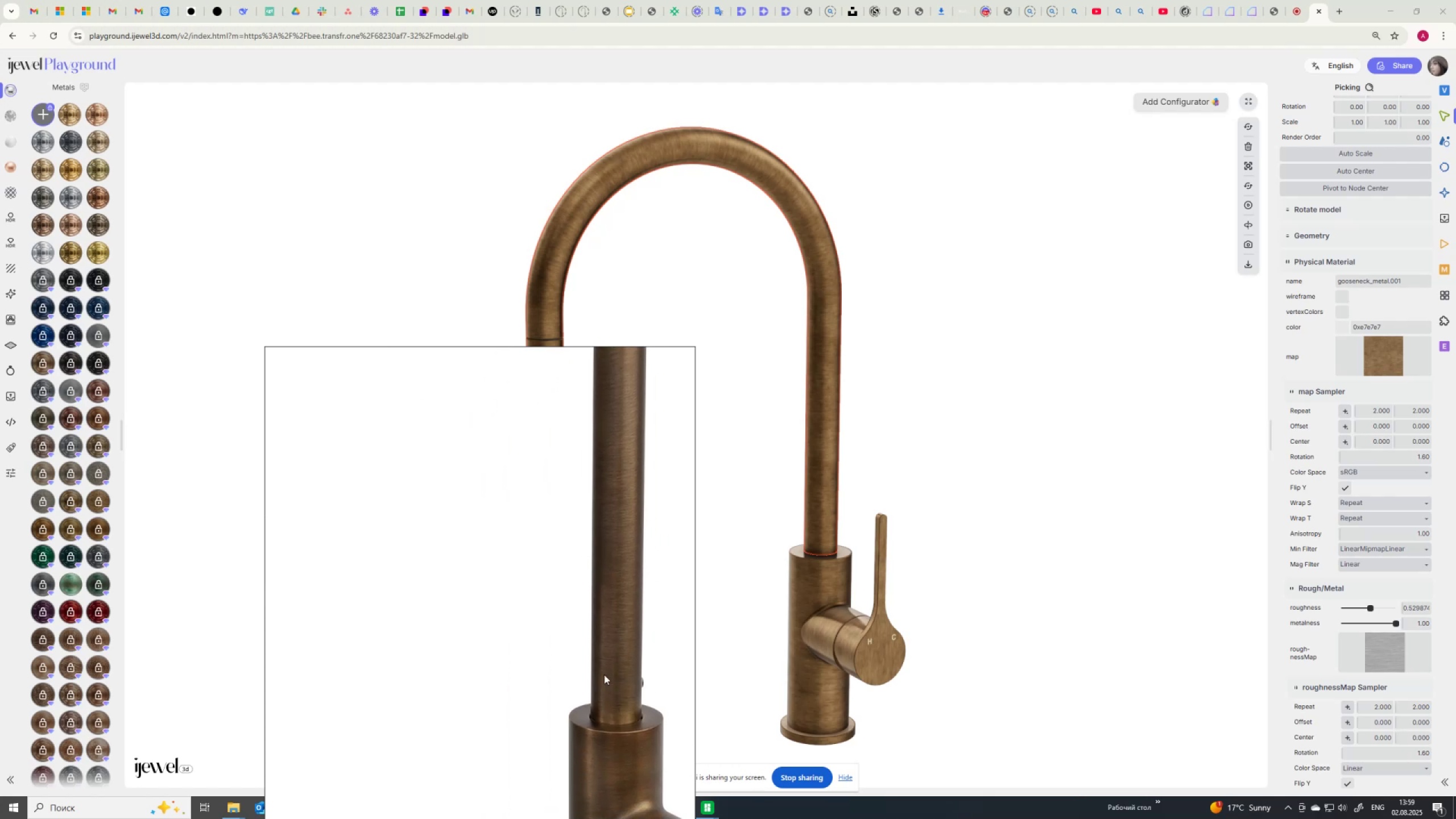 
left_click_drag(start_coordinate=[608, 696], to_coordinate=[617, 526])
 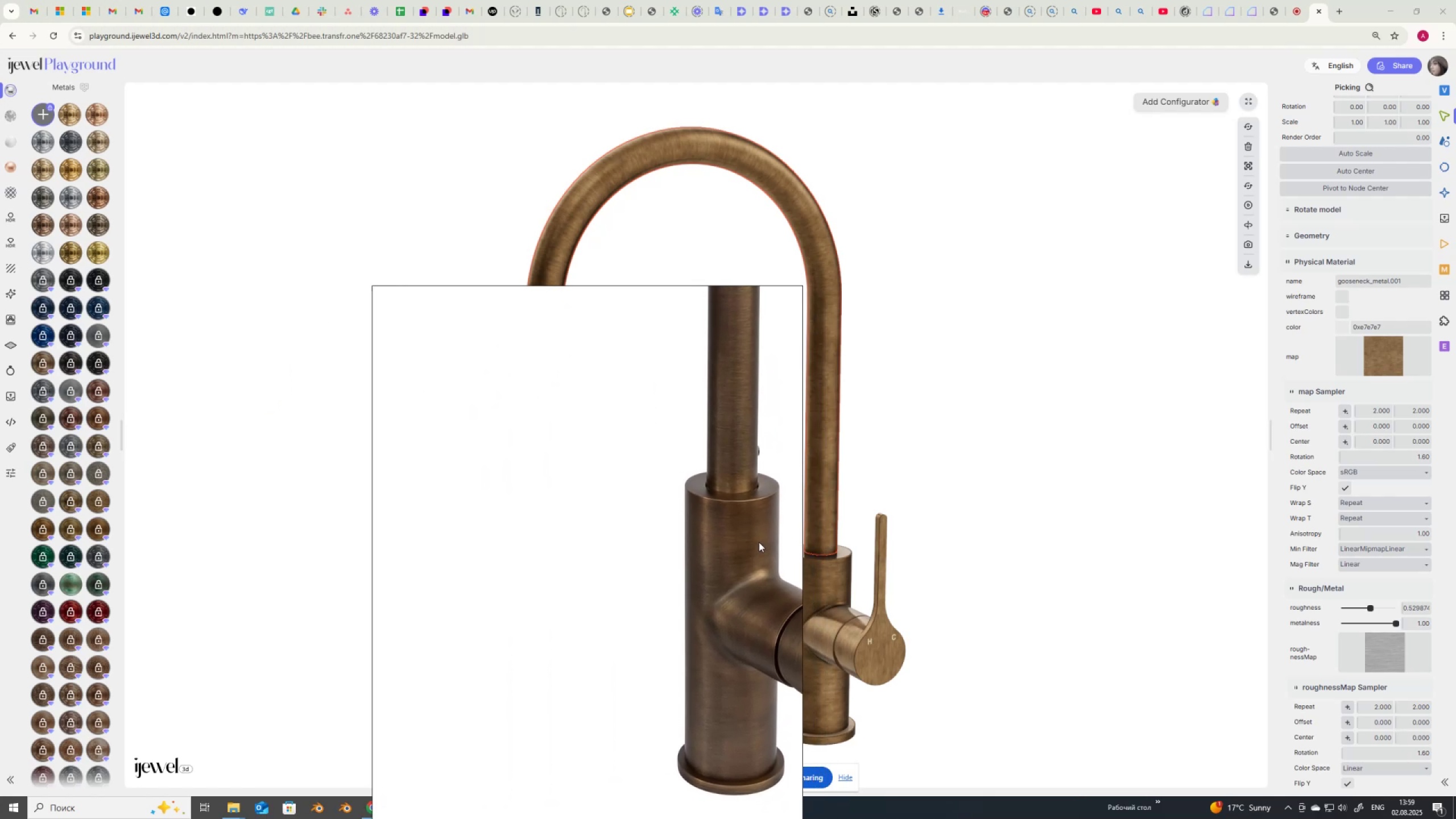 
left_click_drag(start_coordinate=[770, 572], to_coordinate=[826, 582])
 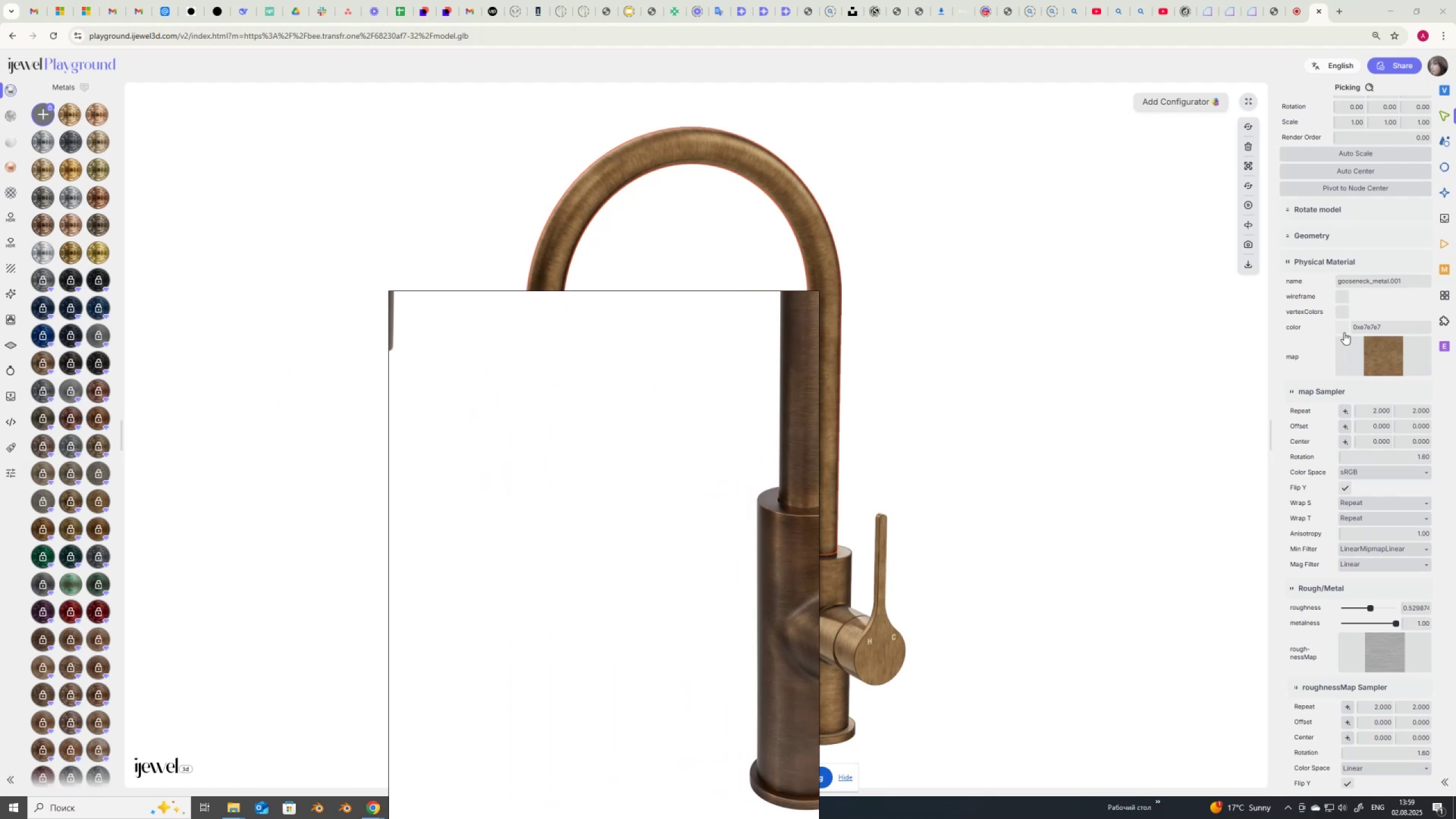 
left_click([1344, 330])
 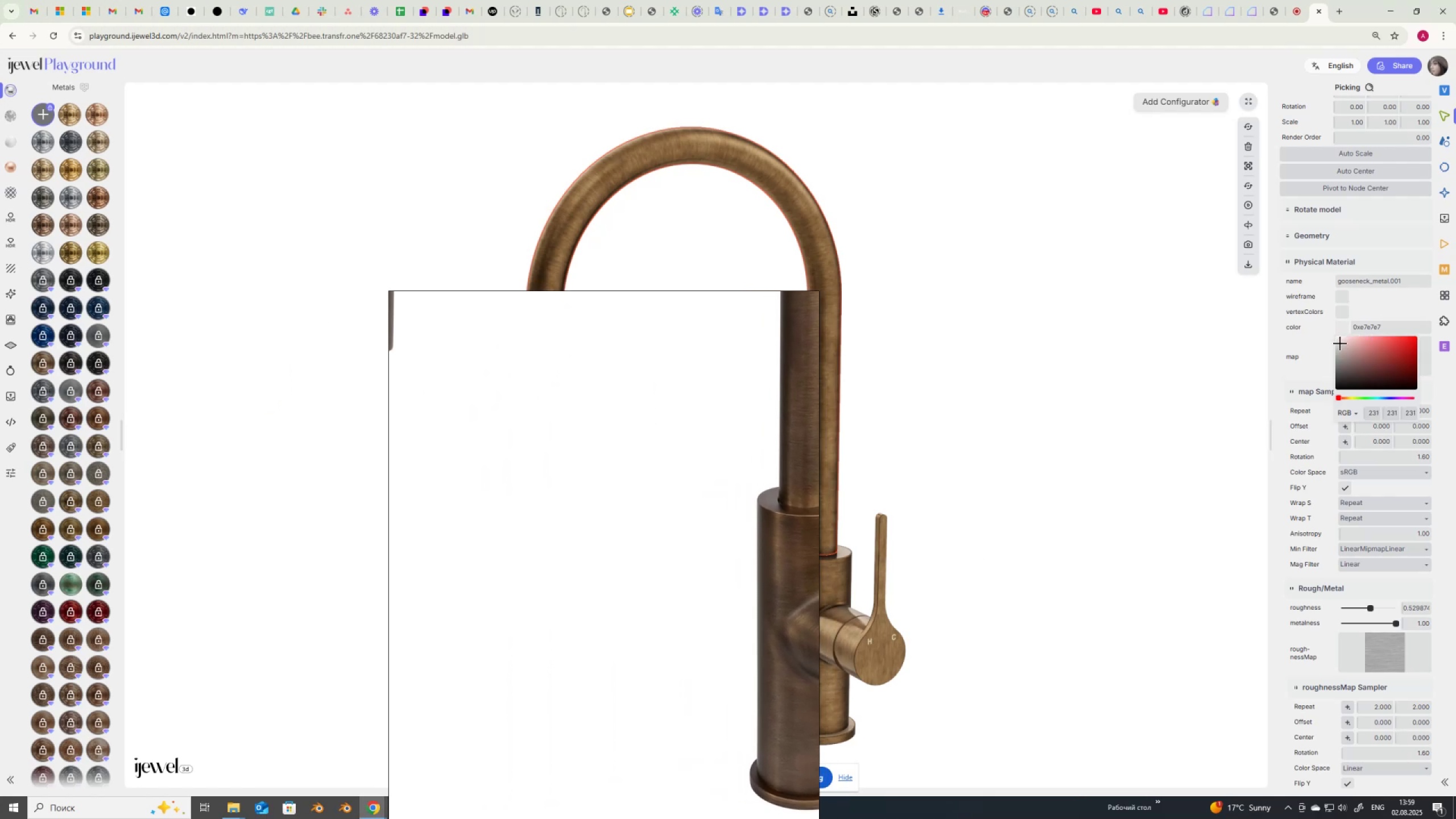 
left_click_drag(start_coordinate=[1337, 342], to_coordinate=[1333, 348])
 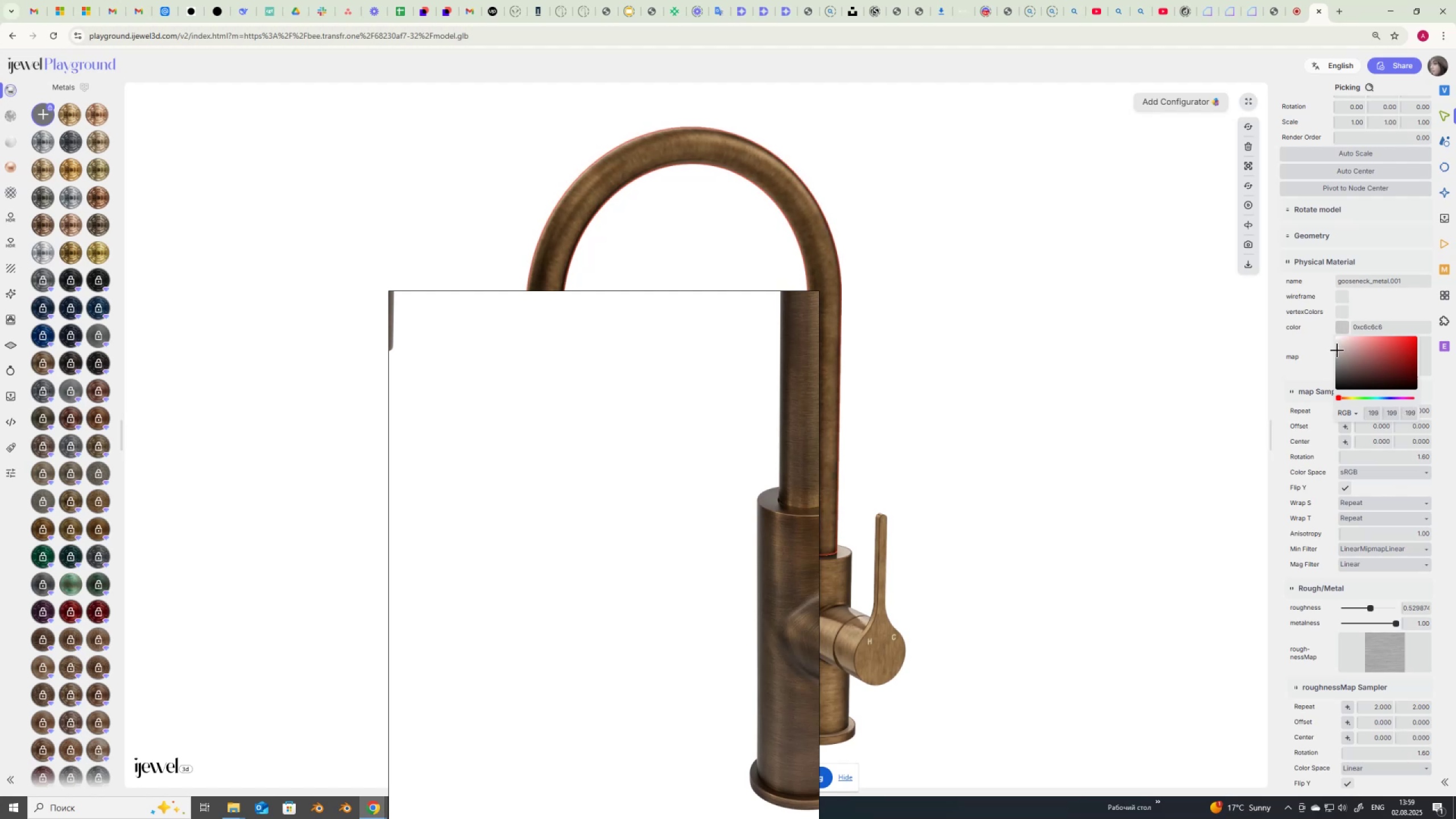 
left_click_drag(start_coordinate=[1338, 350], to_coordinate=[1331, 347])
 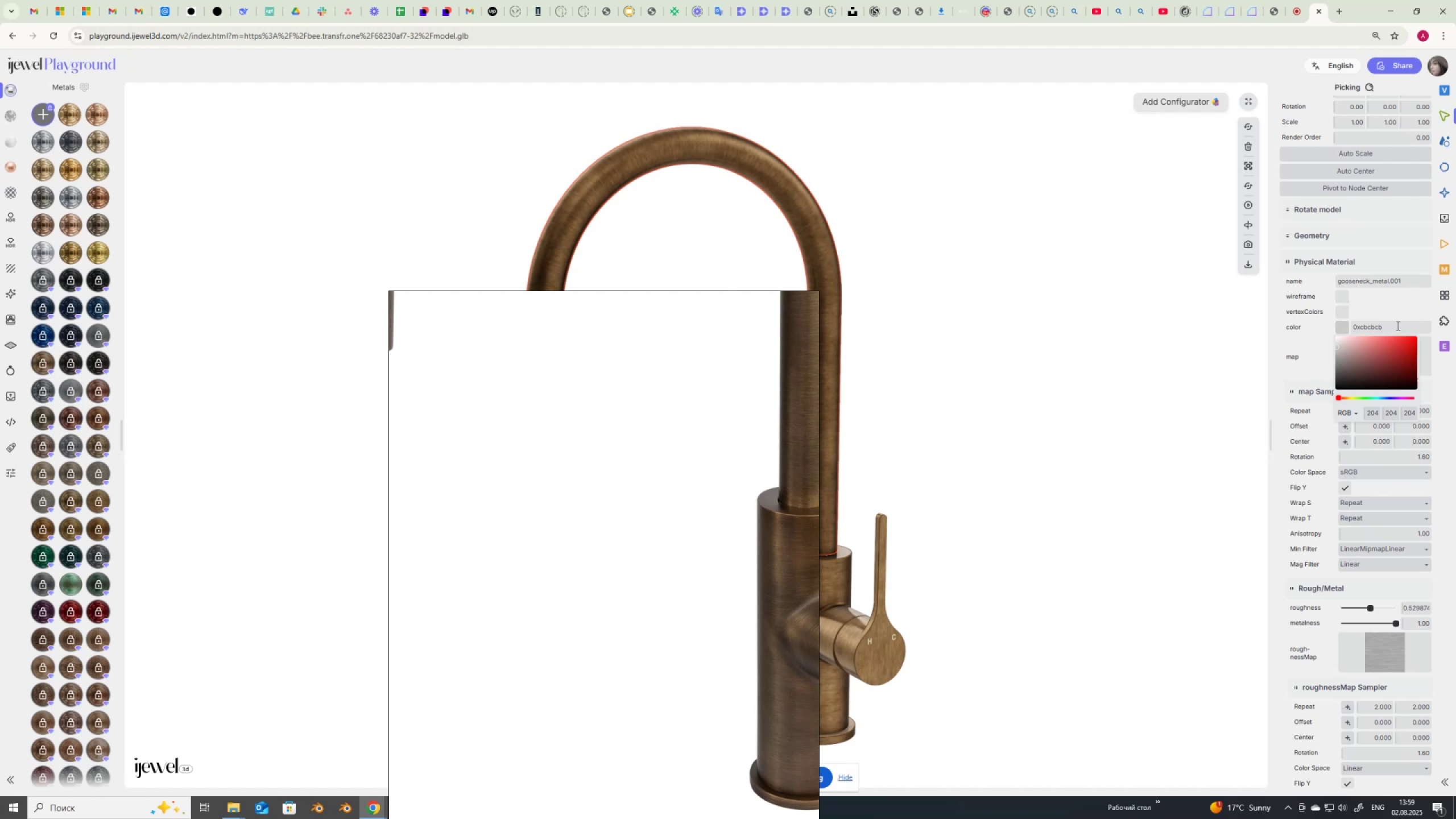 
left_click_drag(start_coordinate=[1397, 325], to_coordinate=[1334, 328])
 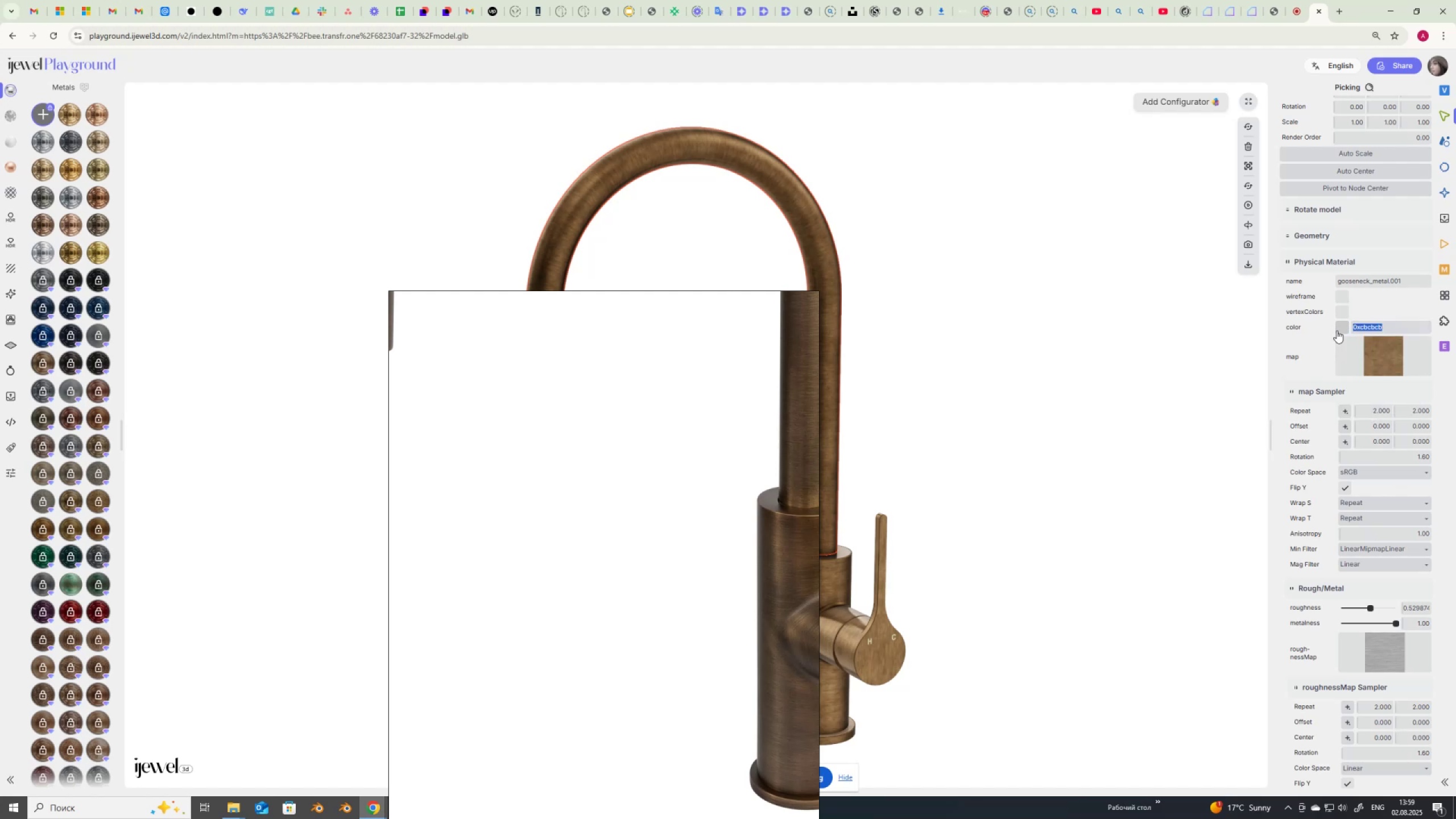 
key(Control+ControlLeft)
 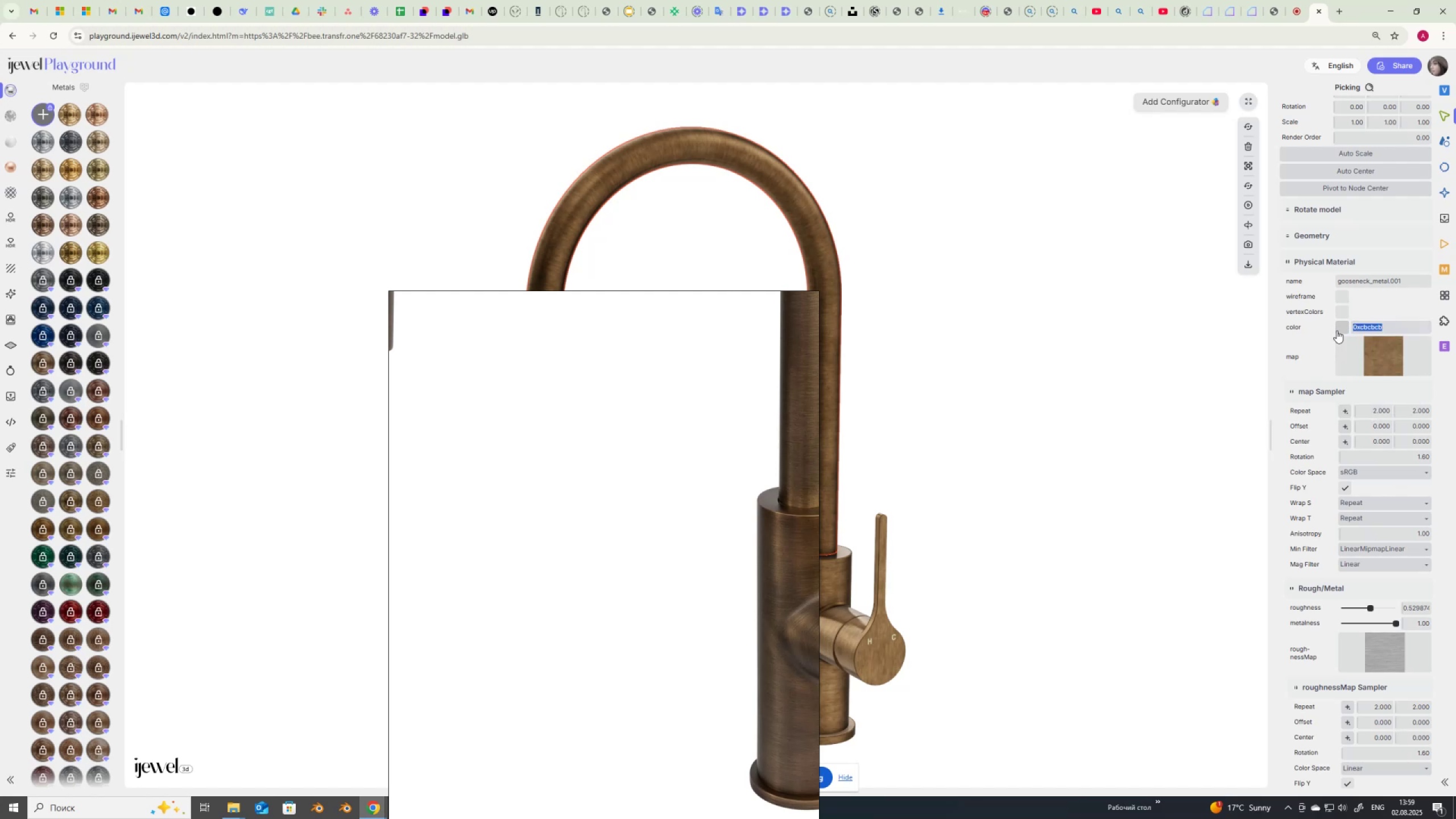 
key(Control+C)
 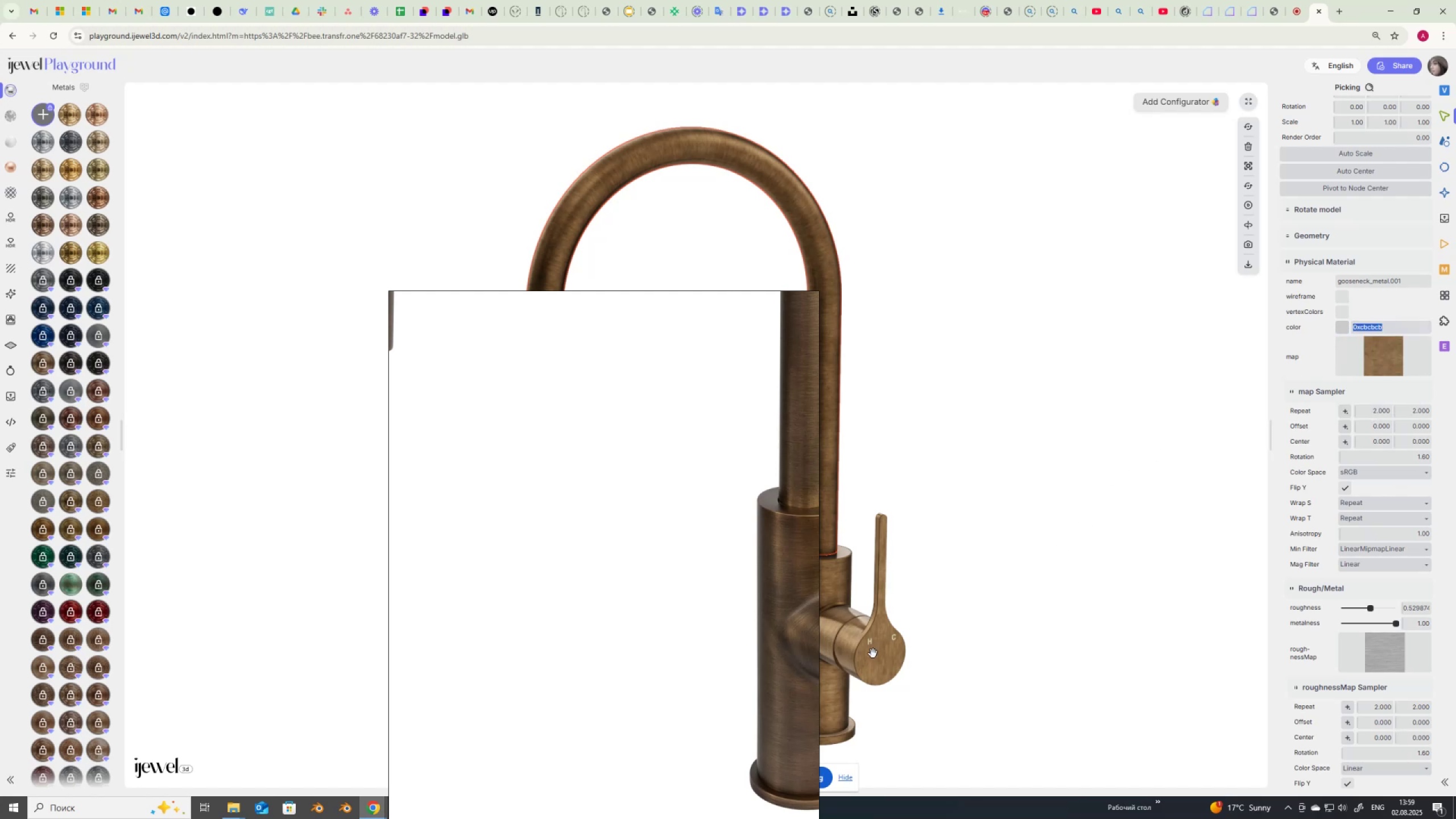 
left_click([872, 653])
 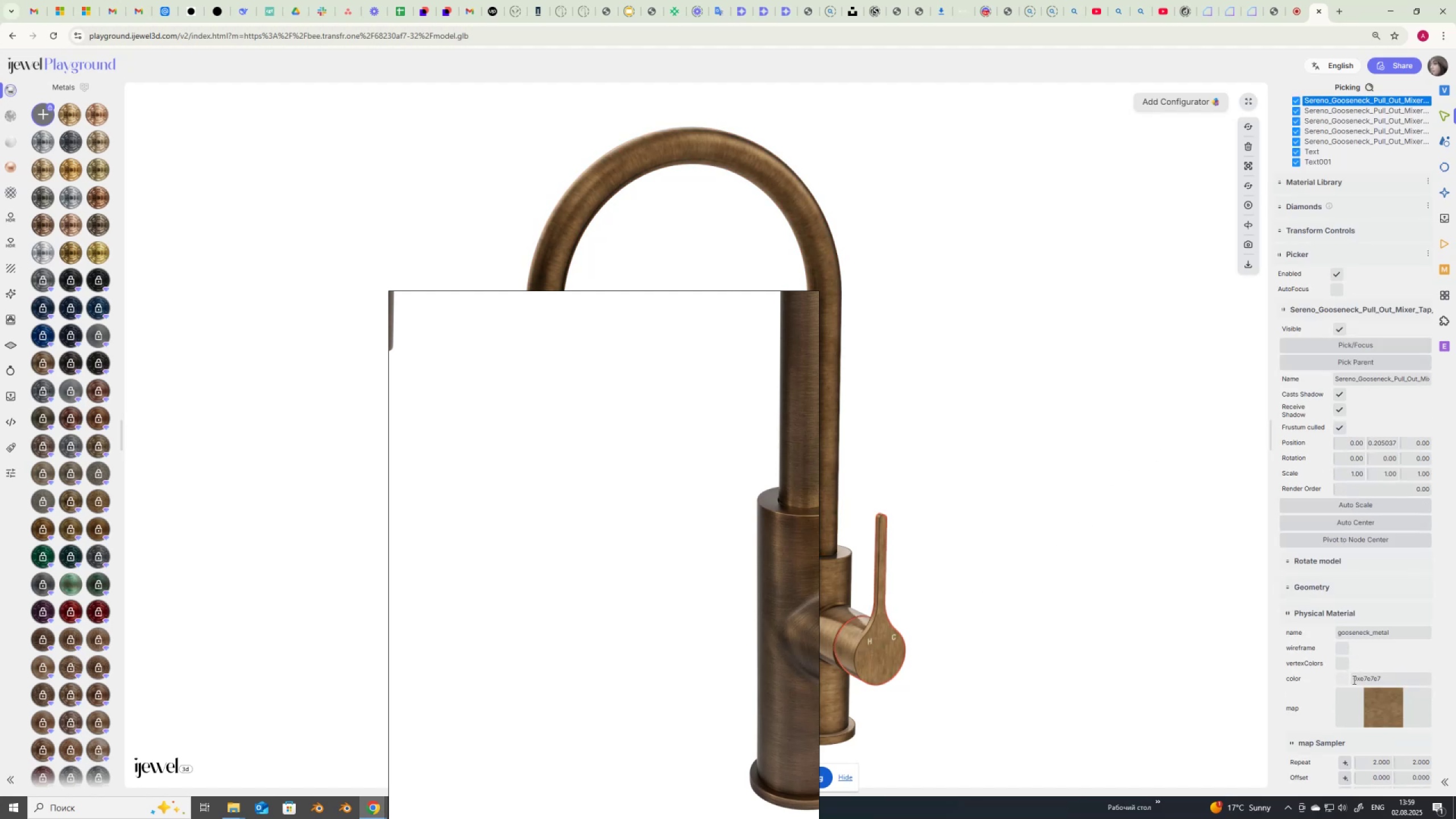 
left_click_drag(start_coordinate=[1387, 680], to_coordinate=[1312, 678])
 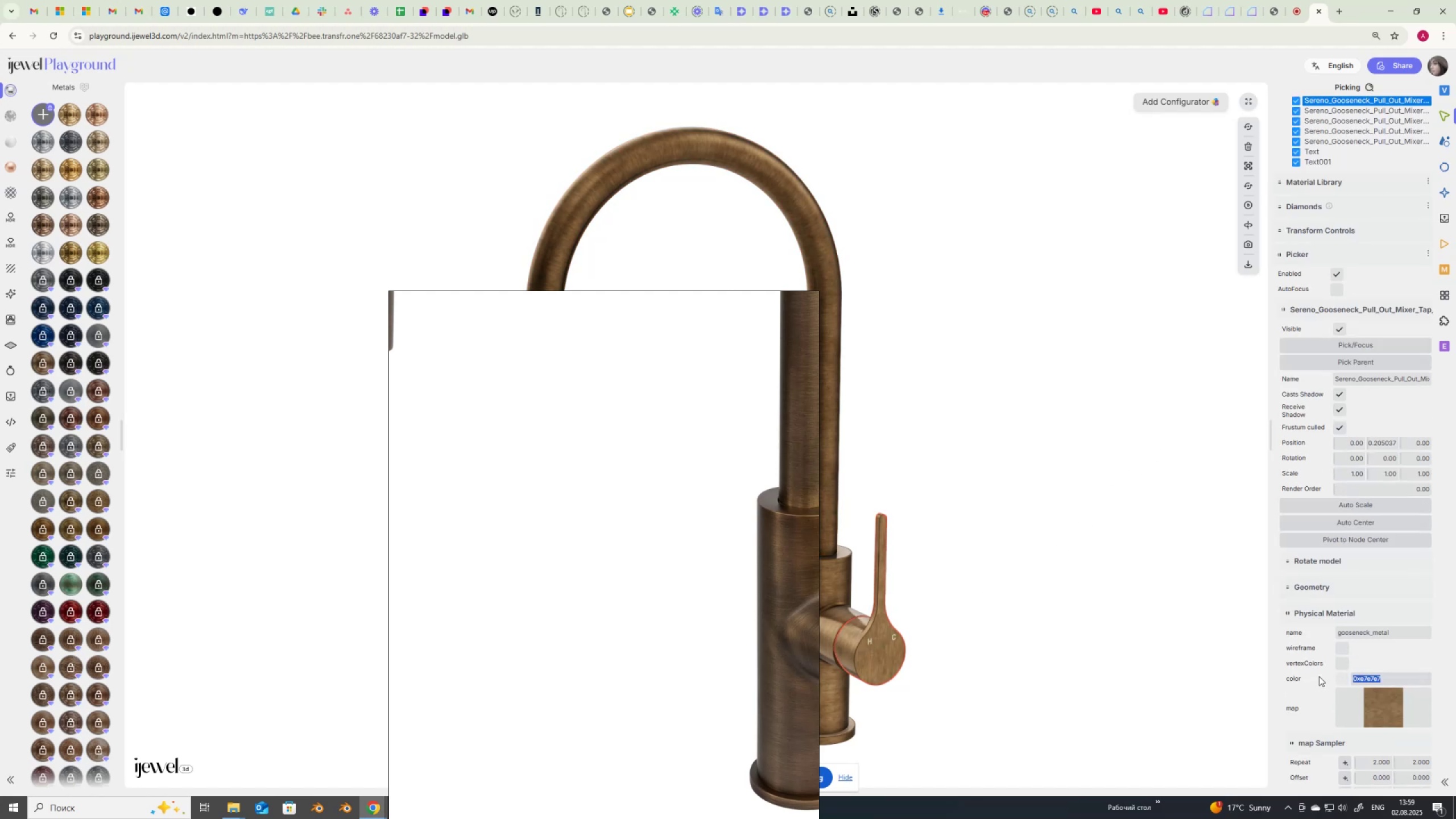 
key(Control+V)
 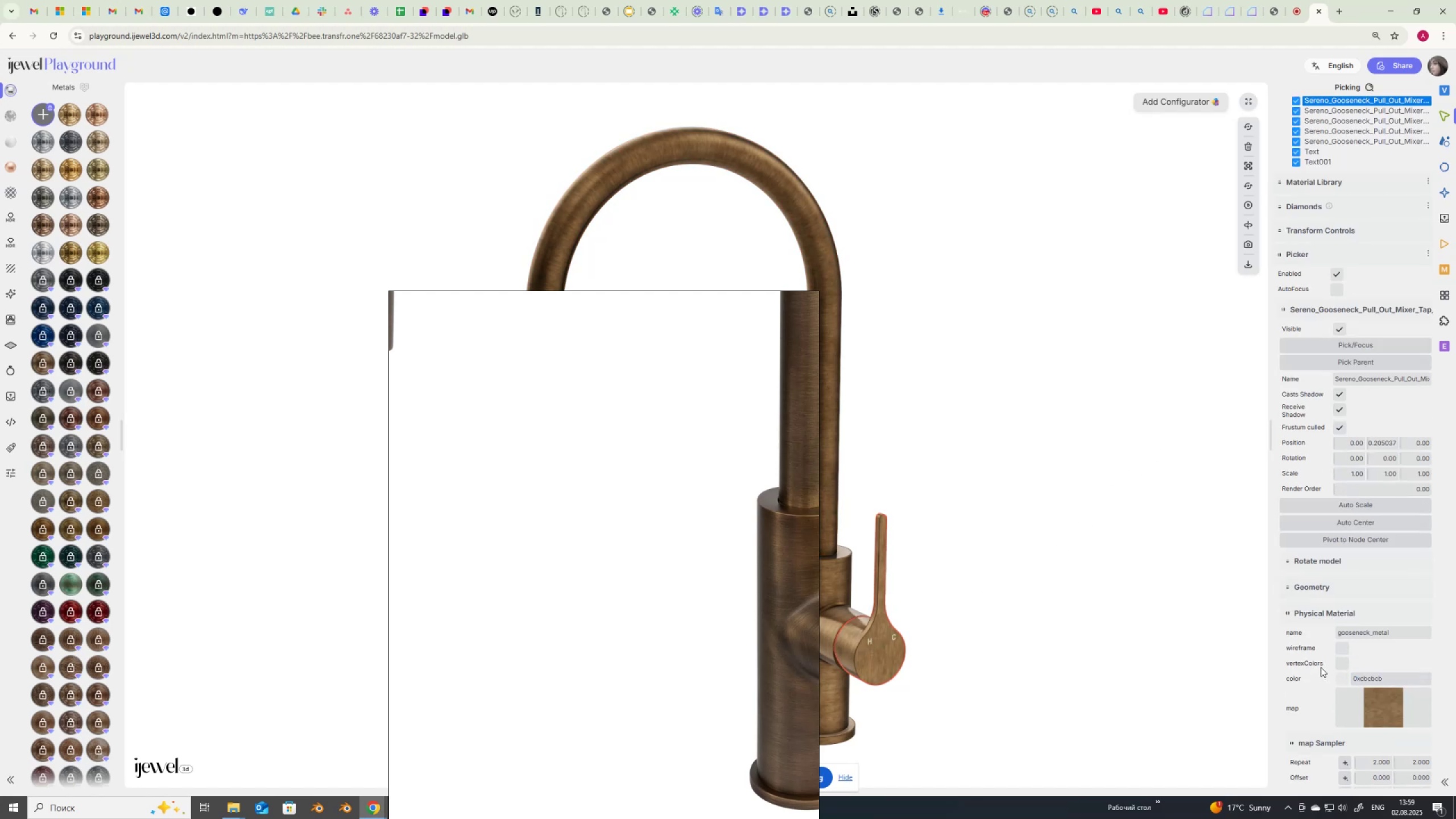 
key(Enter)
 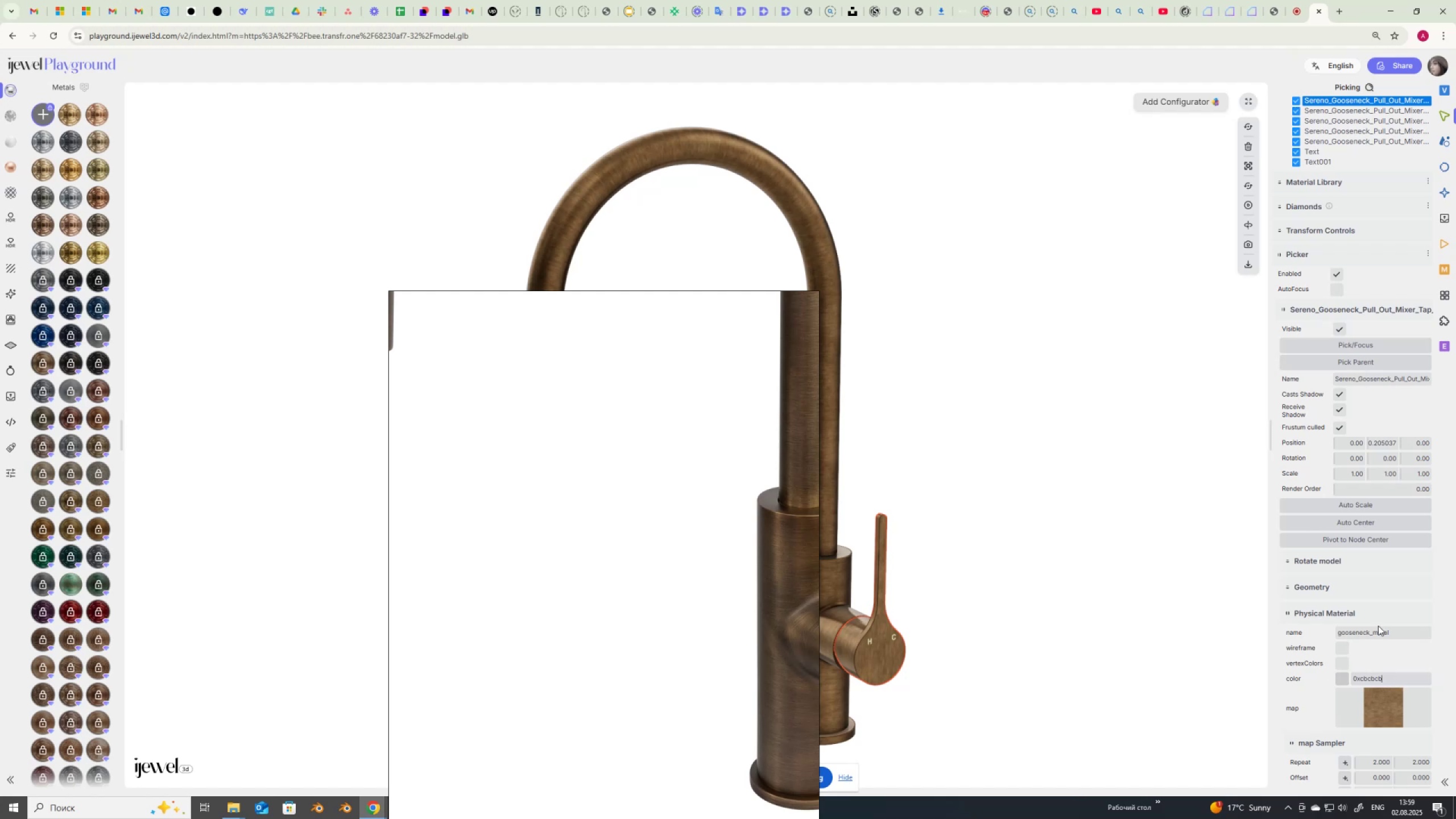 
left_click([1447, 191])
 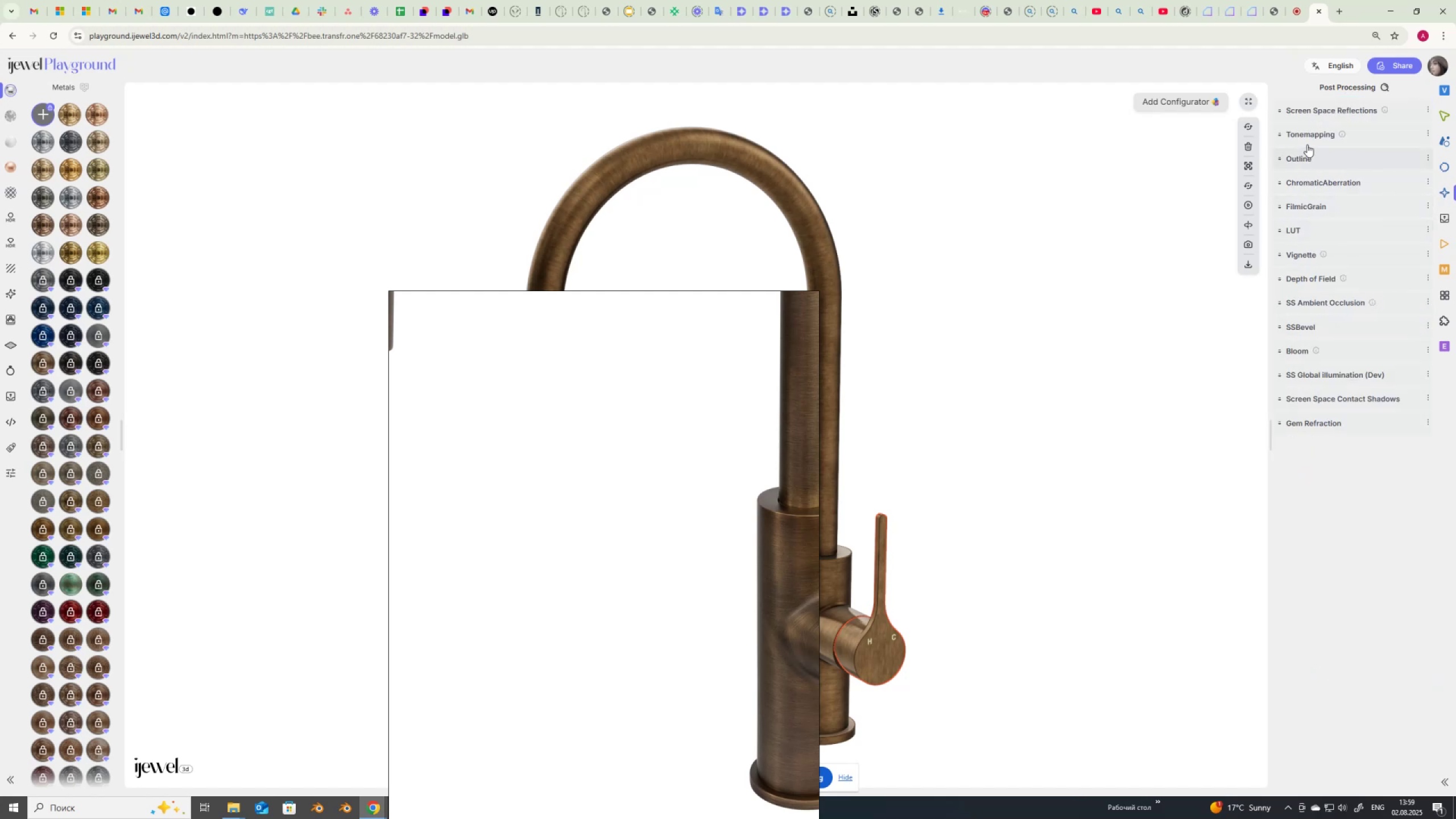 
left_click([1305, 134])
 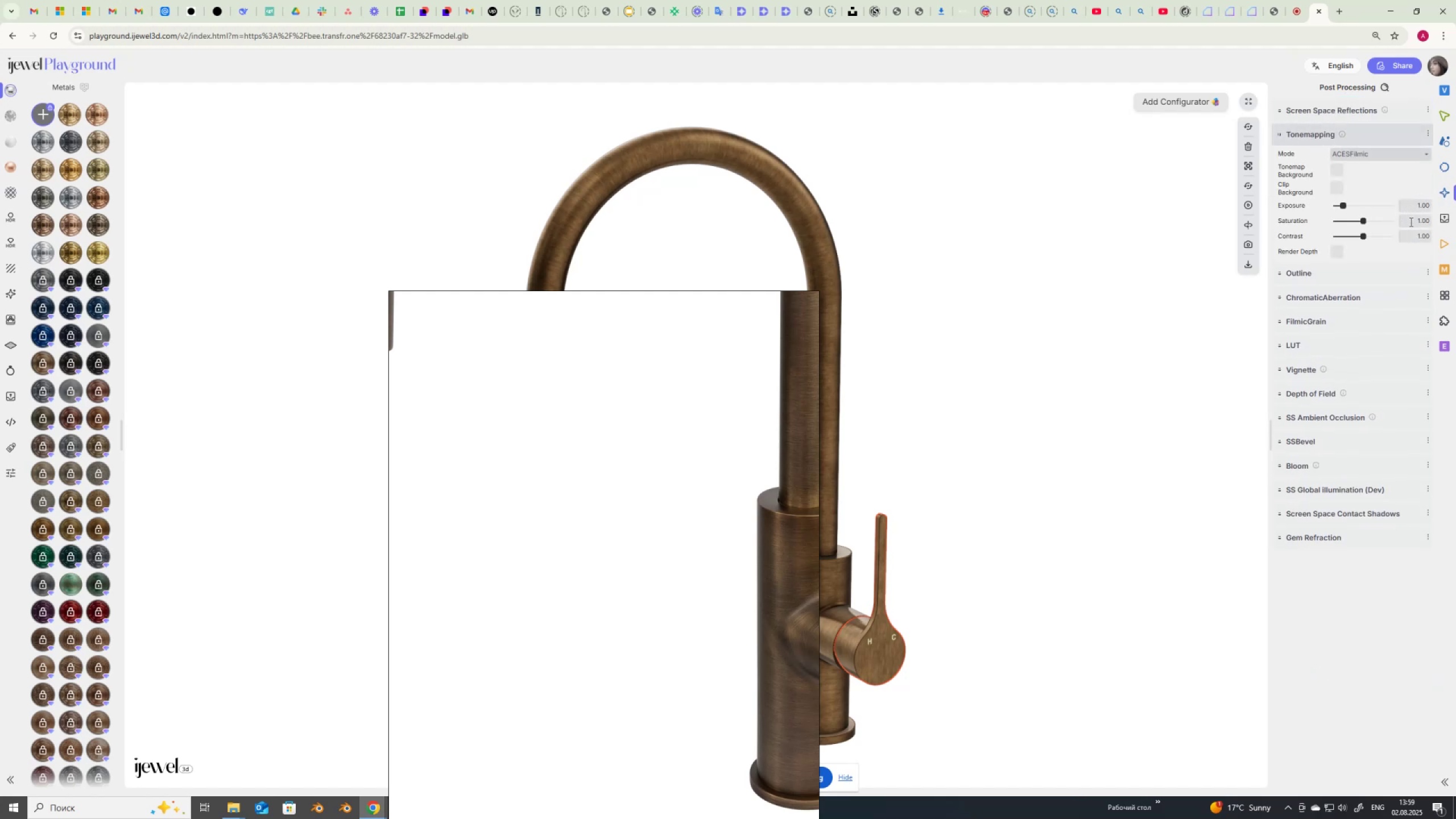 
left_click_drag(start_coordinate=[1412, 218], to_coordinate=[1438, 221])
 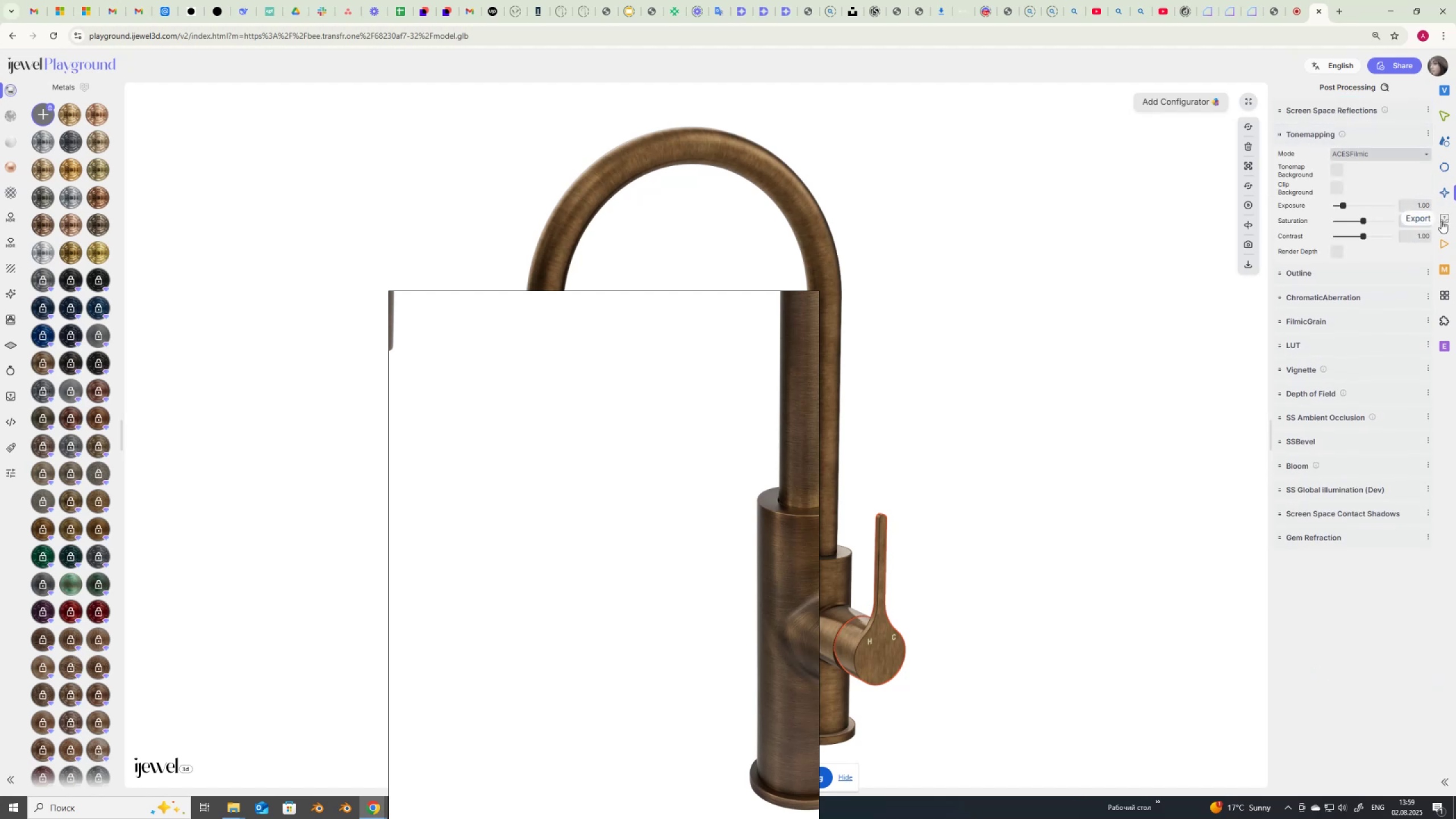 
key(Numpad0)
 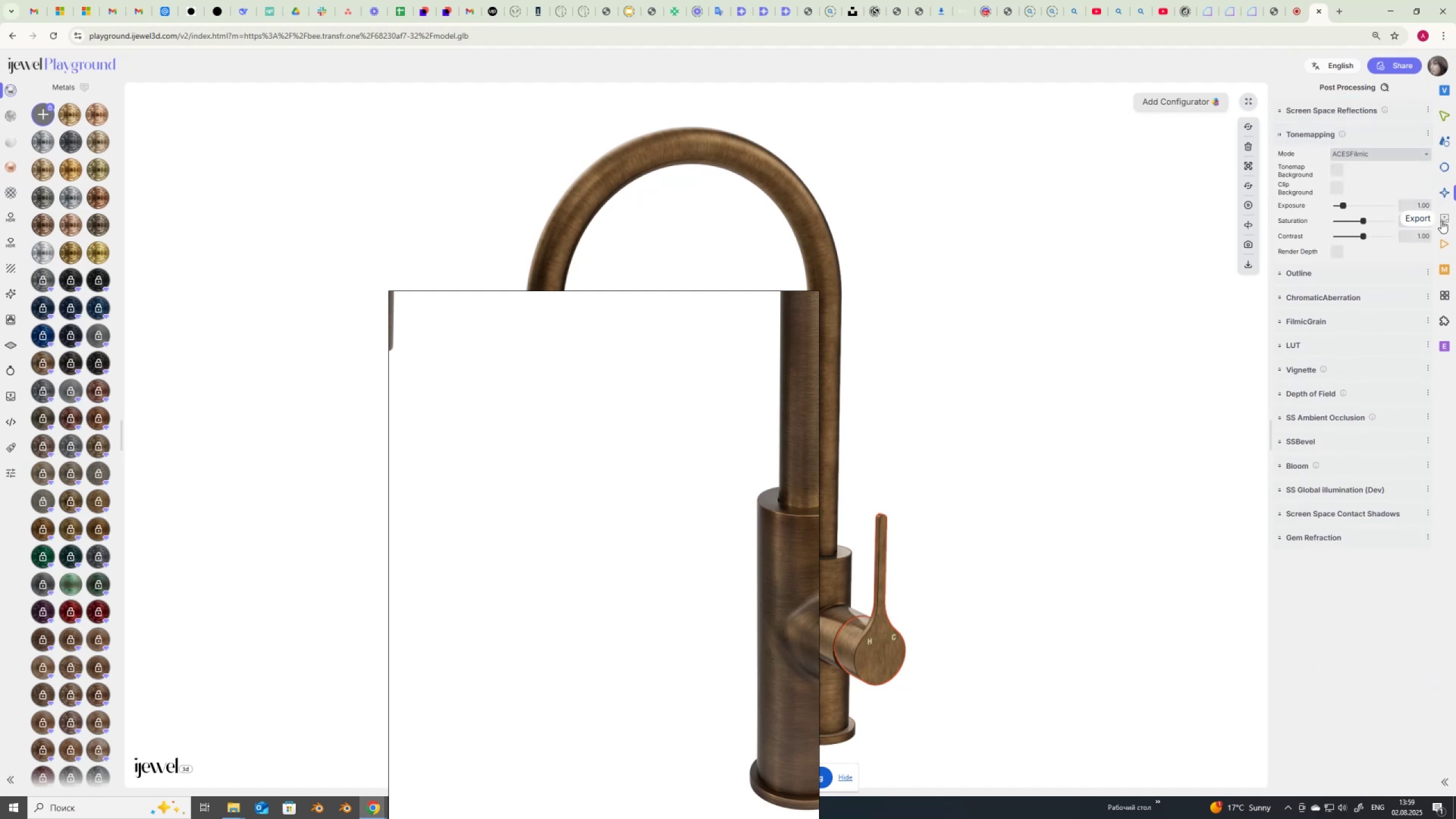 
key(NumpadDecimal)
 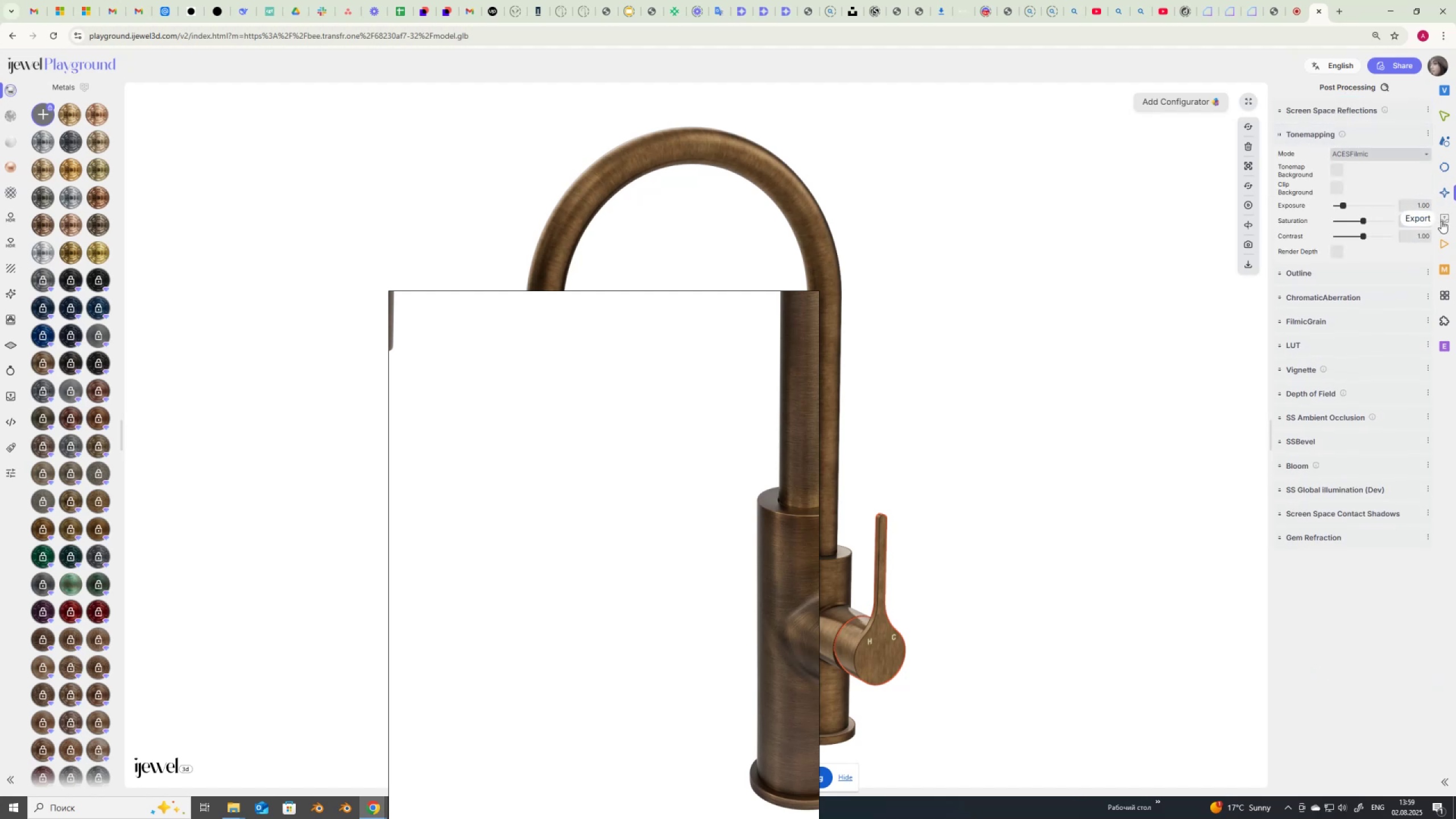 
key(Numpad9)
 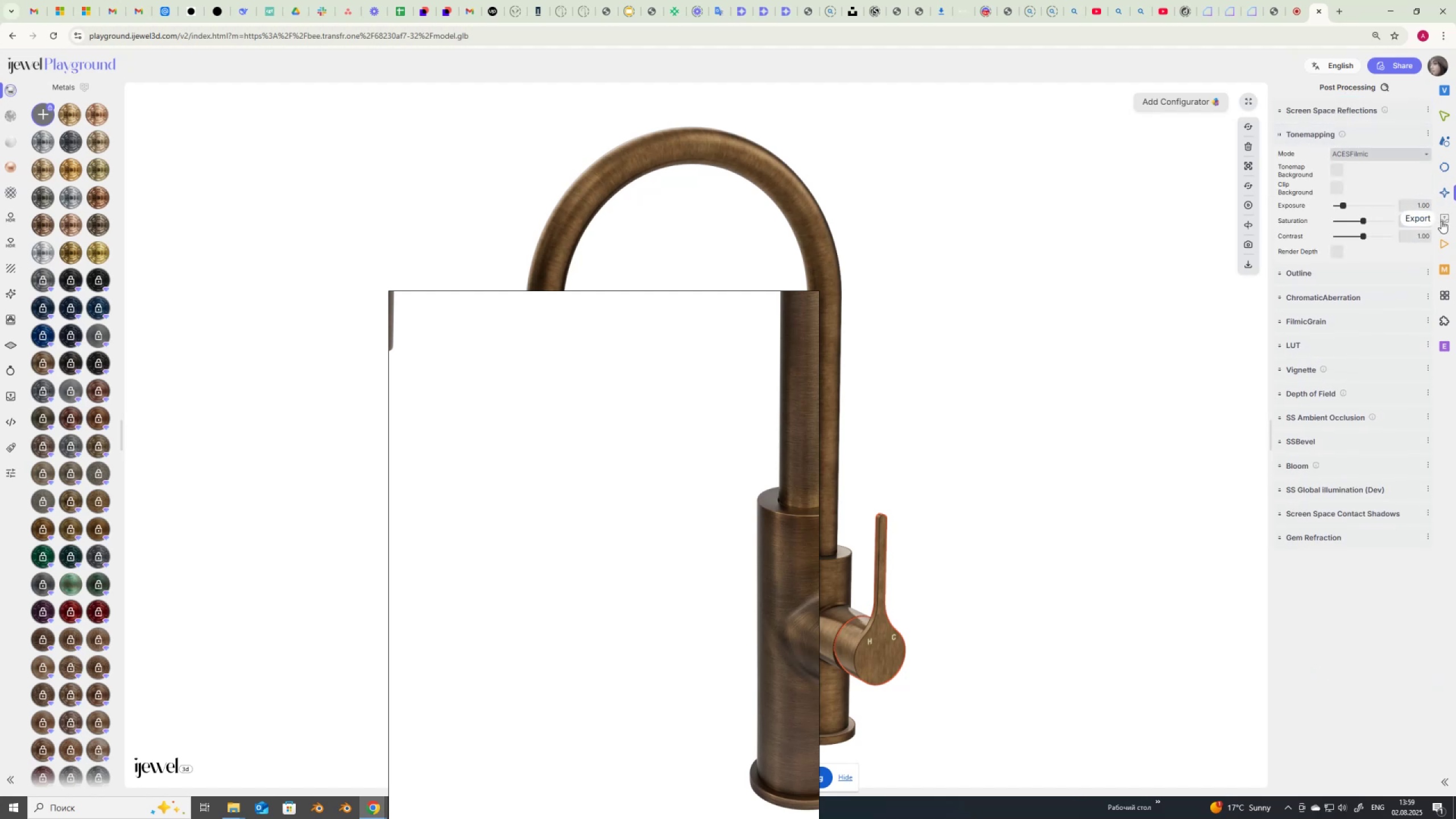 
key(NumpadEnter)
 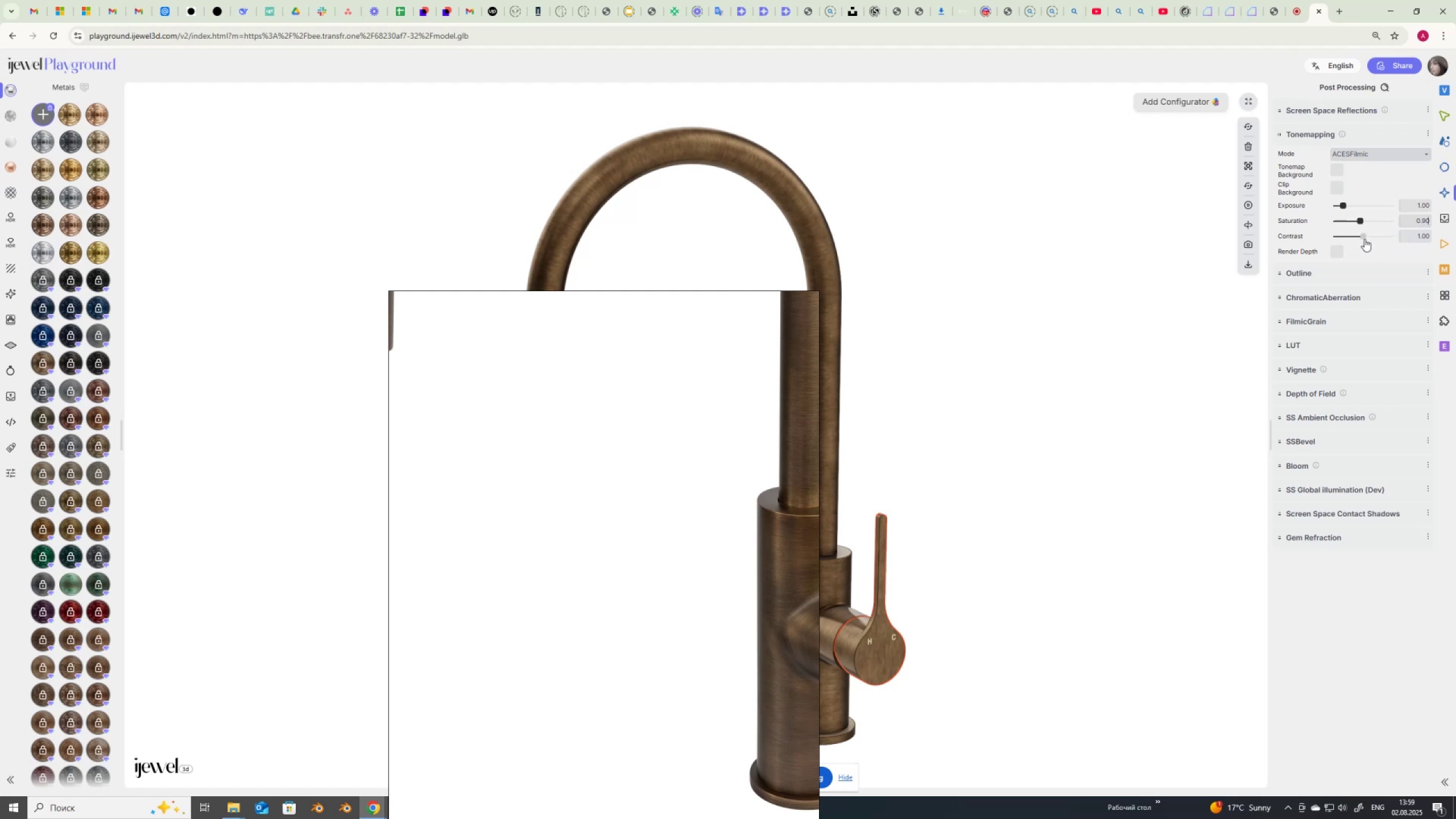 
left_click_drag(start_coordinate=[1410, 232], to_coordinate=[1442, 236])
 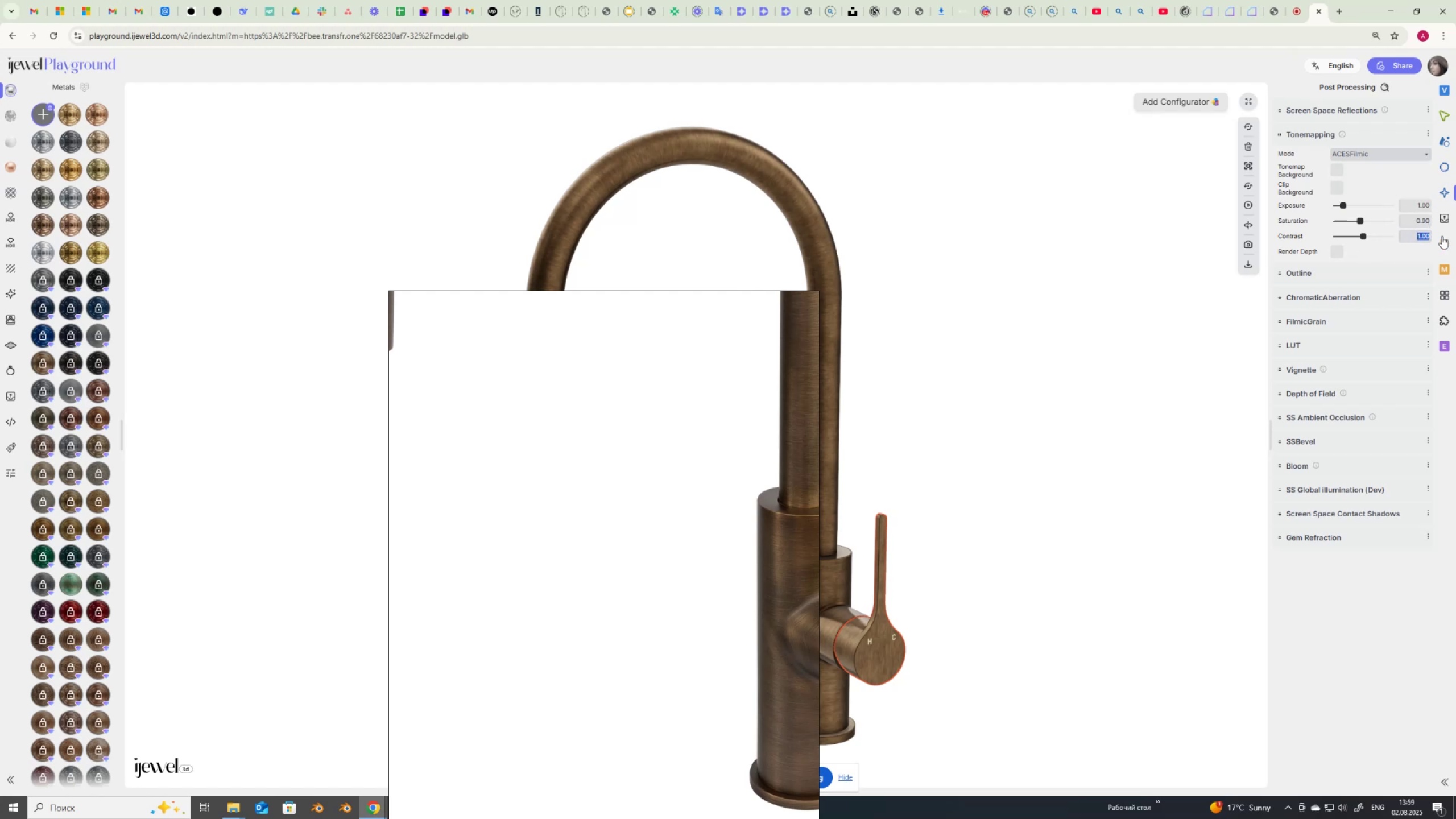 
key(Numpad0)
 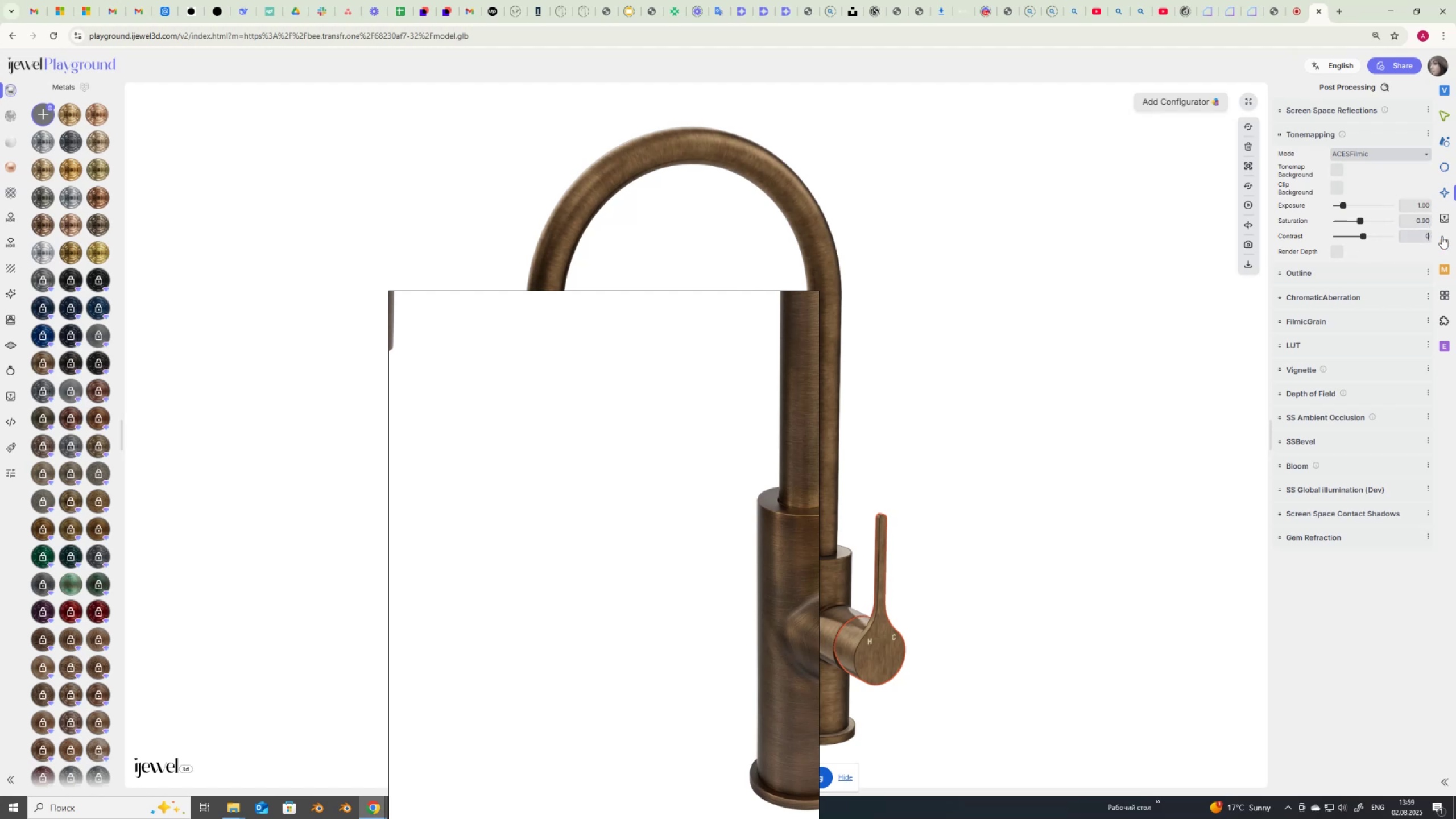 
key(NumpadDecimal)
 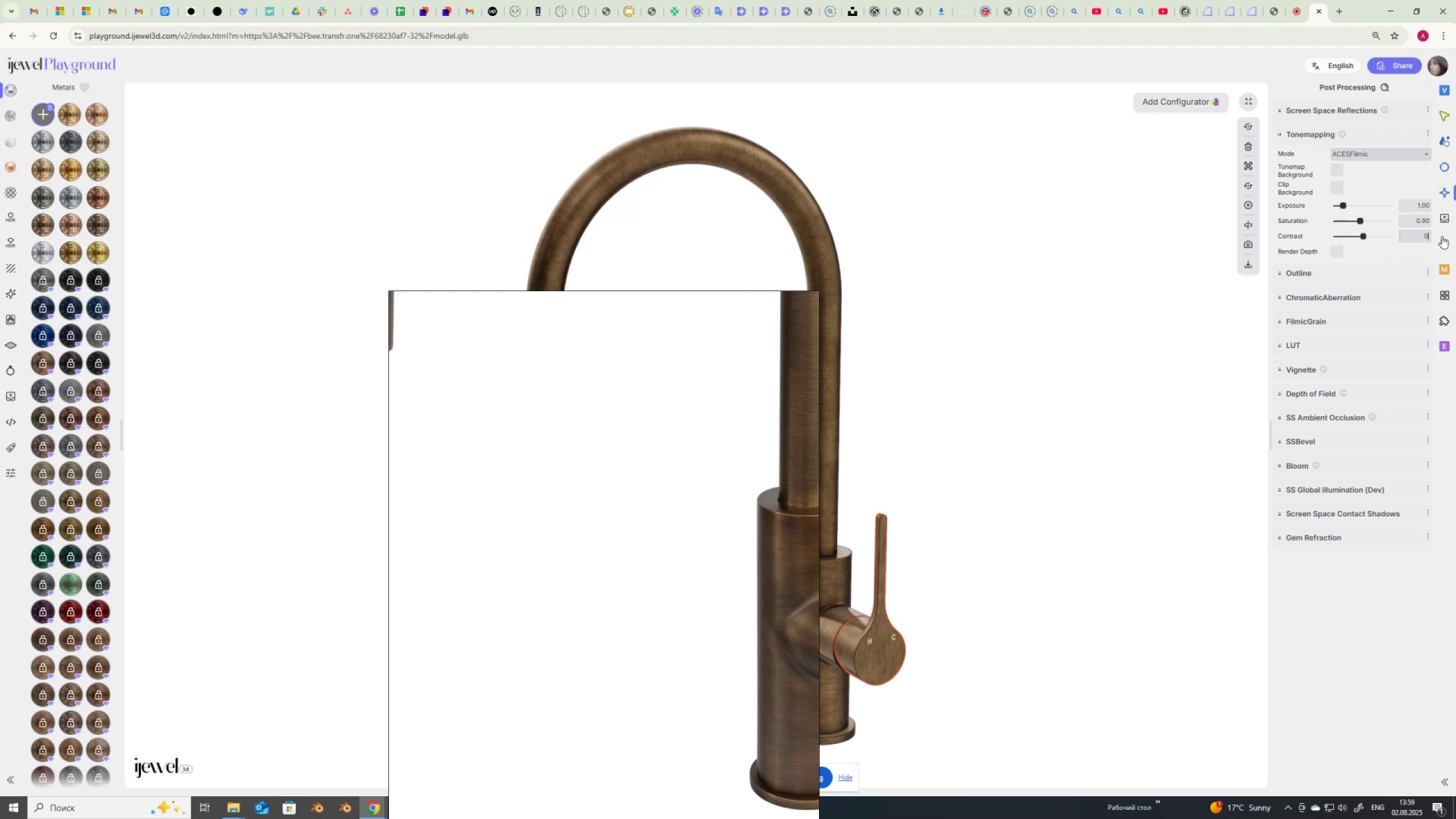 
key(Numpad9)
 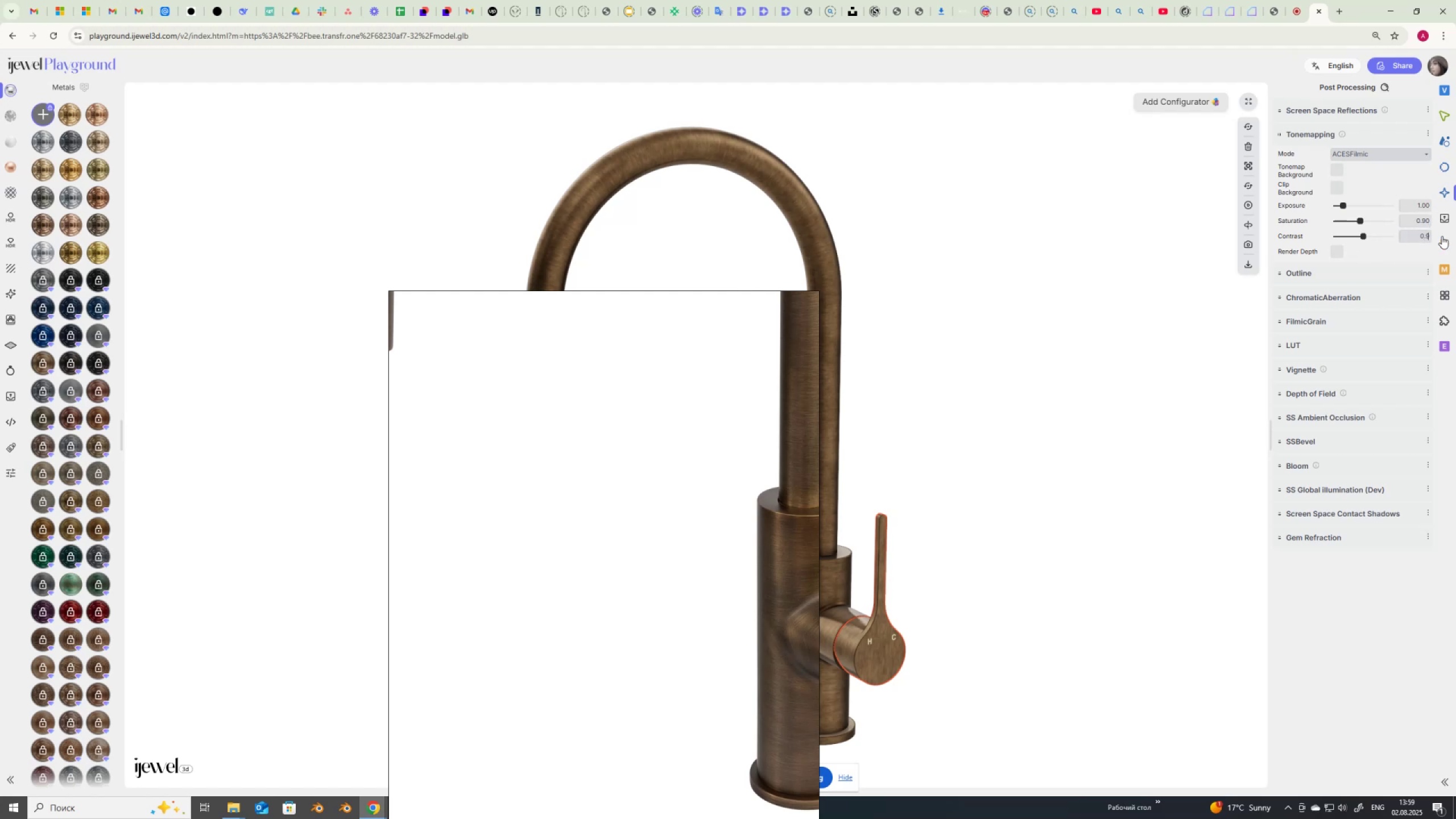 
key(NumpadEnter)
 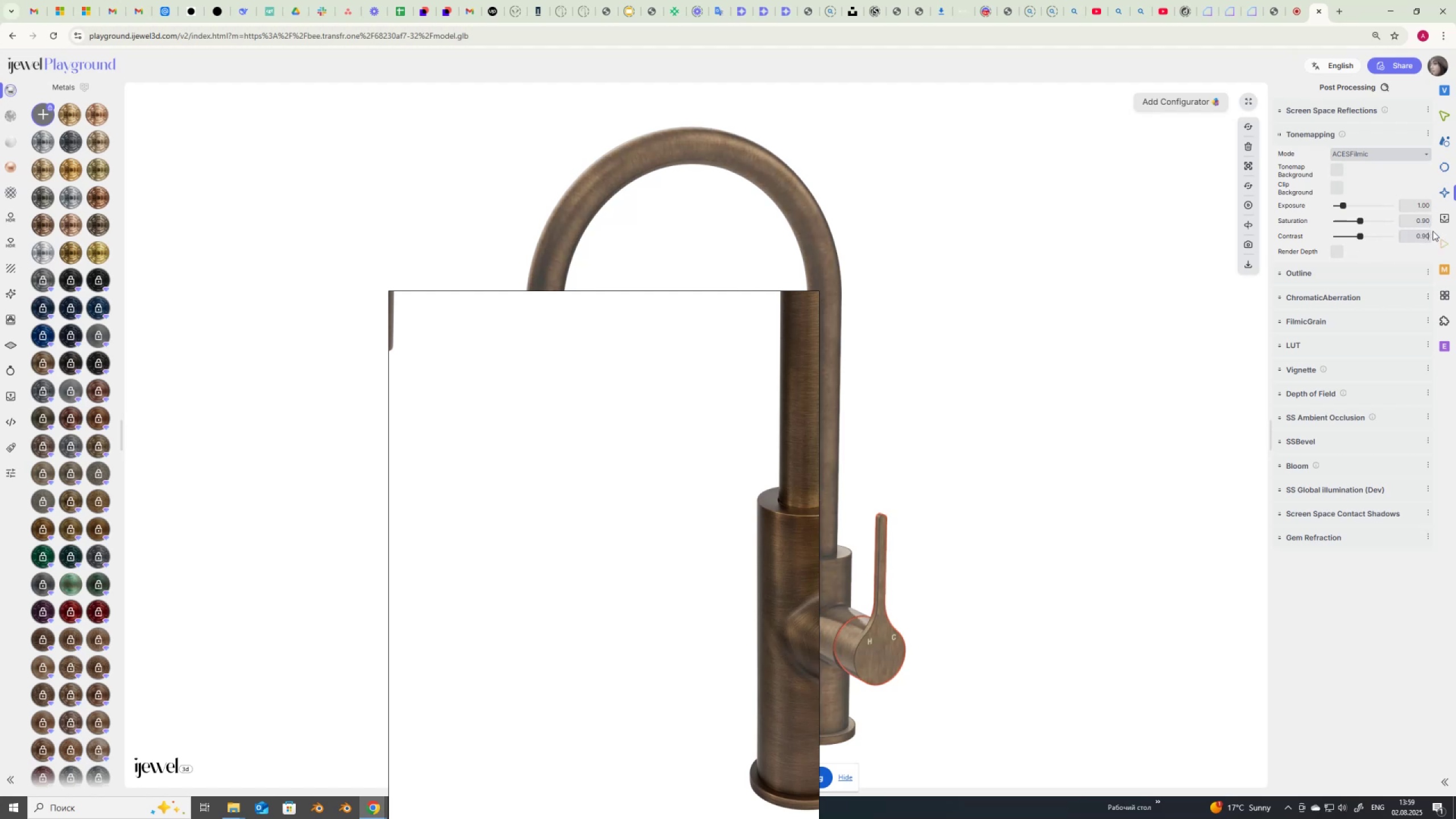 
left_click_drag(start_coordinate=[1414, 234], to_coordinate=[1442, 241])
 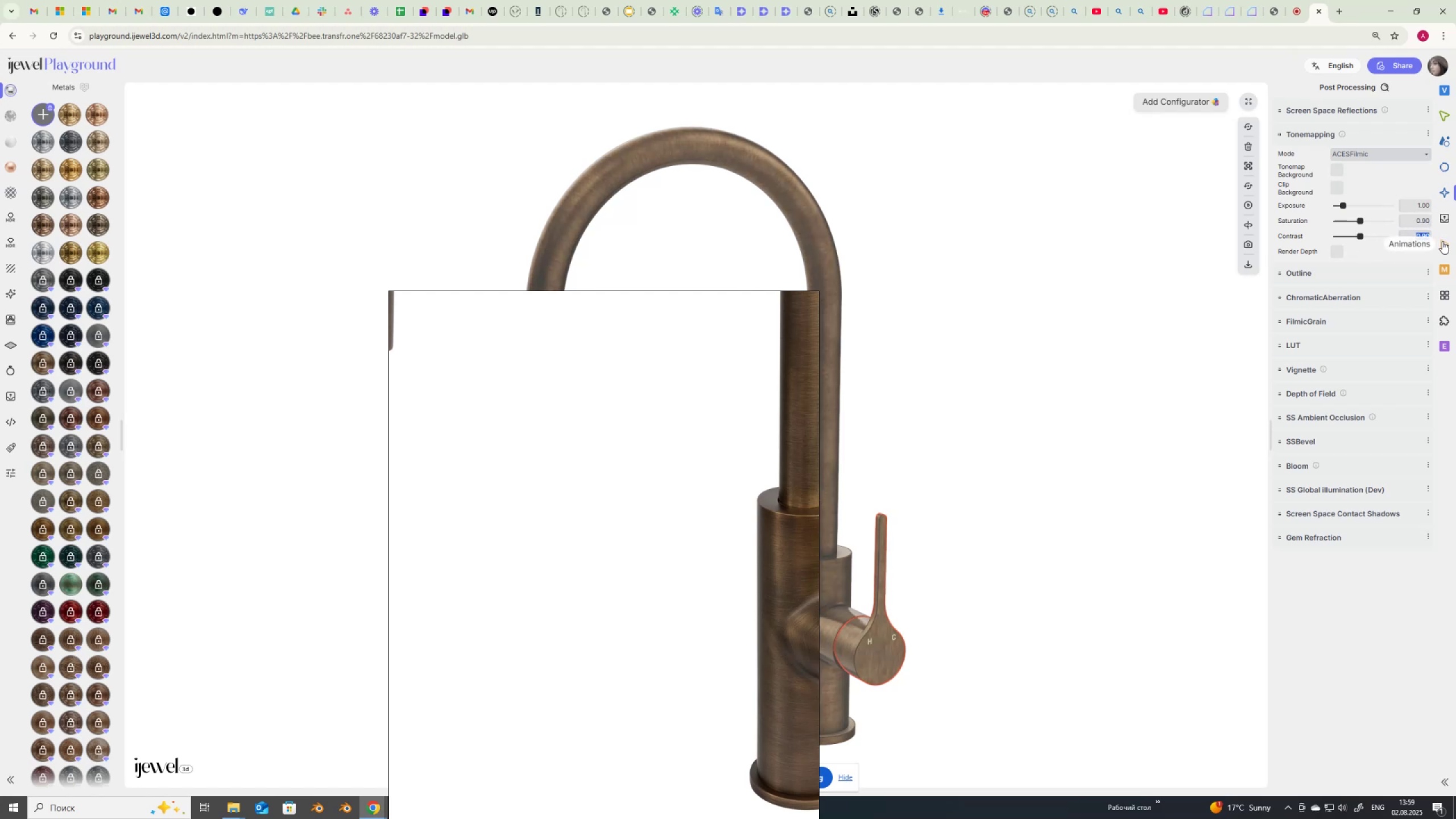 
key(Numpad0)
 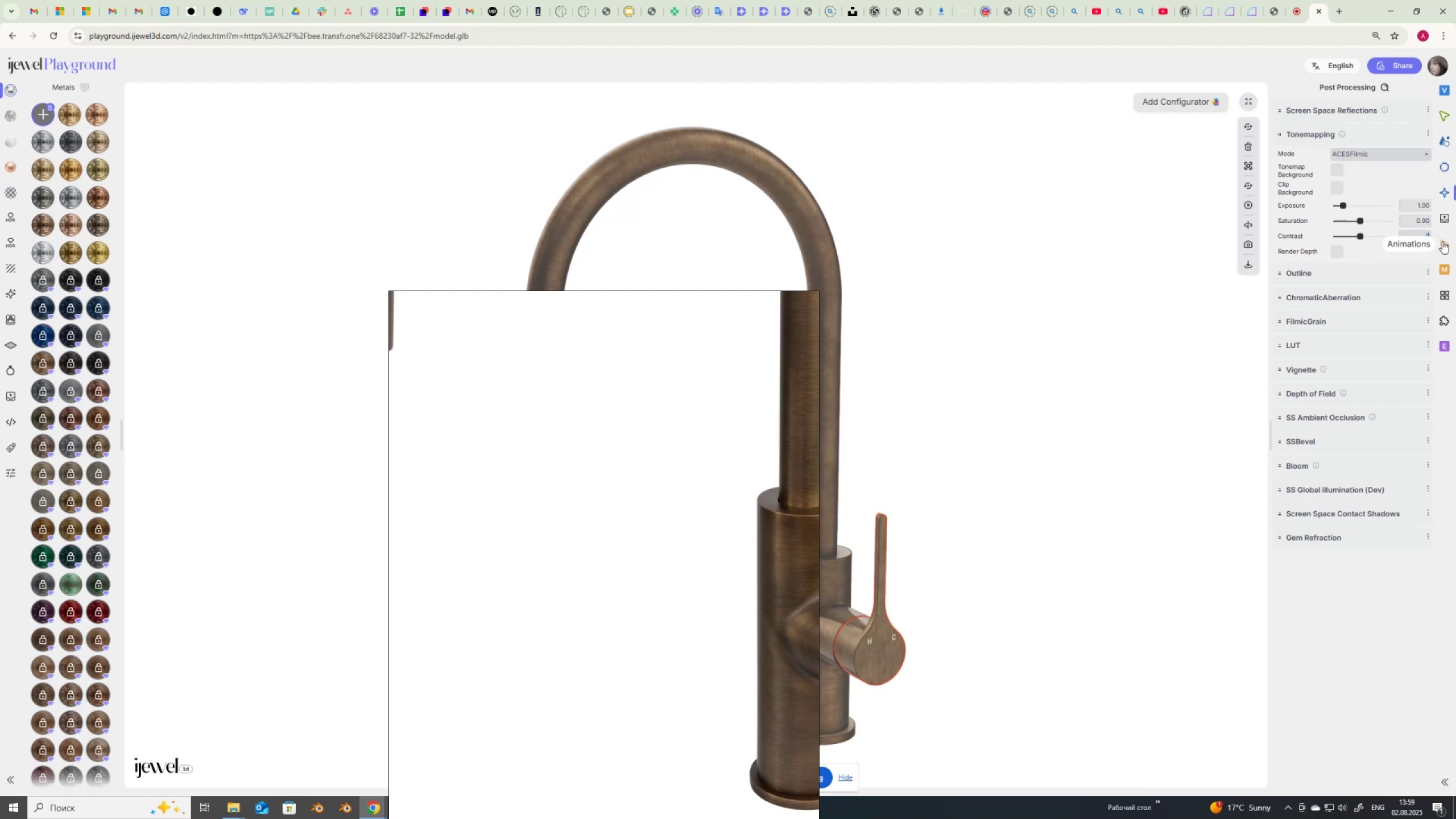 
key(NumpadDecimal)
 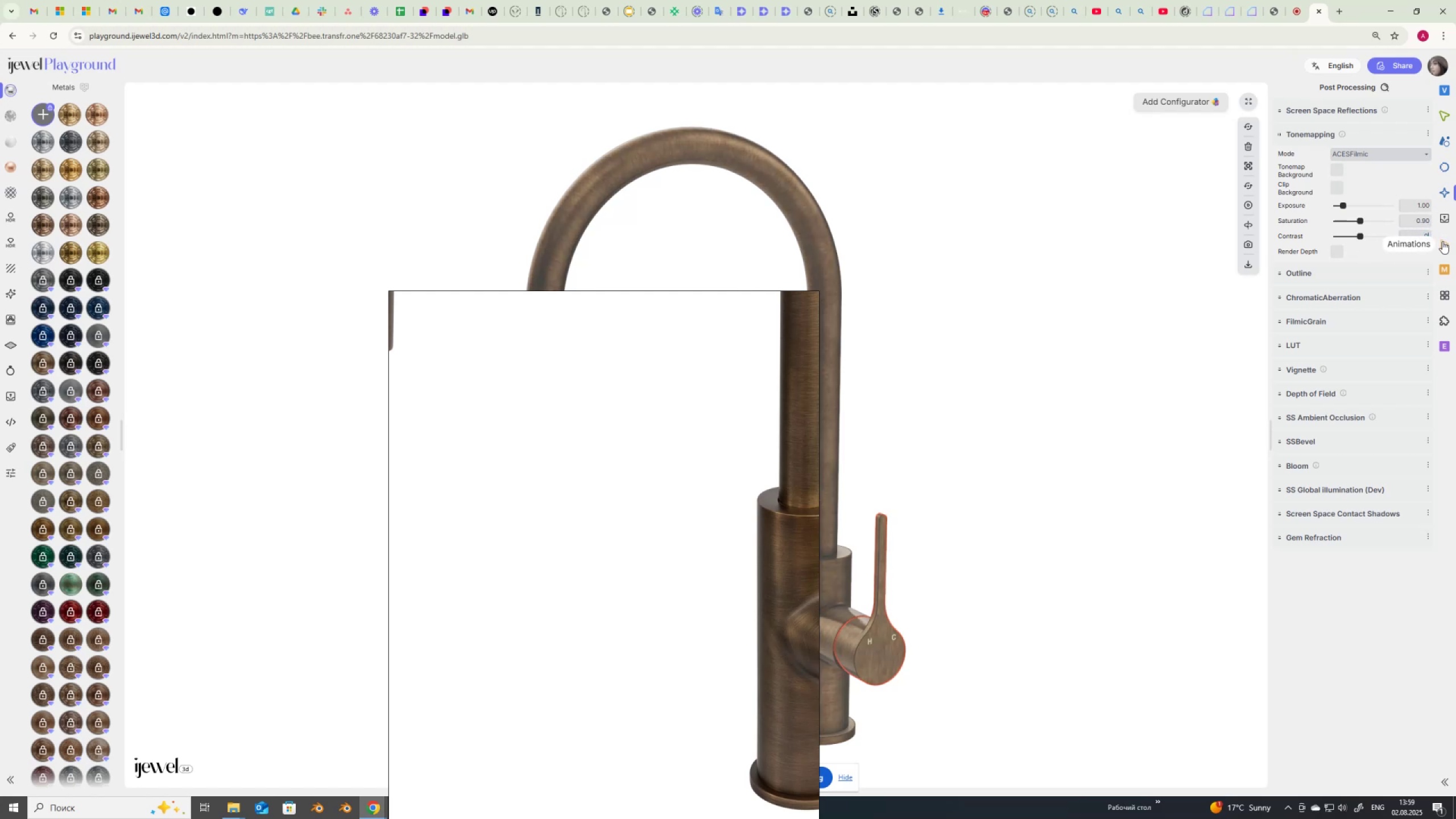 
key(Numpad9)
 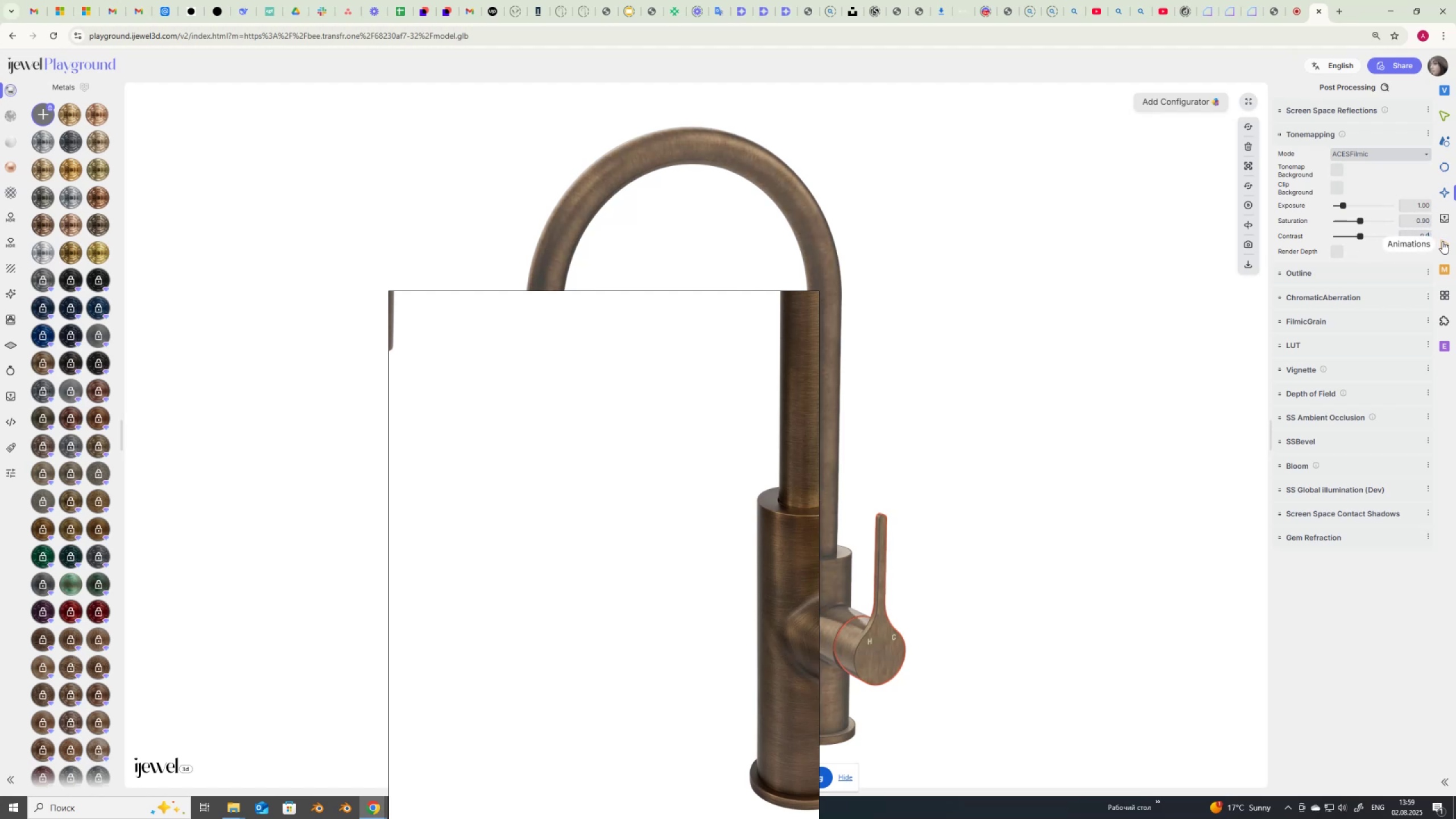 
key(Numpad9)
 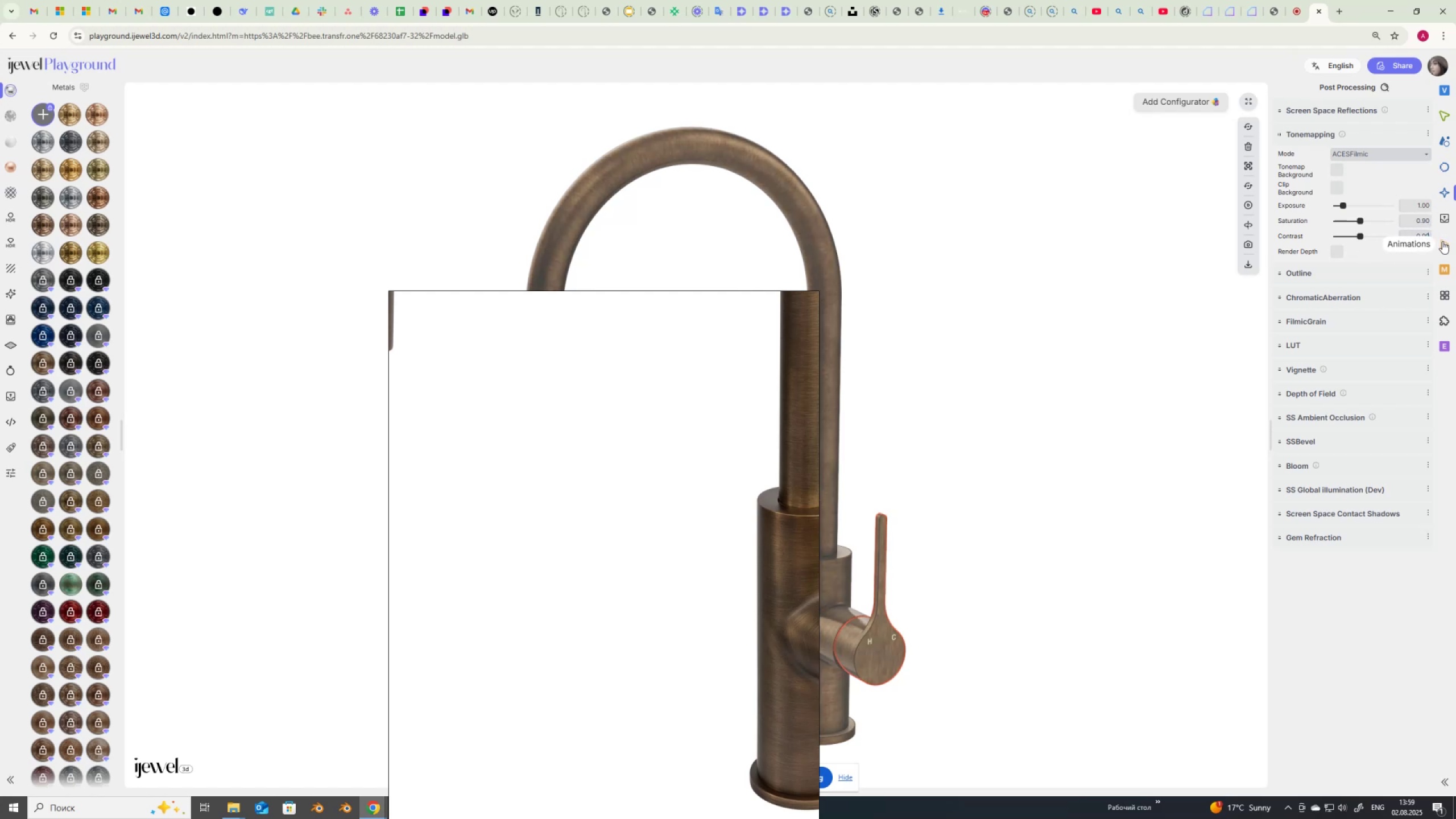 
key(NumpadEnter)
 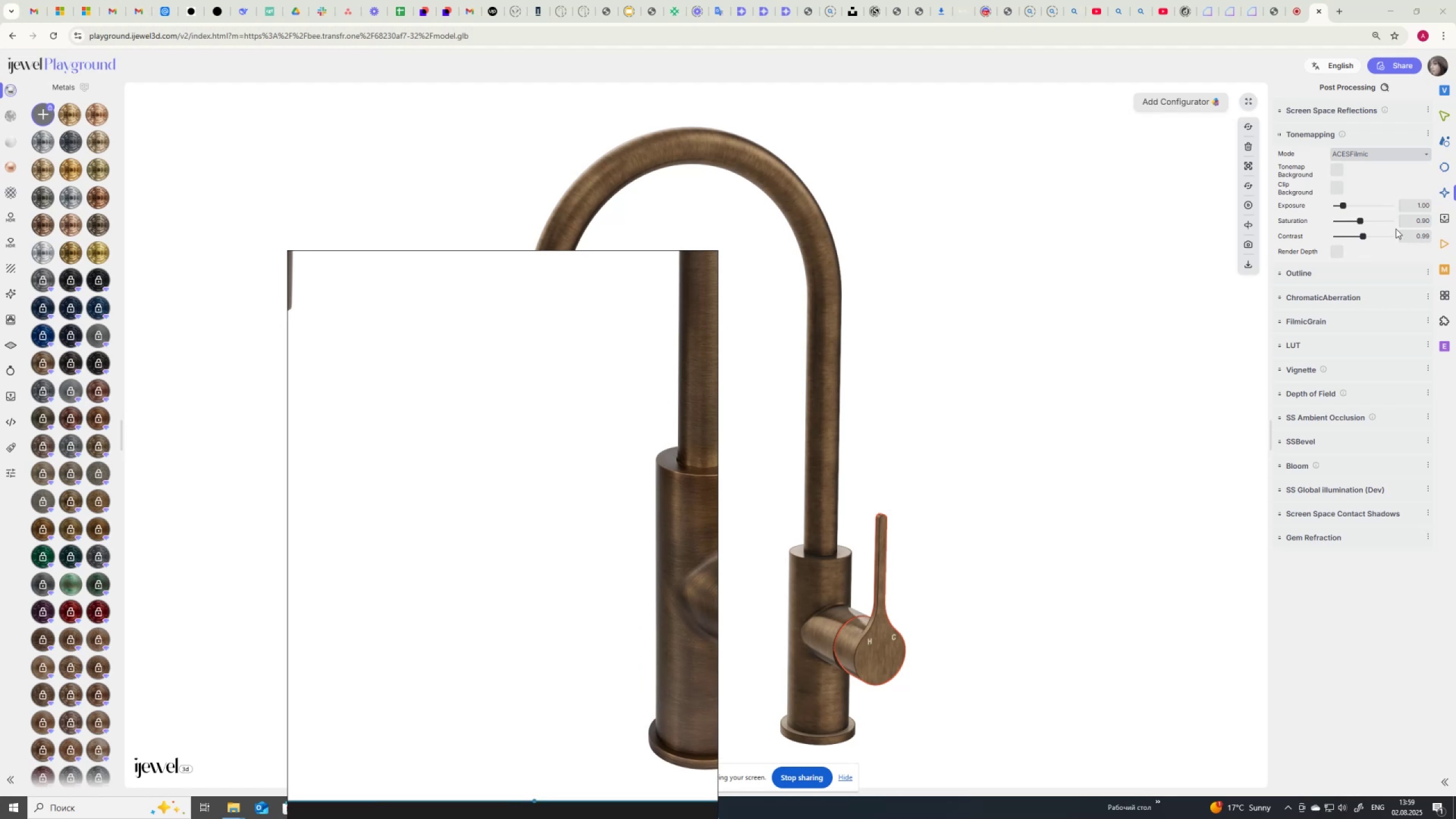 
left_click_drag(start_coordinate=[1412, 236], to_coordinate=[1439, 242])
 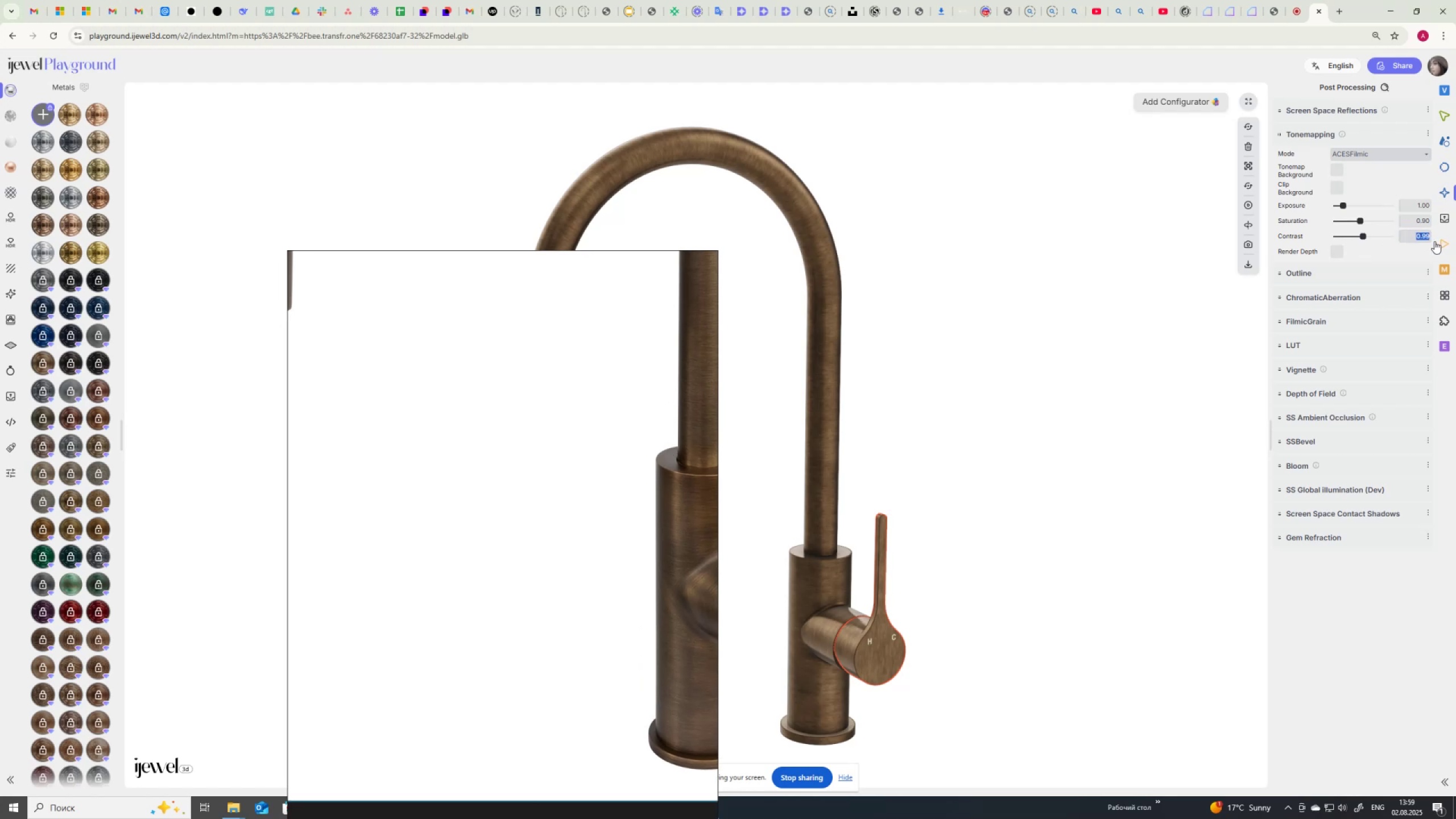 
key(Numpad1)
 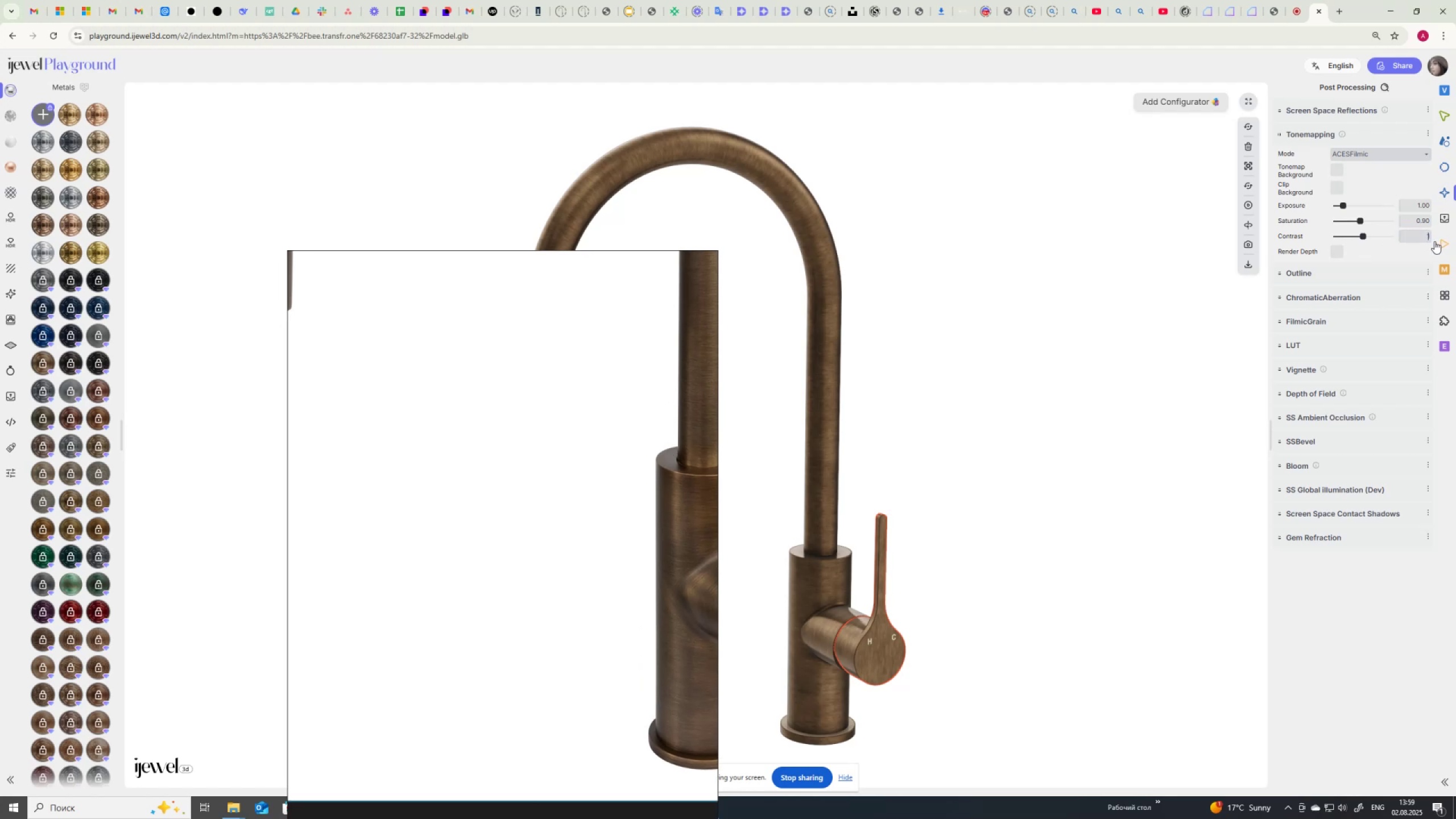 
key(NumpadDecimal)
 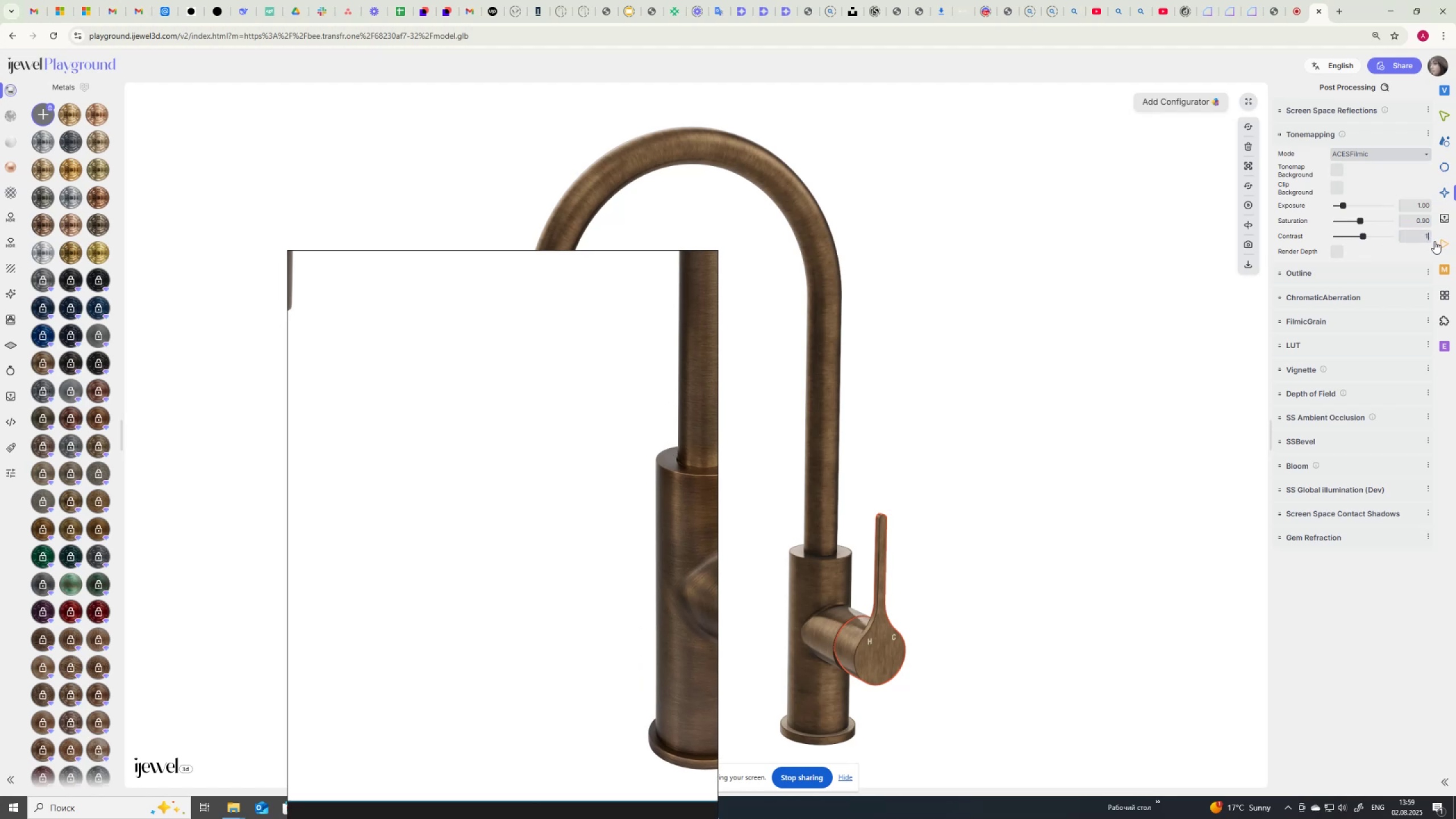 
key(Numpad0)
 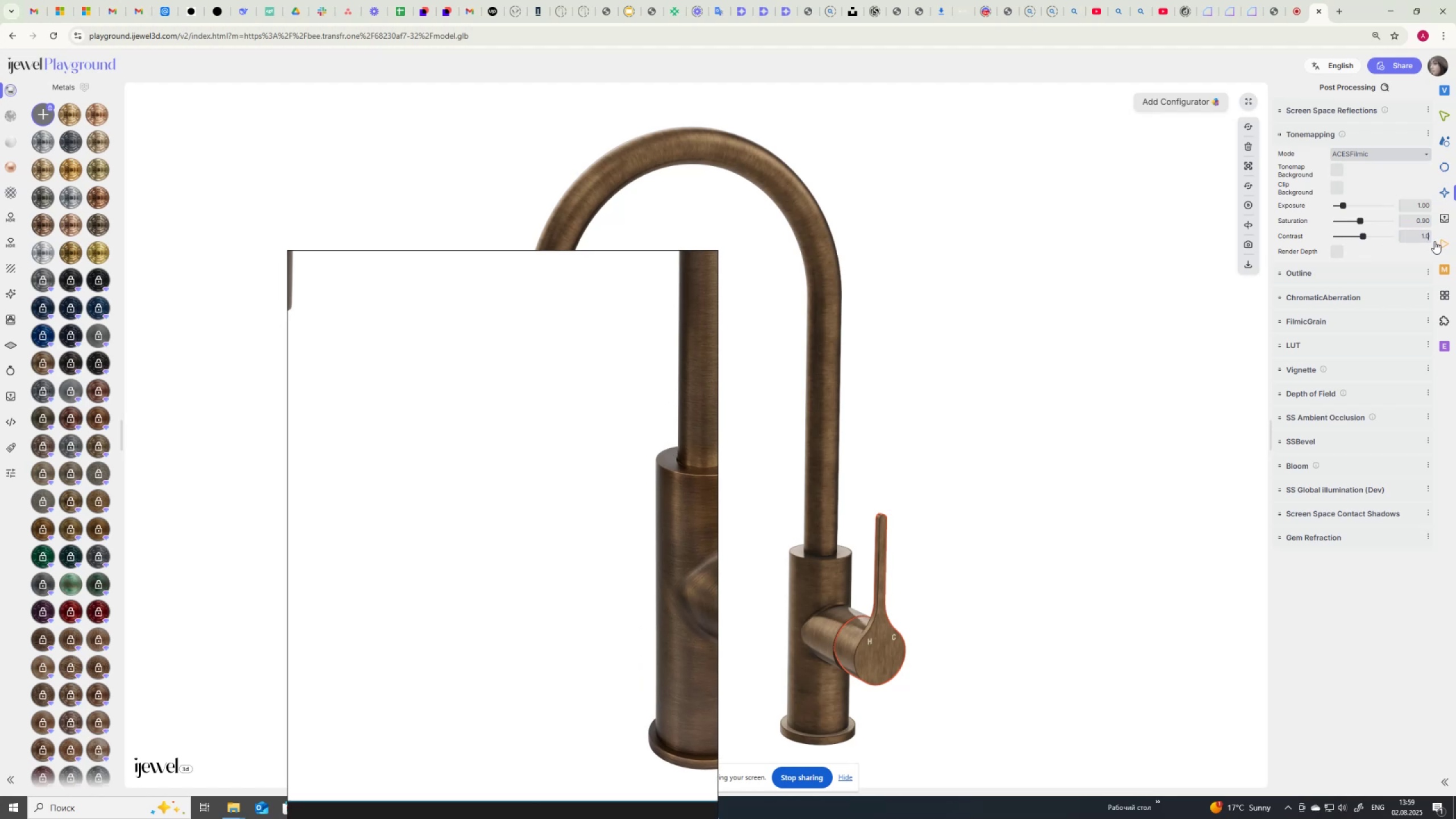 
key(Numpad1)
 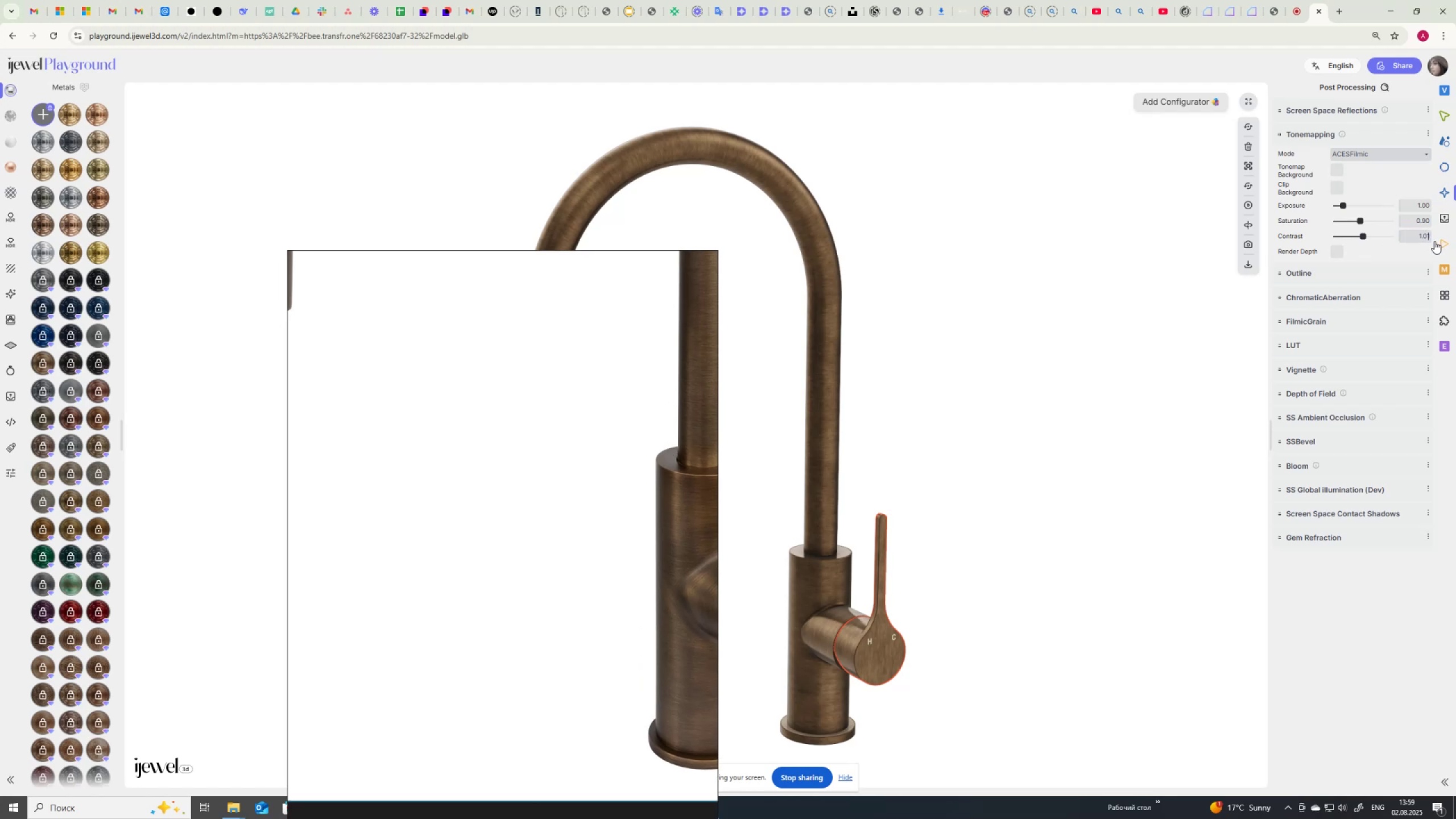 
key(NumpadEnter)
 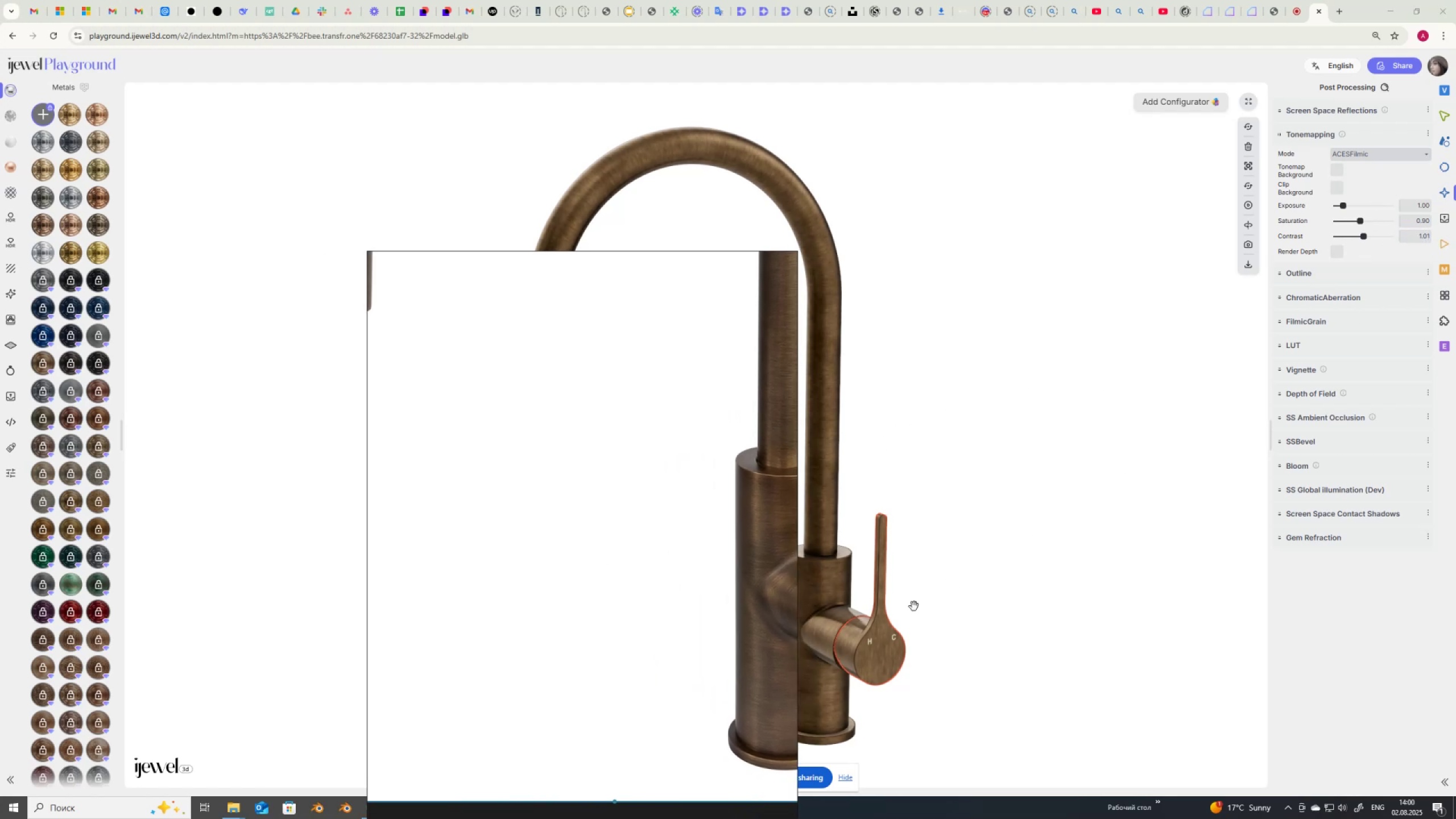 
wait(6.82)
 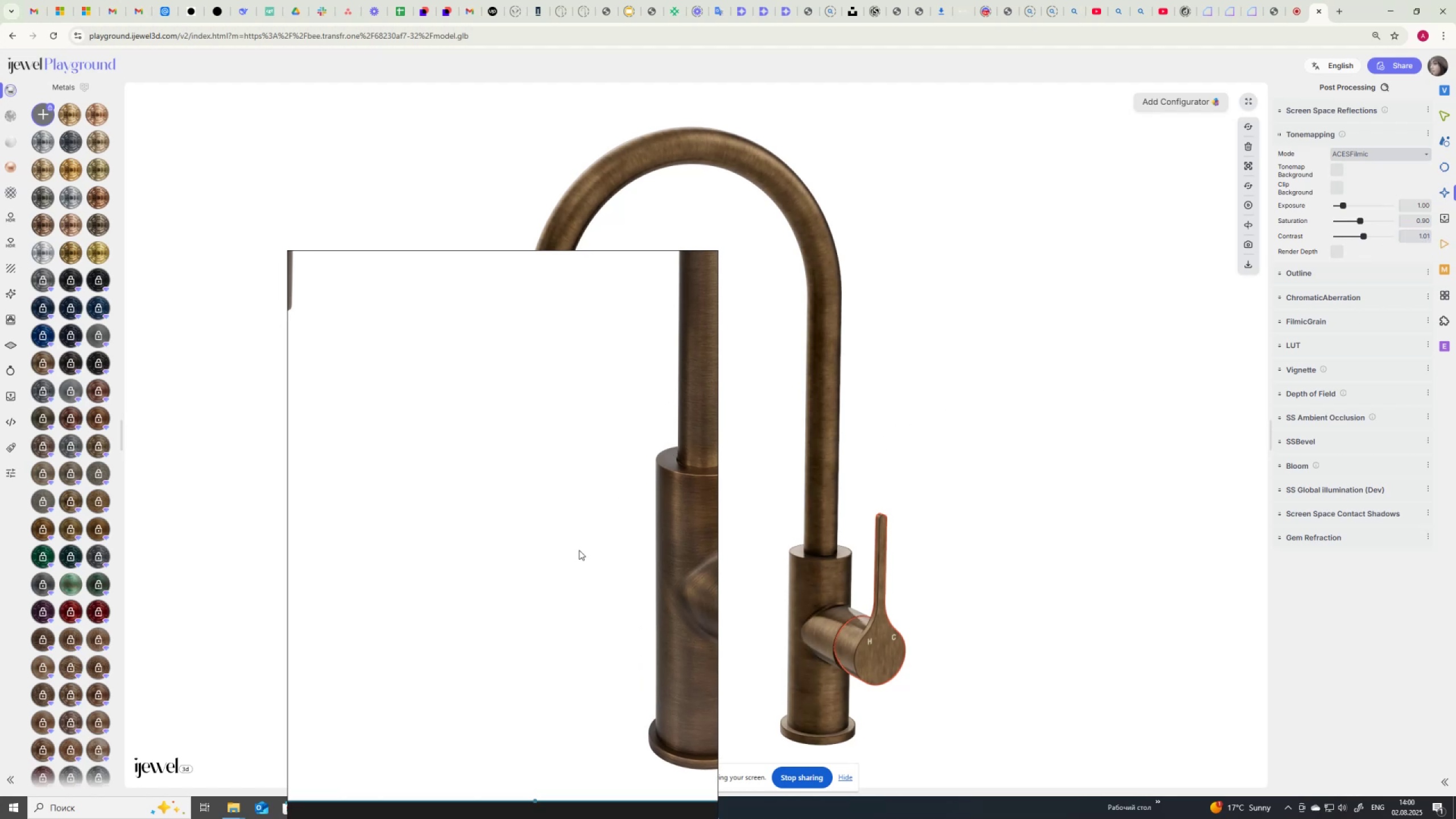 
left_click([880, 669])
 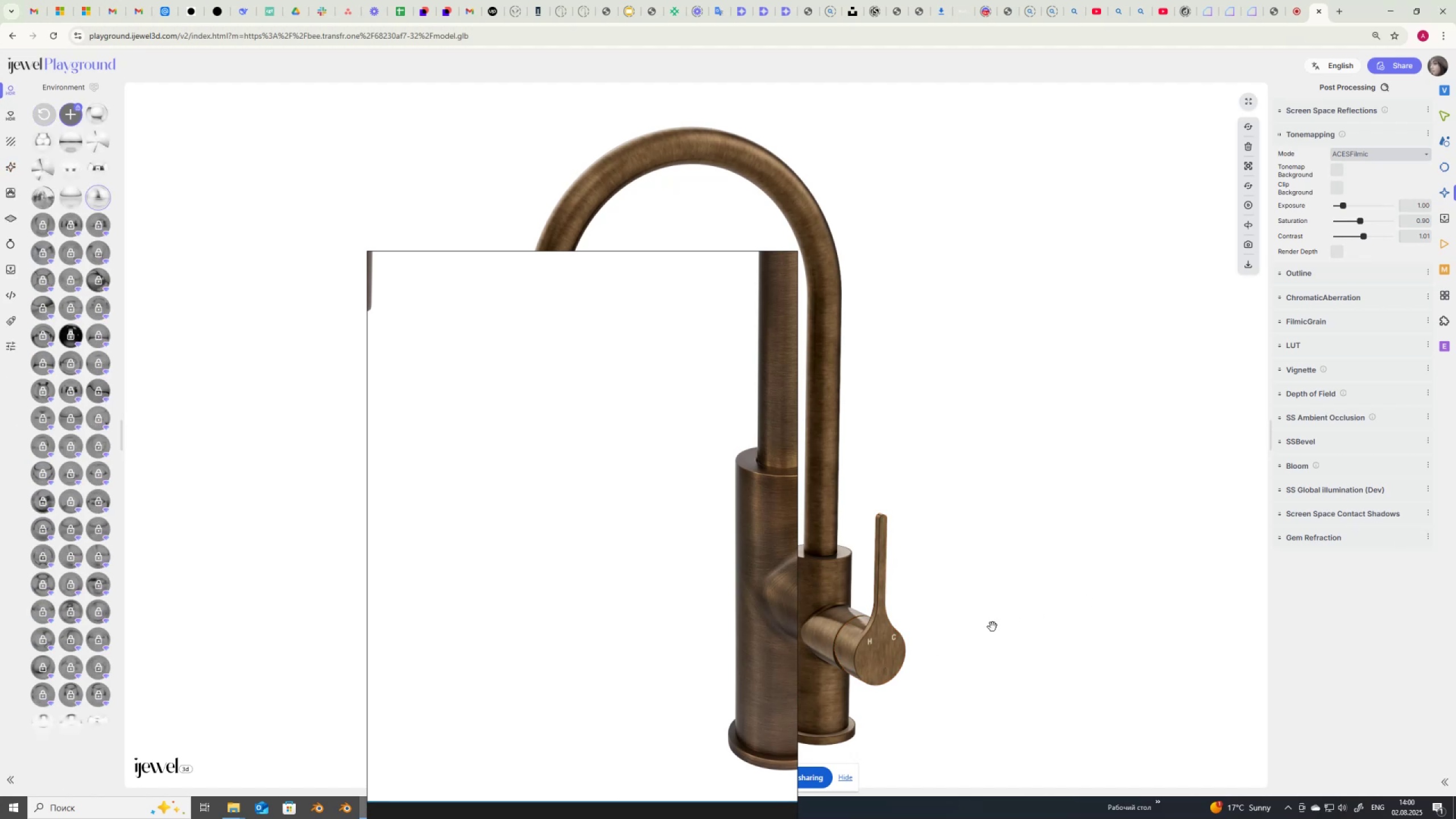 
left_click([881, 663])
 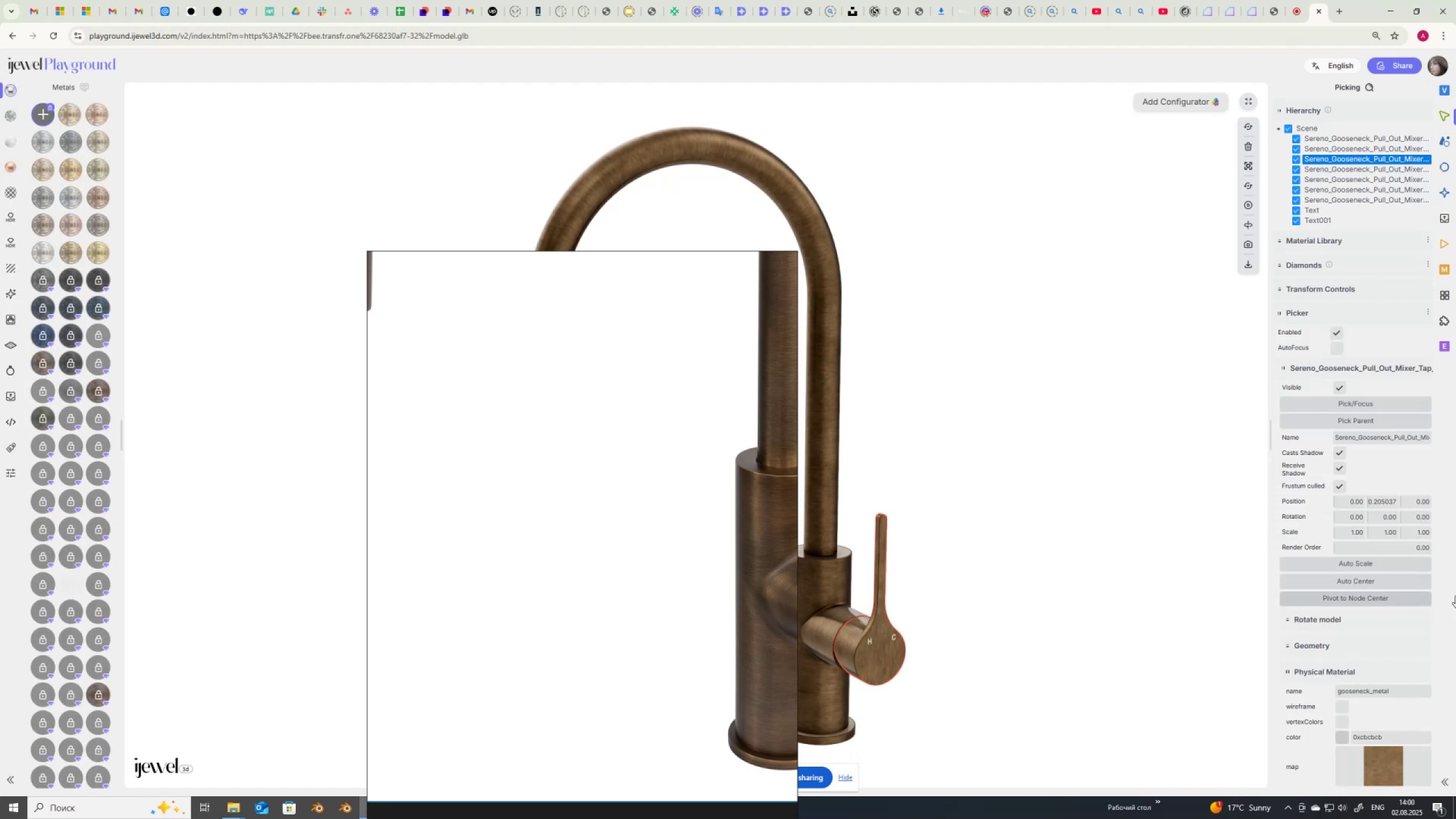 
scroll: coordinate [1352, 590], scroll_direction: down, amount: 7.0
 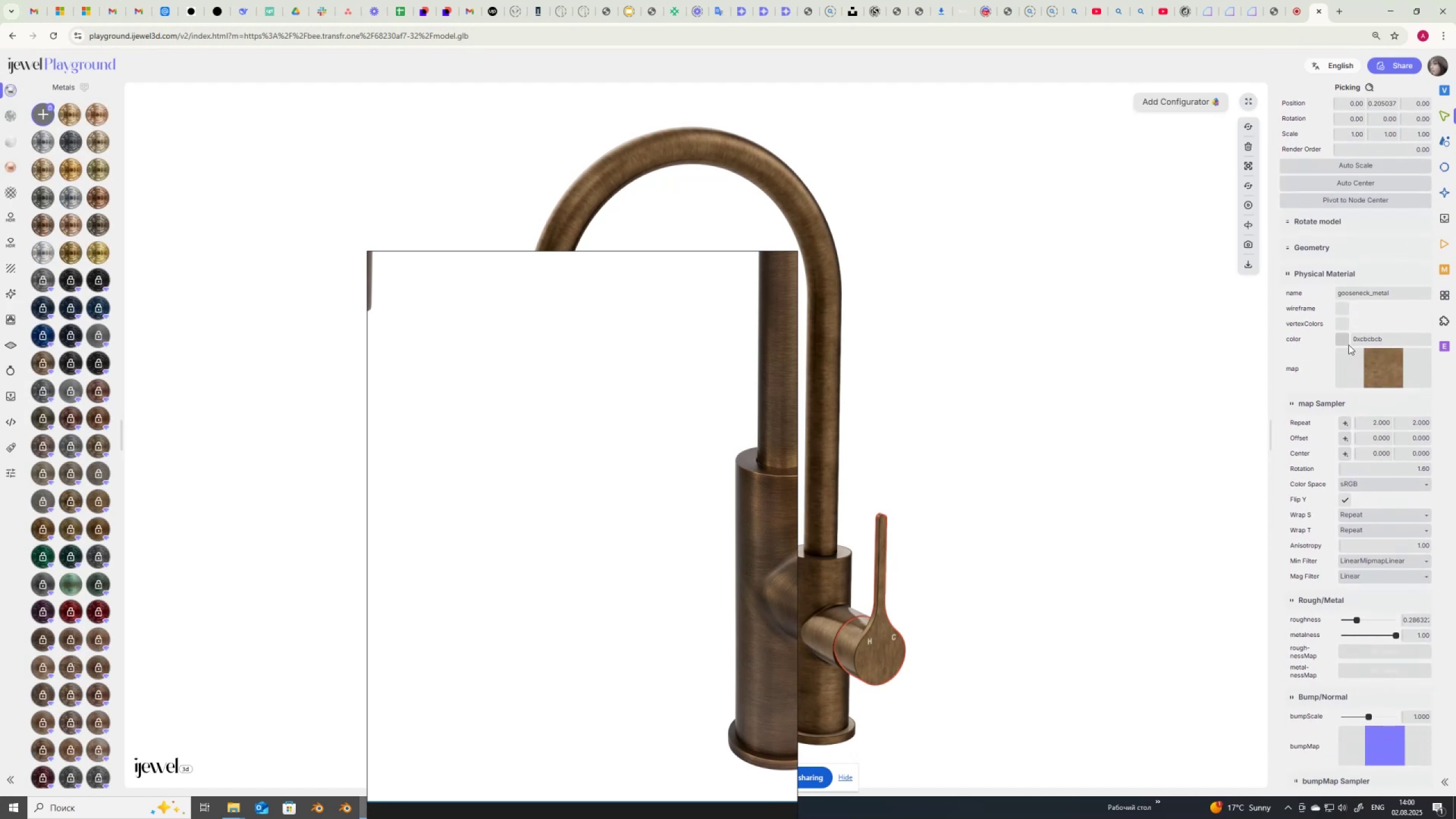 
left_click([1343, 343])
 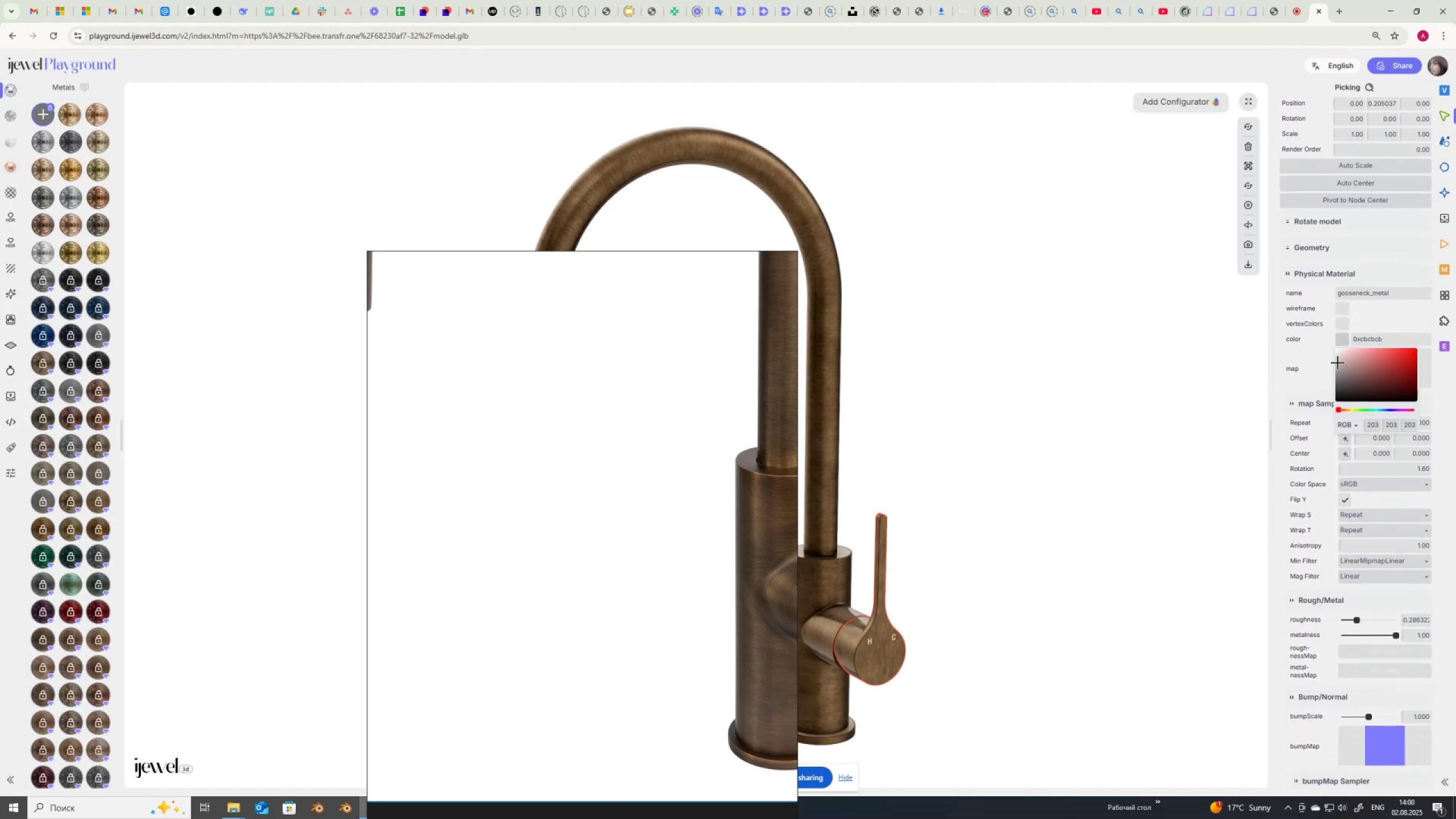 
left_click_drag(start_coordinate=[1335, 362], to_coordinate=[1319, 363])
 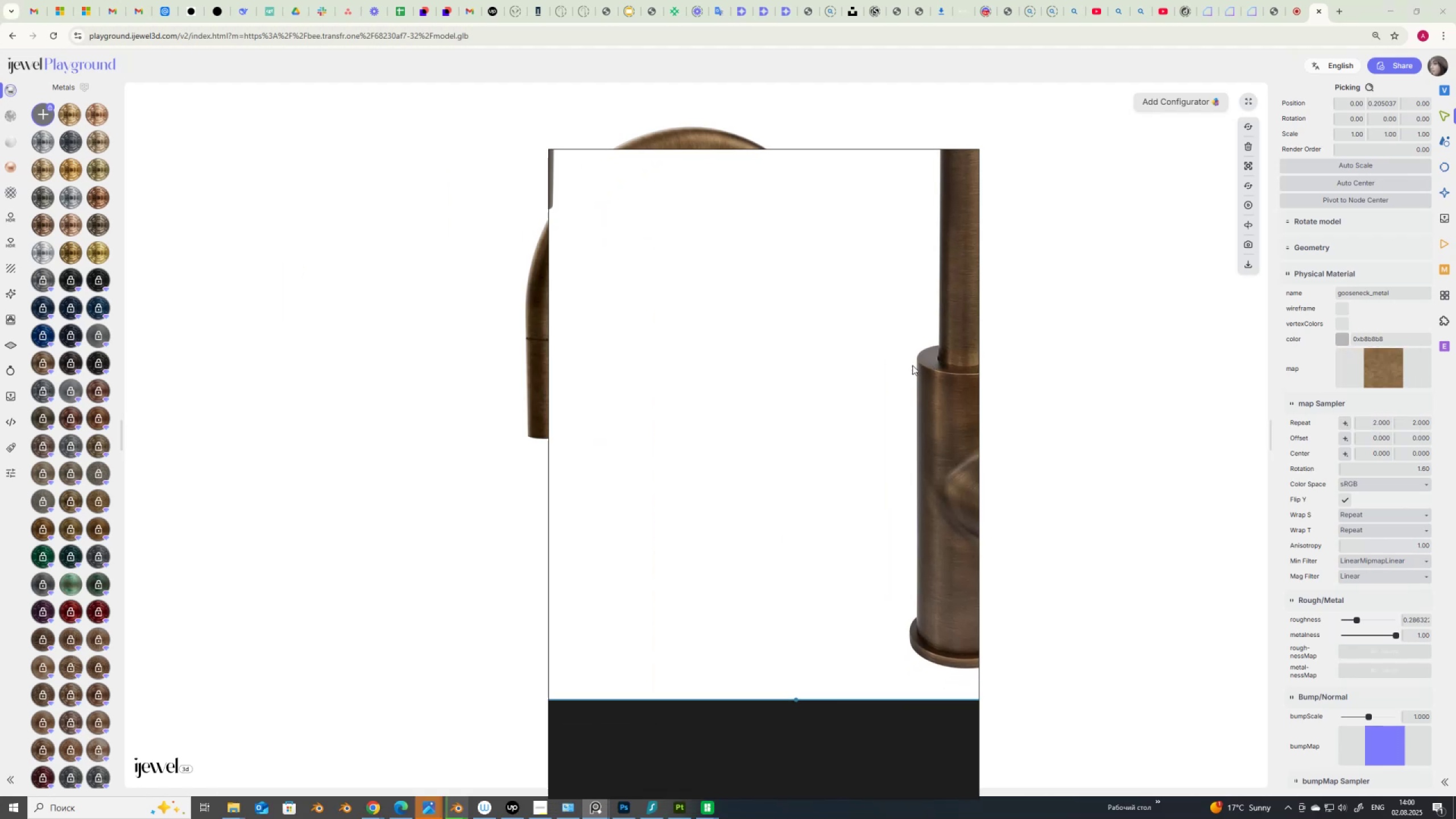 
scroll: coordinate [814, 457], scroll_direction: down, amount: 10.0
 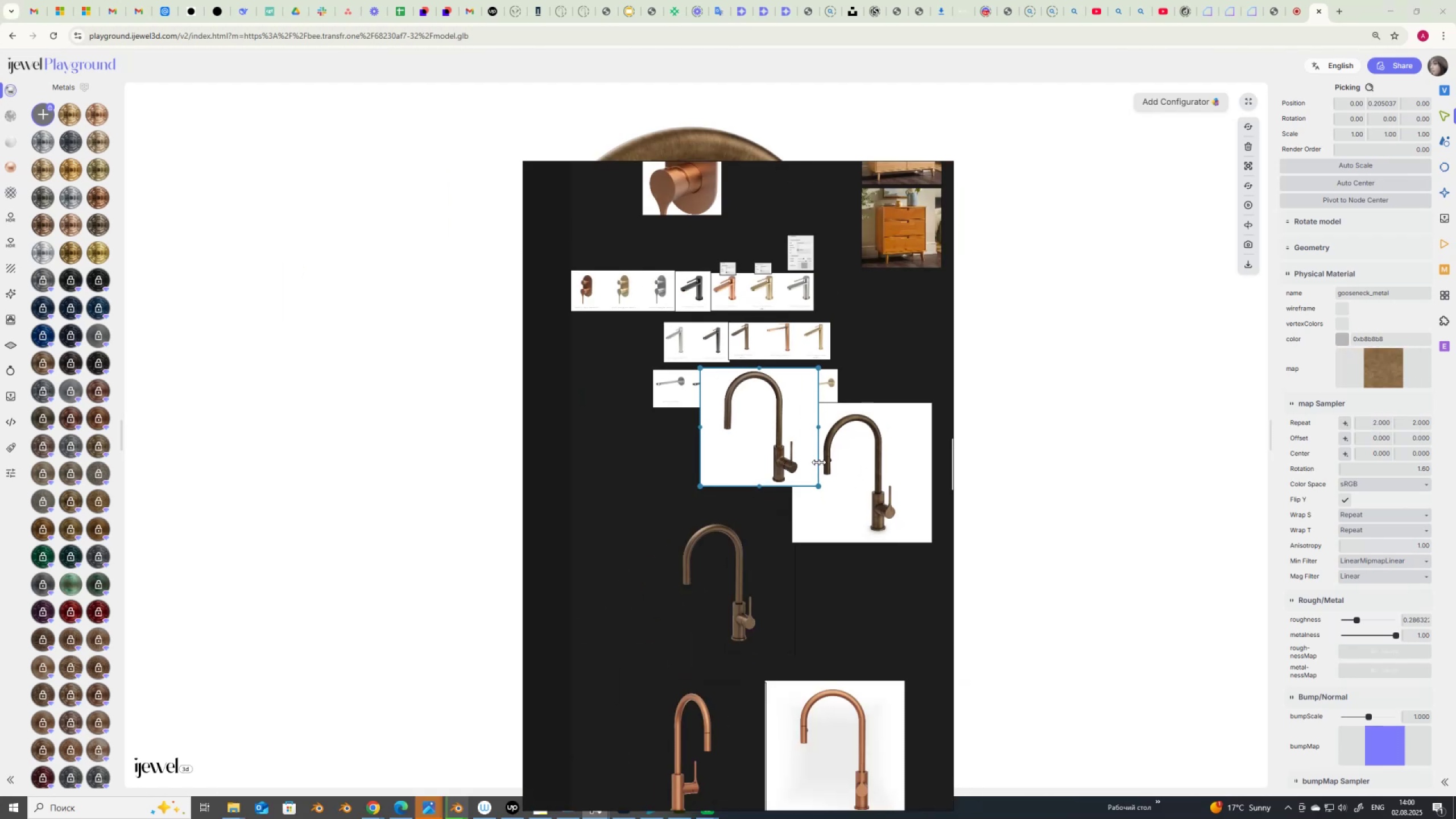 
scroll: coordinate [907, 474], scroll_direction: up, amount: 12.0
 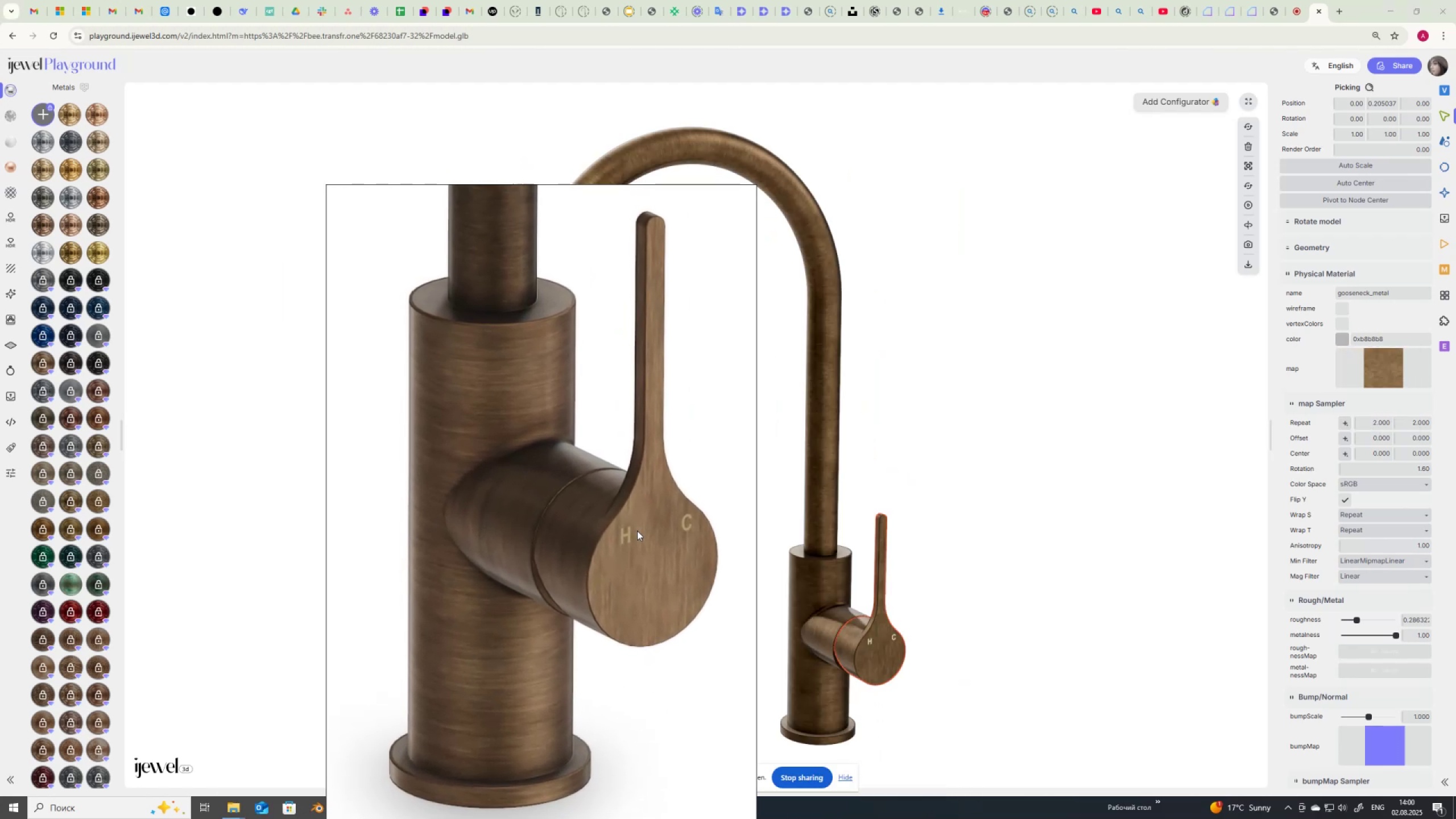 
scroll: coordinate [637, 531], scroll_direction: down, amount: 4.0
 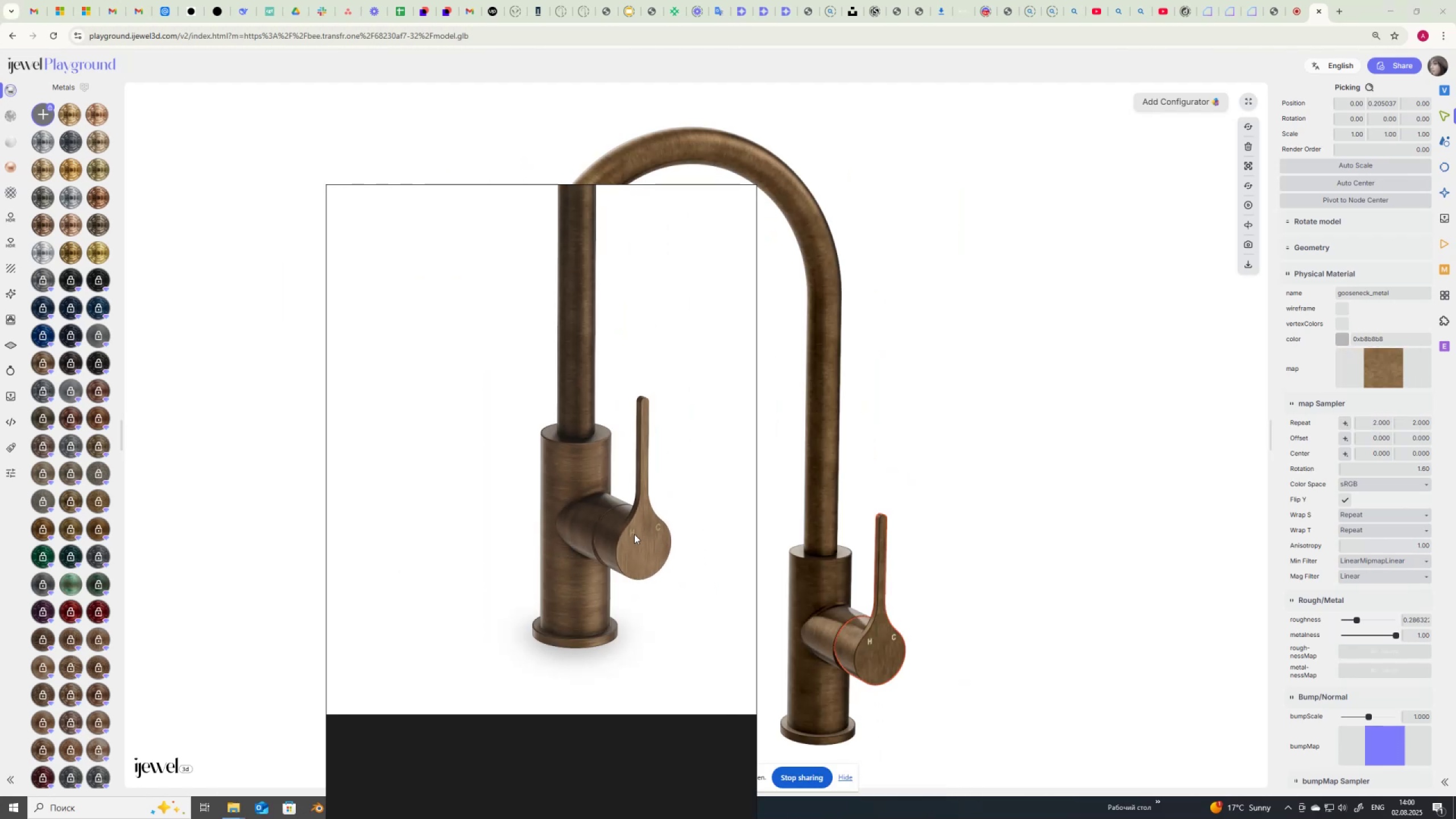 
left_click_drag(start_coordinate=[626, 543], to_coordinate=[750, 625])
 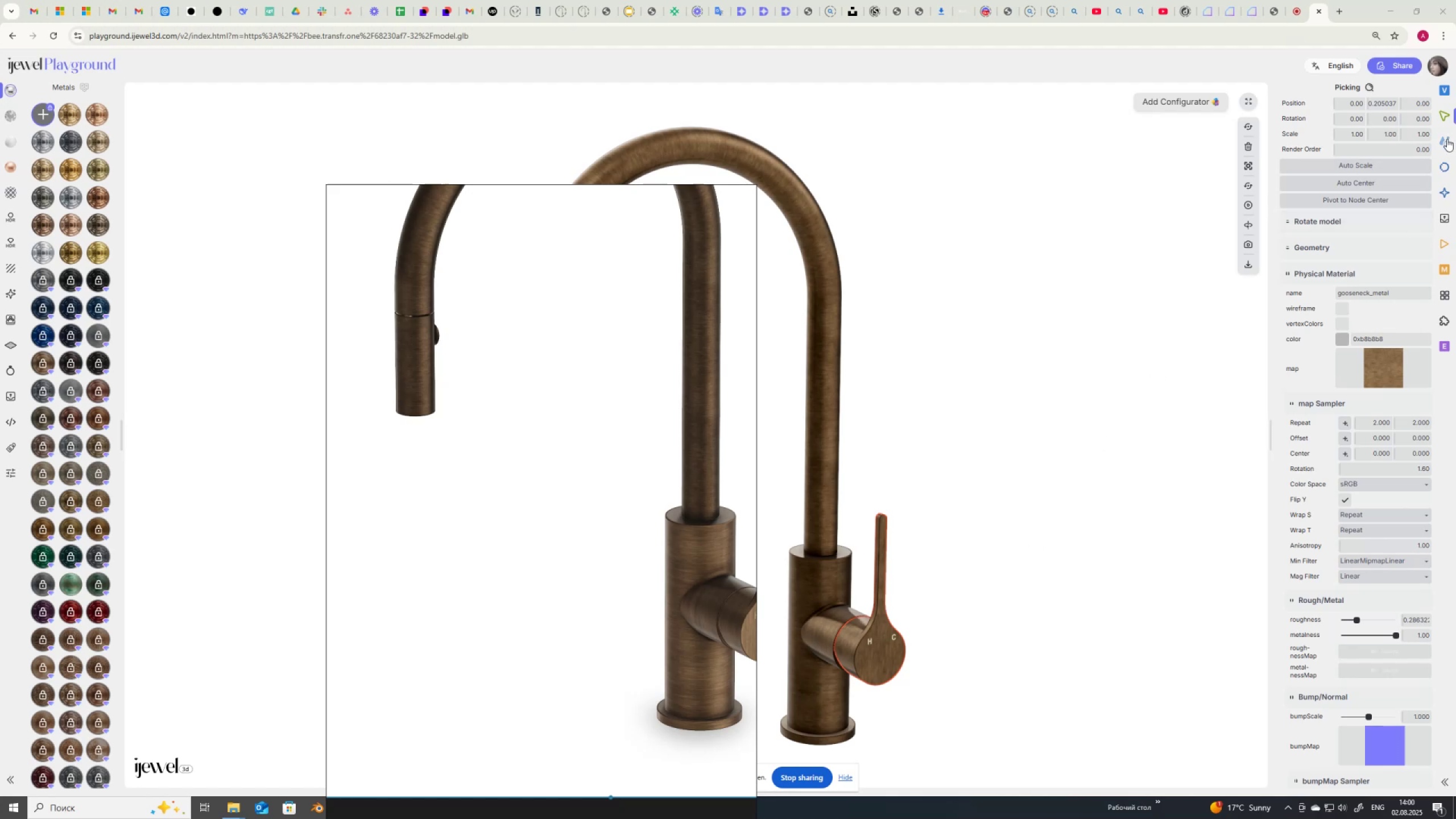 
wait(5.51)
 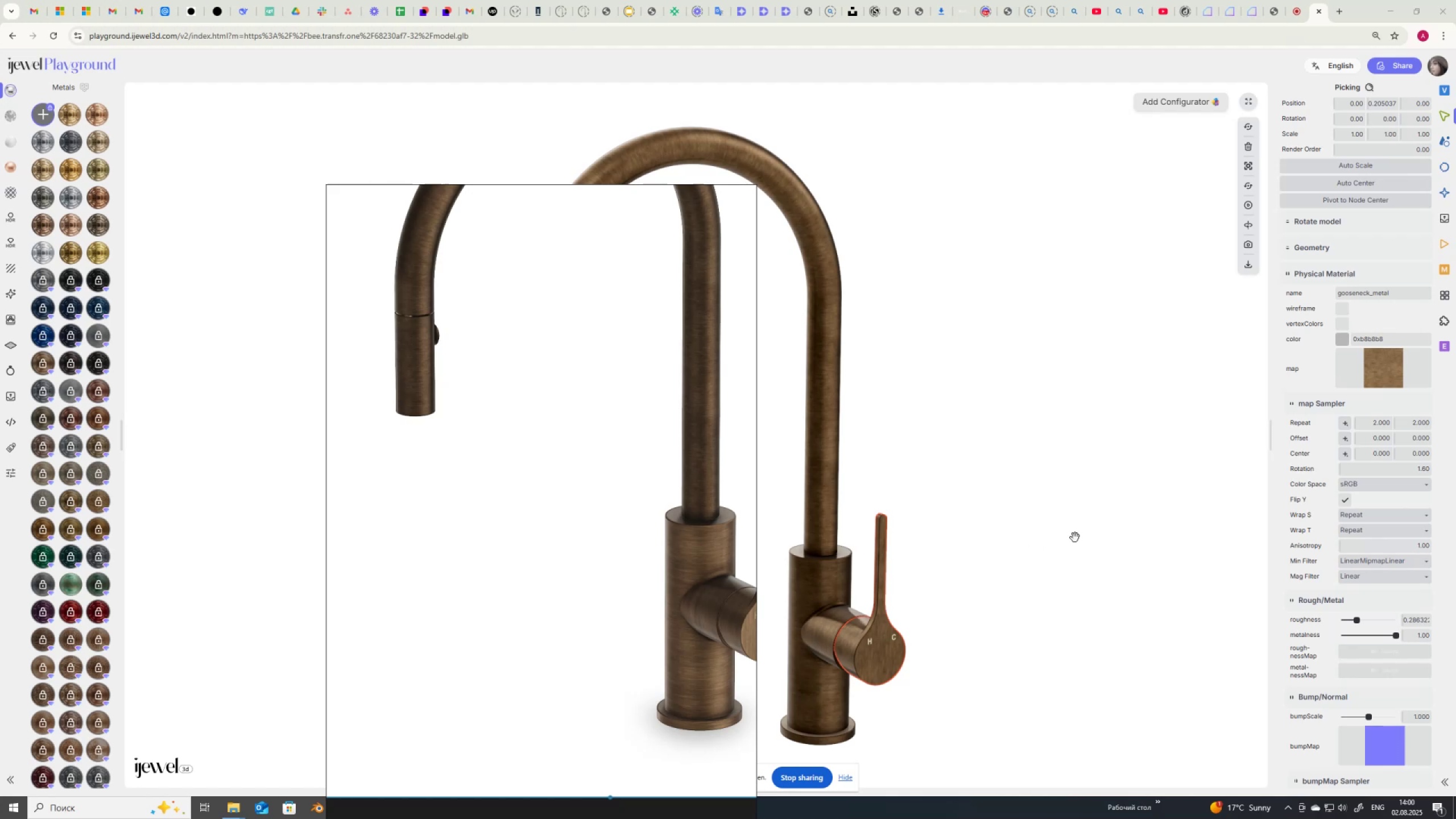 
left_click([1445, 136])
 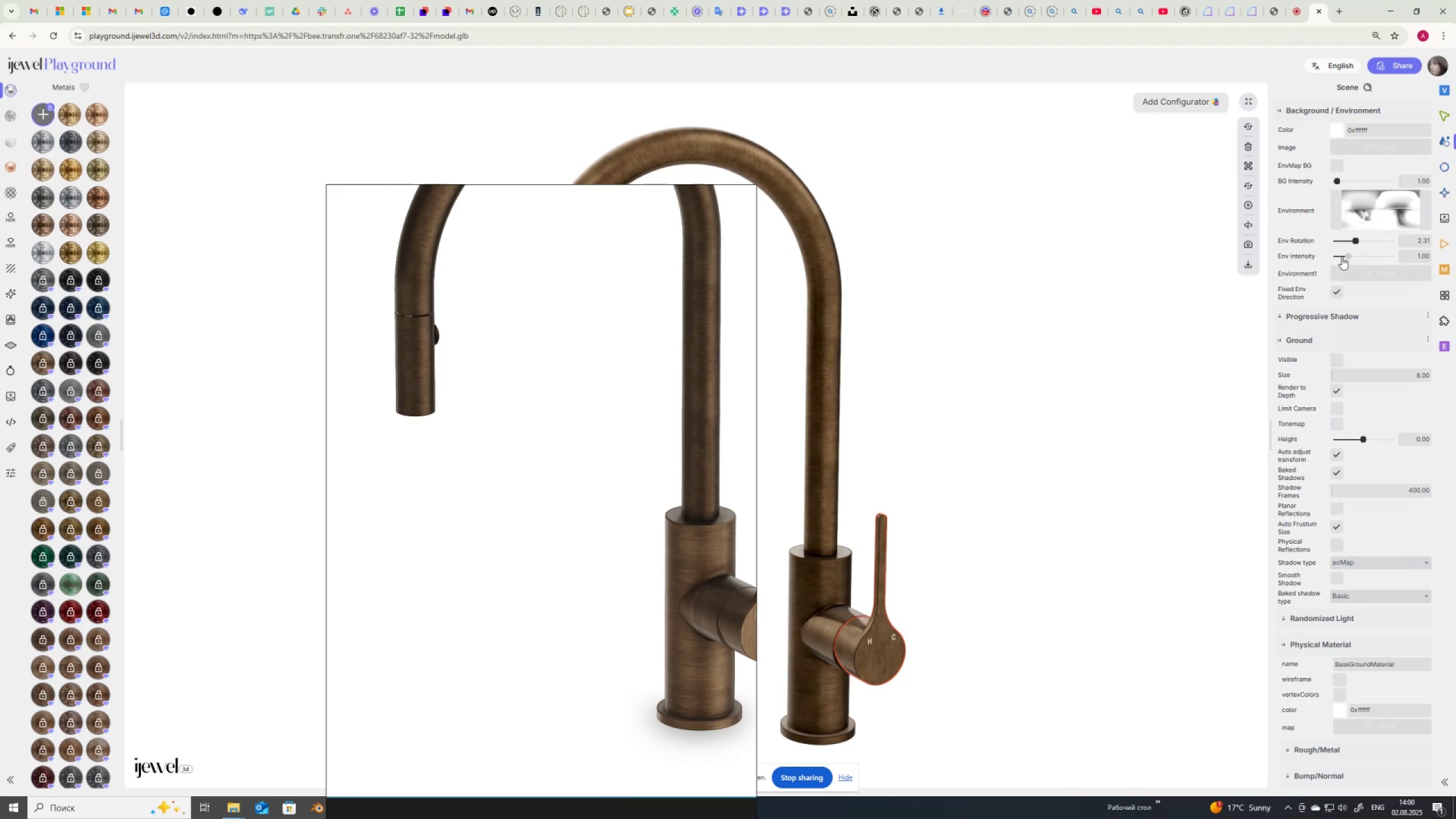 
left_click_drag(start_coordinate=[1347, 255], to_coordinate=[1355, 259])
 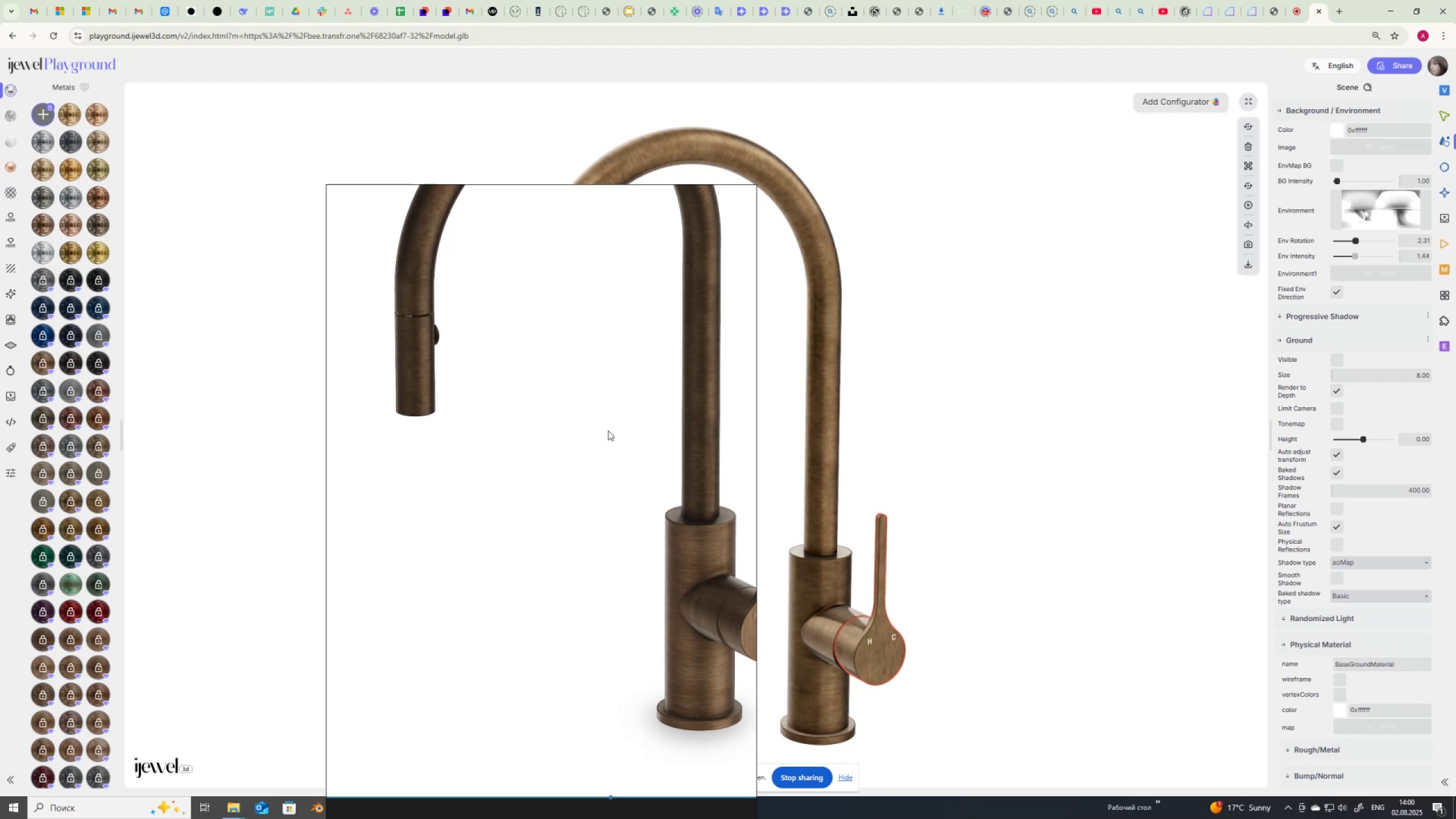 
scroll: coordinate [592, 483], scroll_direction: down, amount: 9.0
 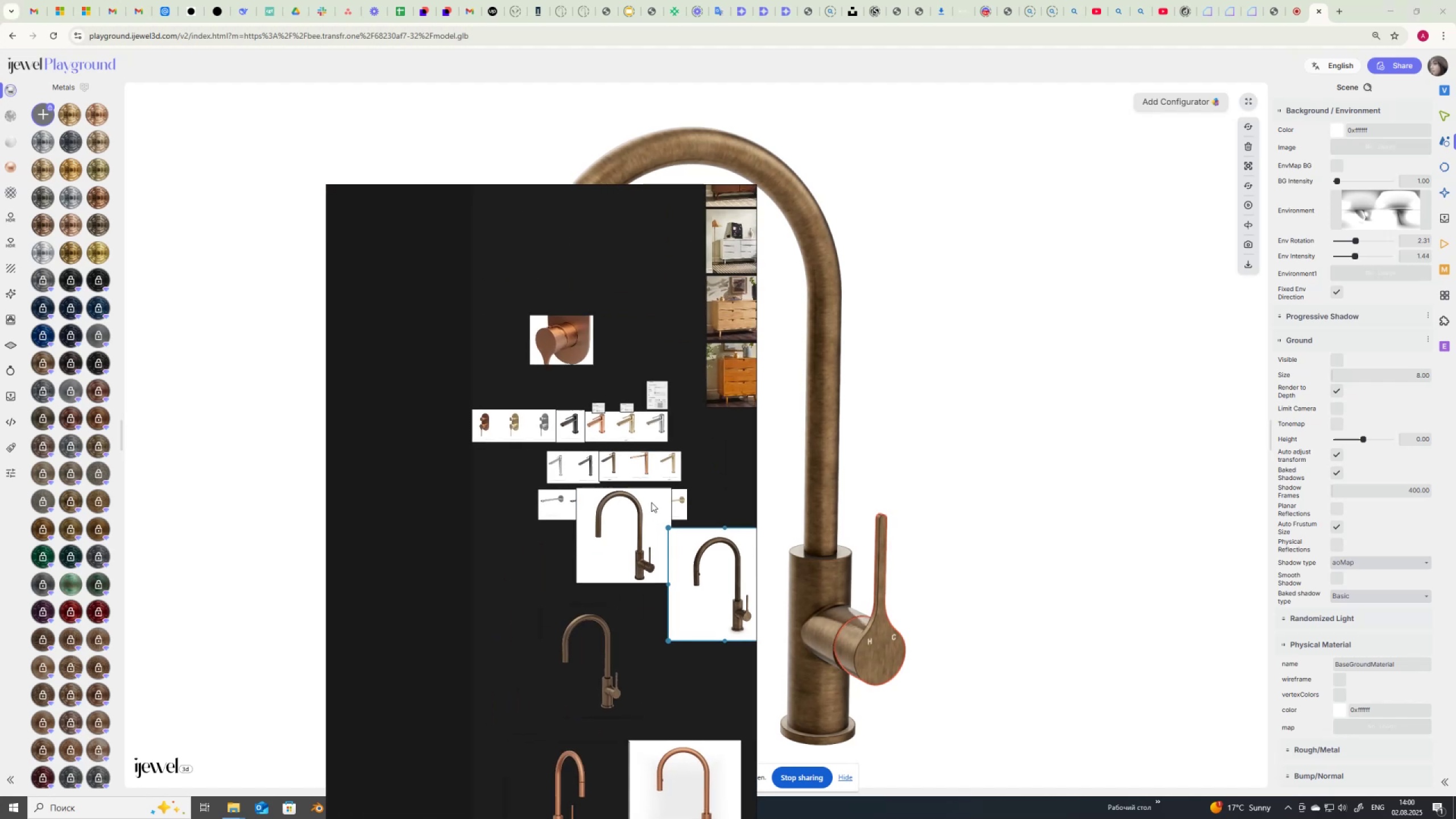 
scroll: coordinate [618, 555], scroll_direction: up, amount: 14.0
 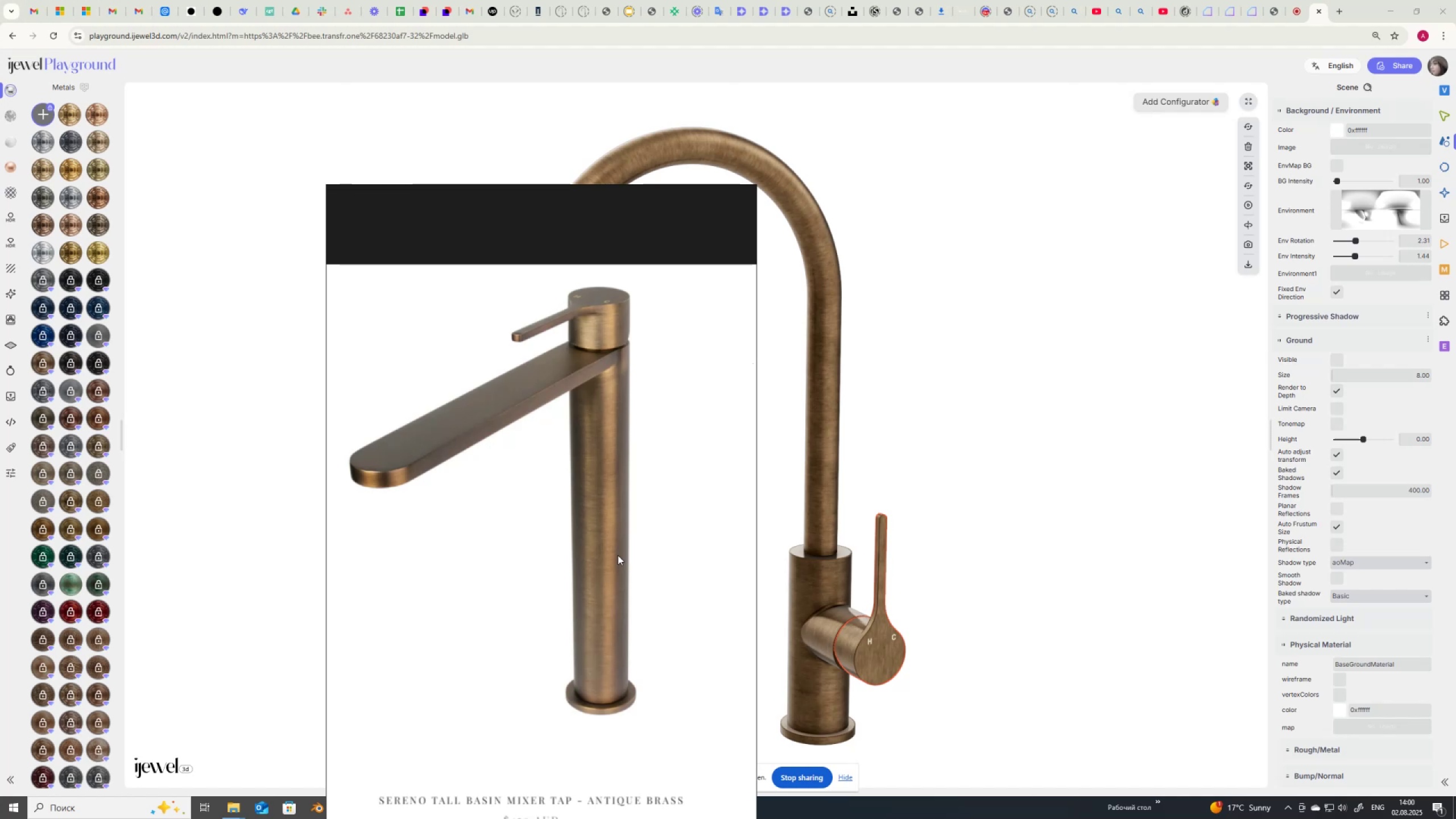 
scroll: coordinate [572, 685], scroll_direction: down, amount: 3.0
 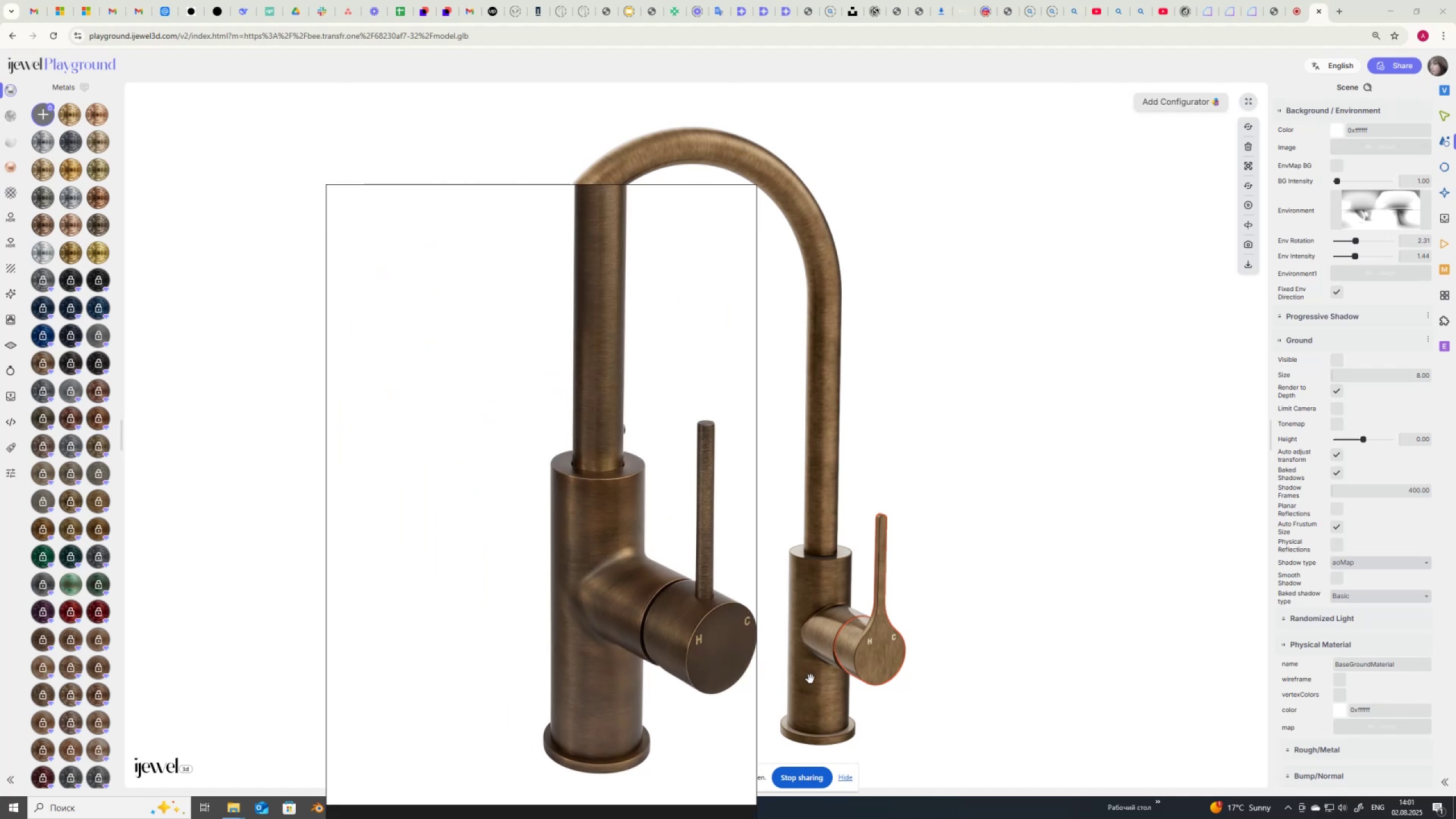 
left_click([811, 682])
 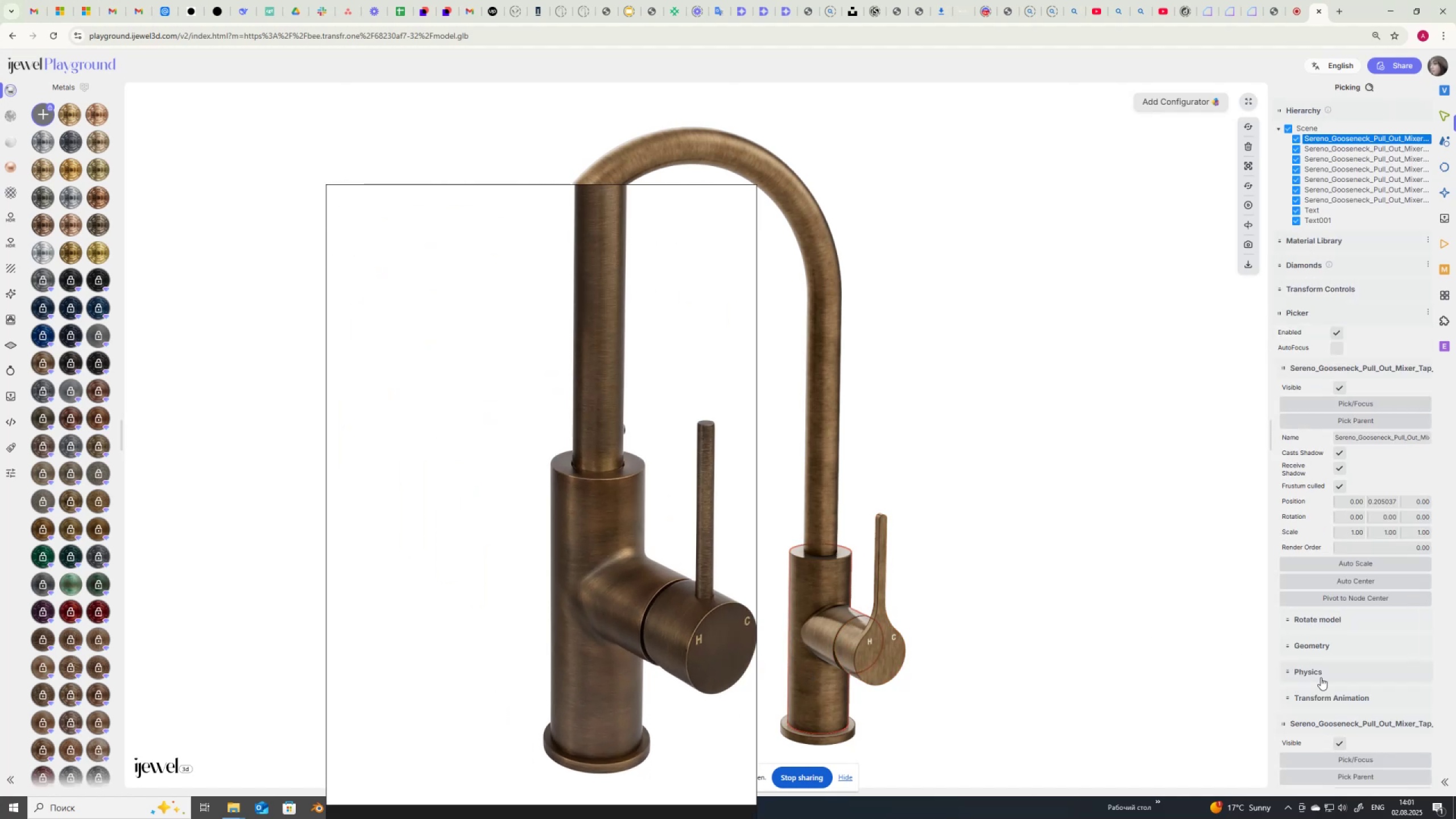 
scroll: coordinate [1378, 541], scroll_direction: down, amount: 11.0
 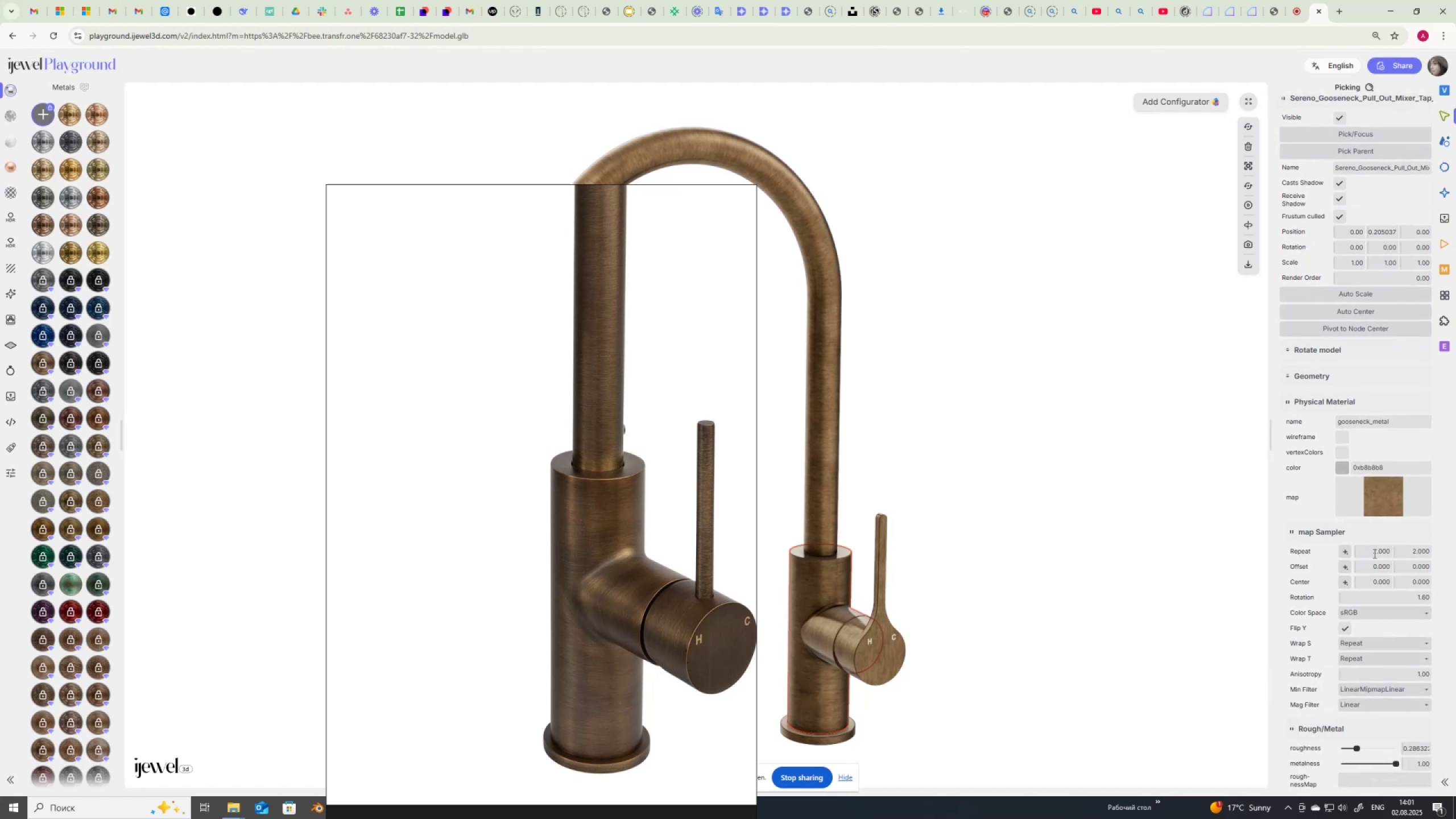 
left_click_drag(start_coordinate=[1372, 551], to_coordinate=[1424, 552])
 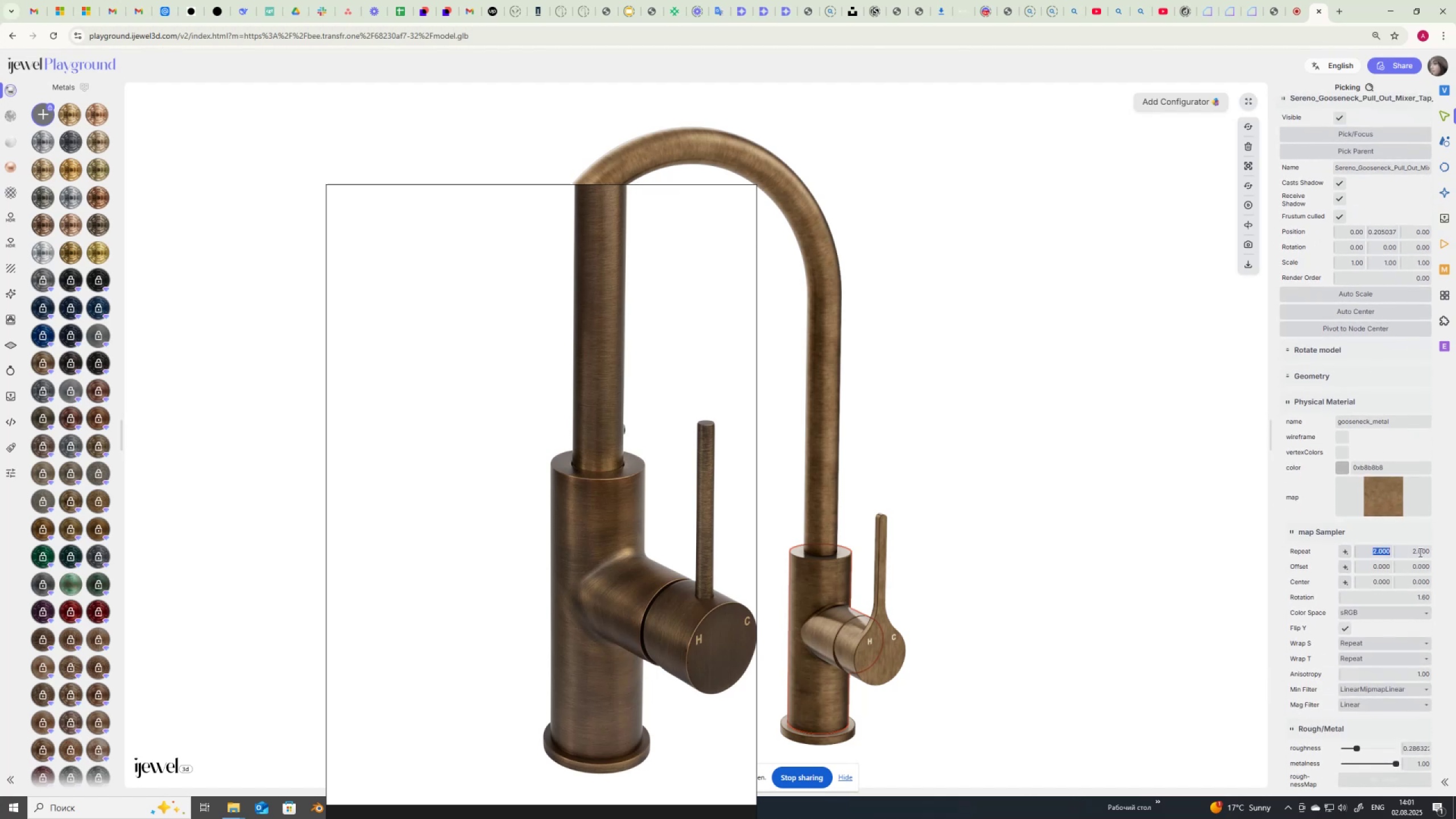 
key(Numpad3)
 